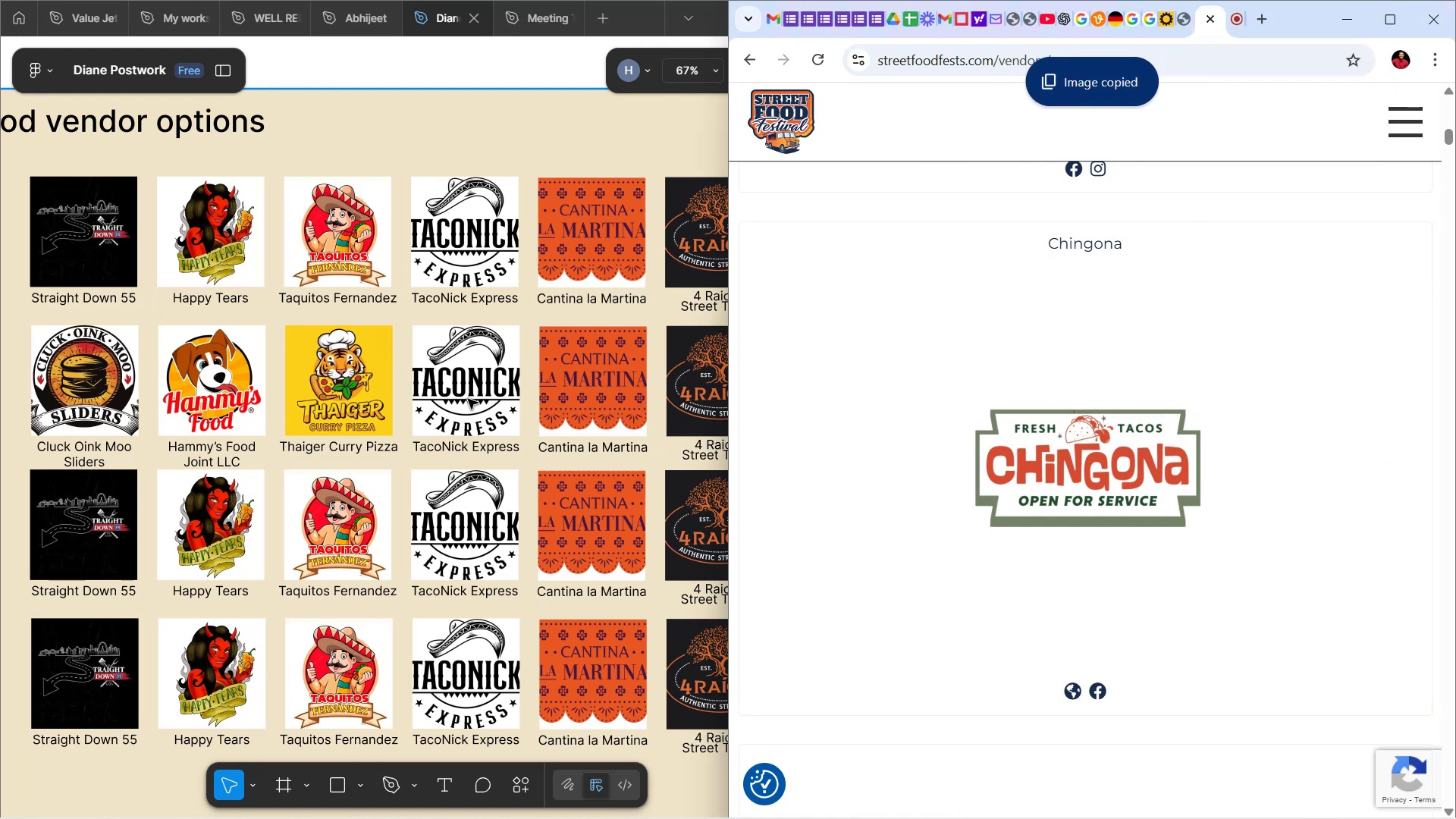 
double_click([468, 399])
 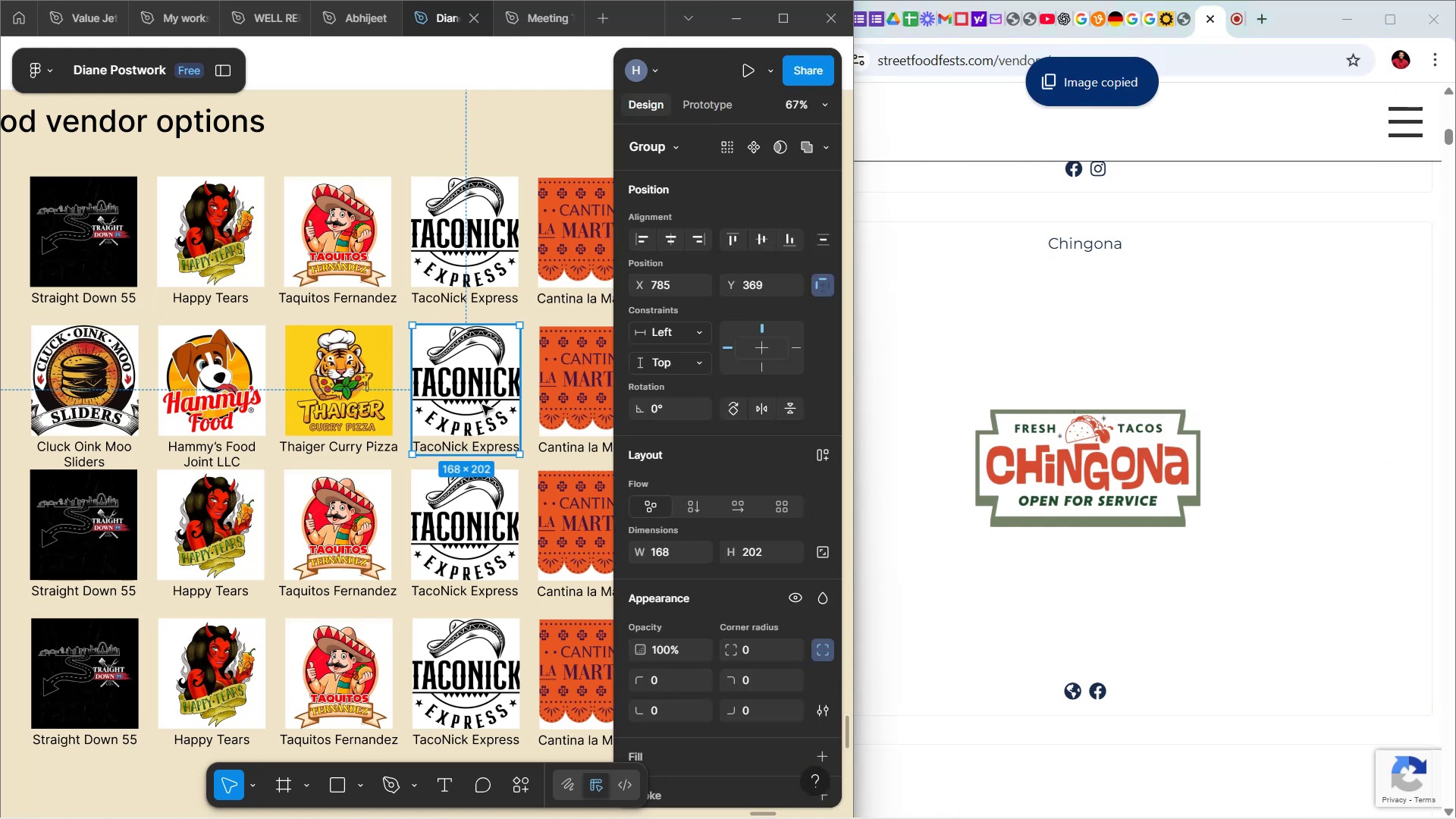 
double_click([482, 405])
 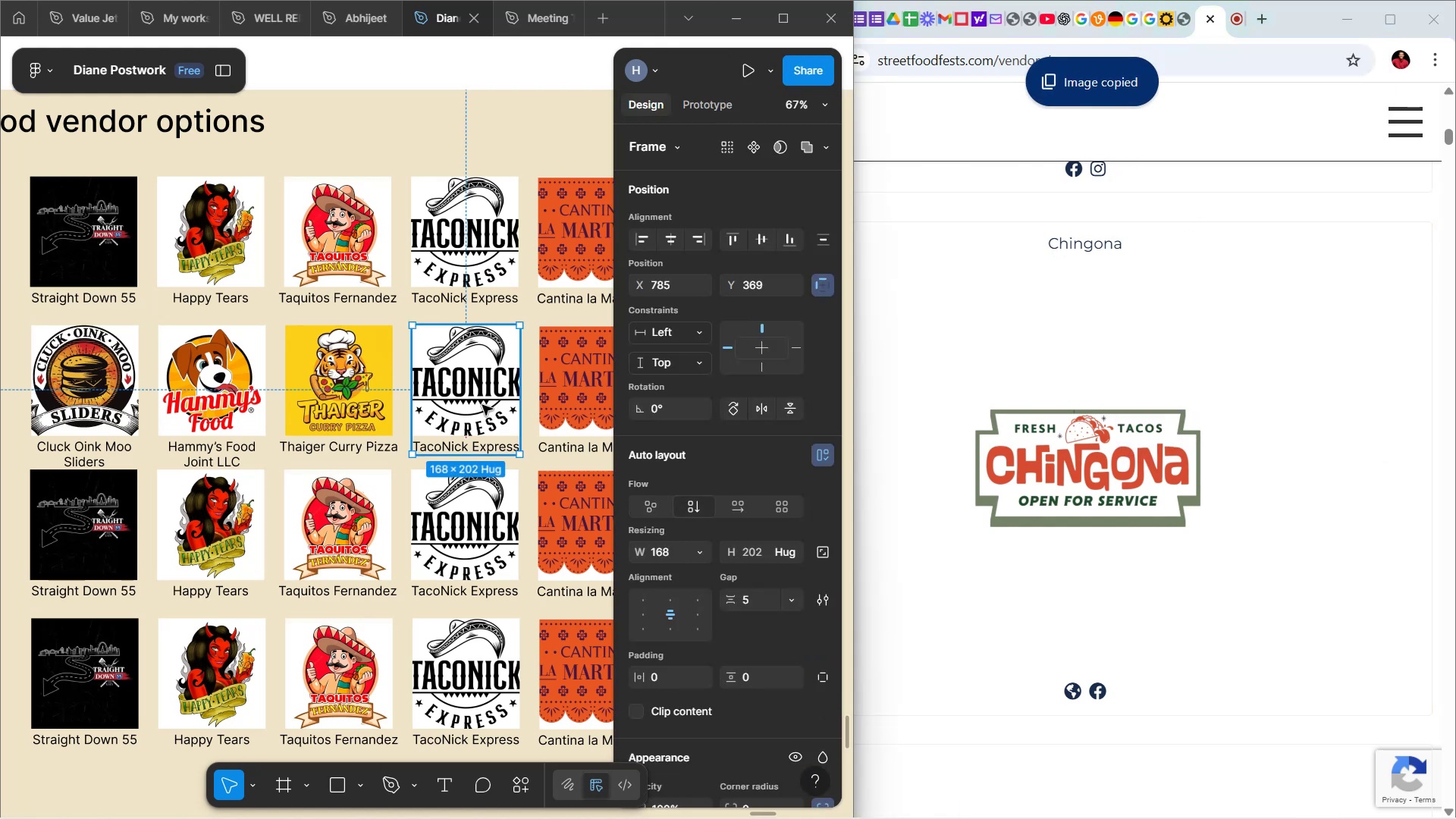 
double_click([482, 405])
 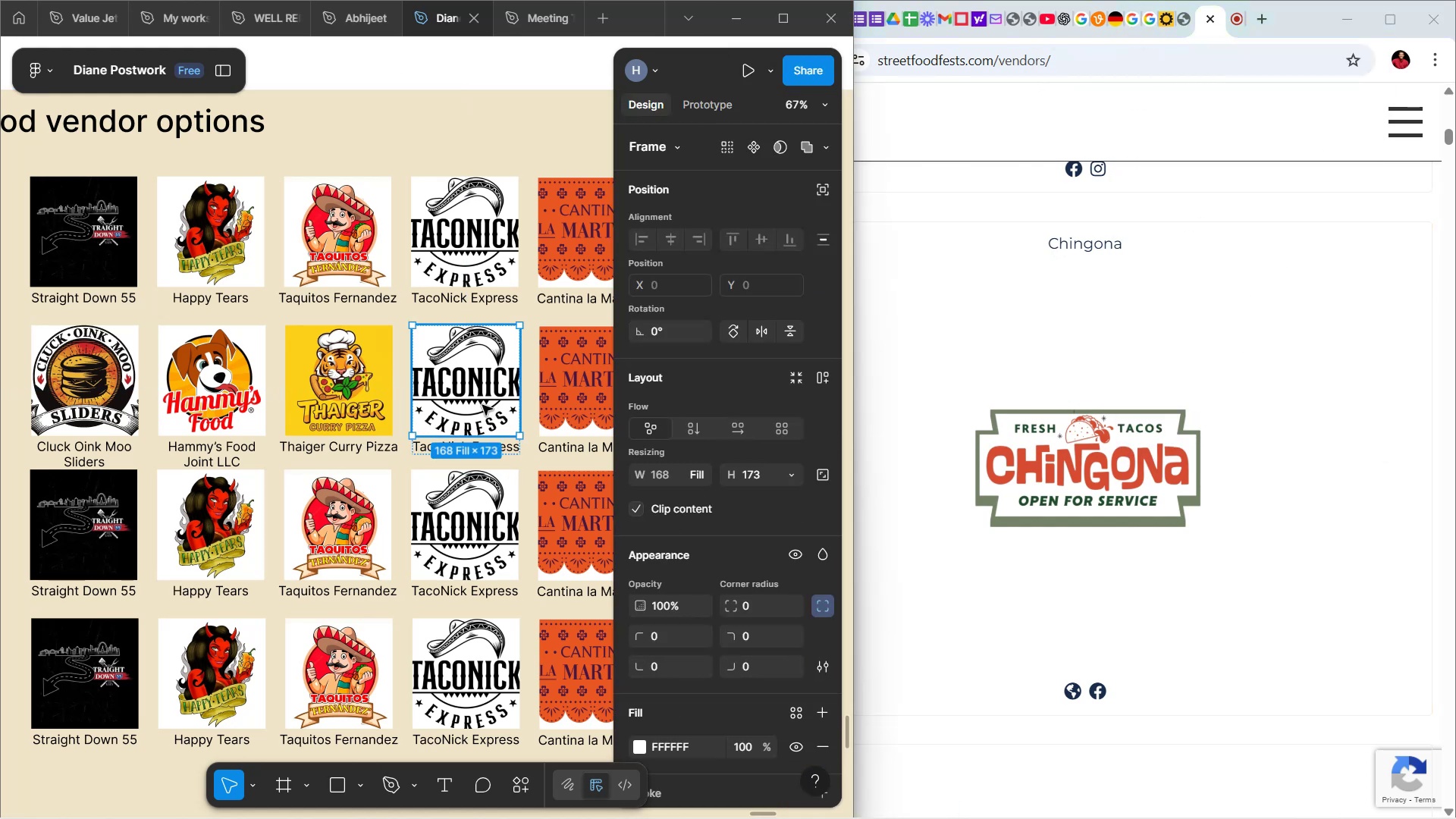 
double_click([482, 405])
 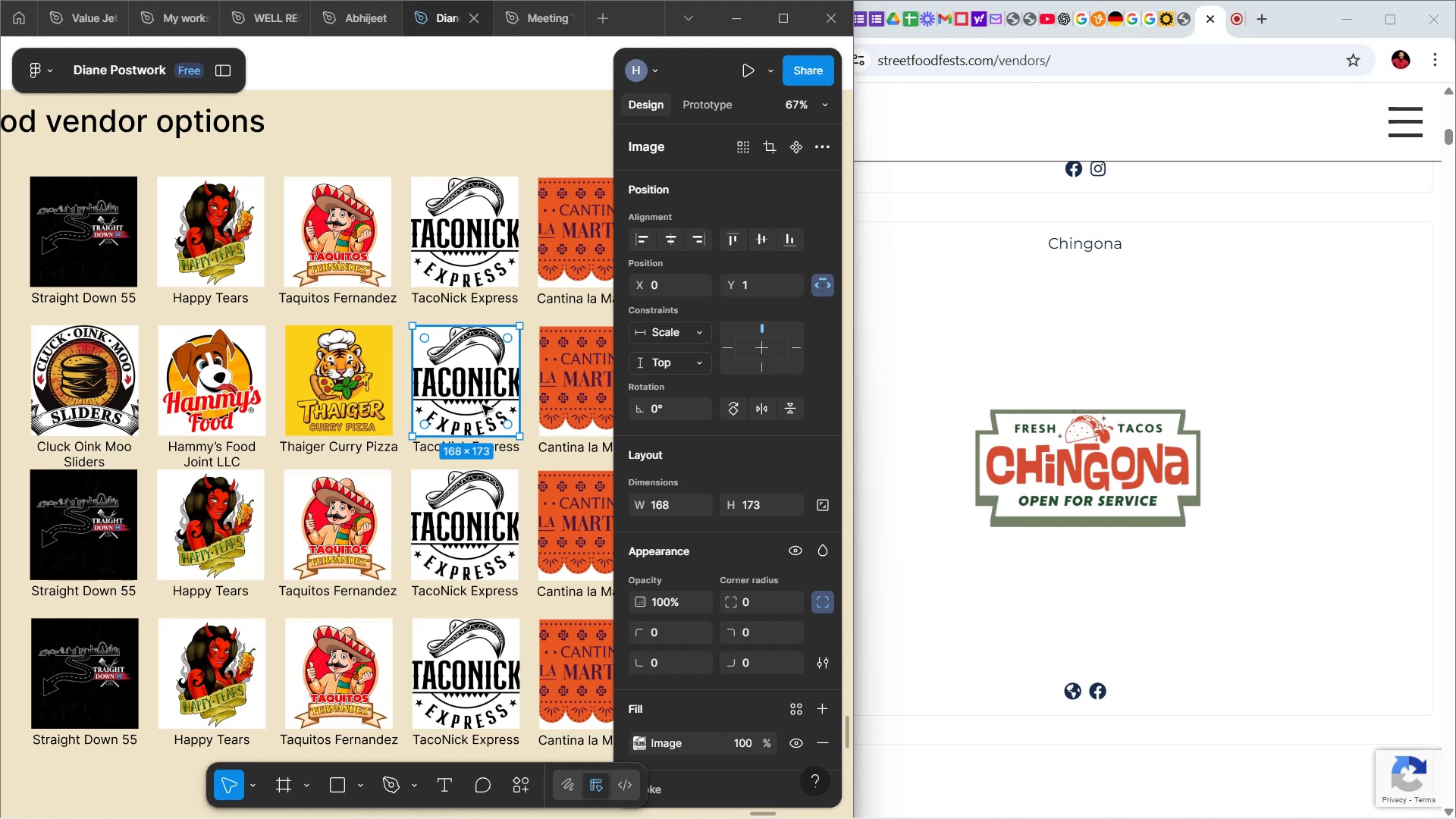 
key(Control+Shift+R)
 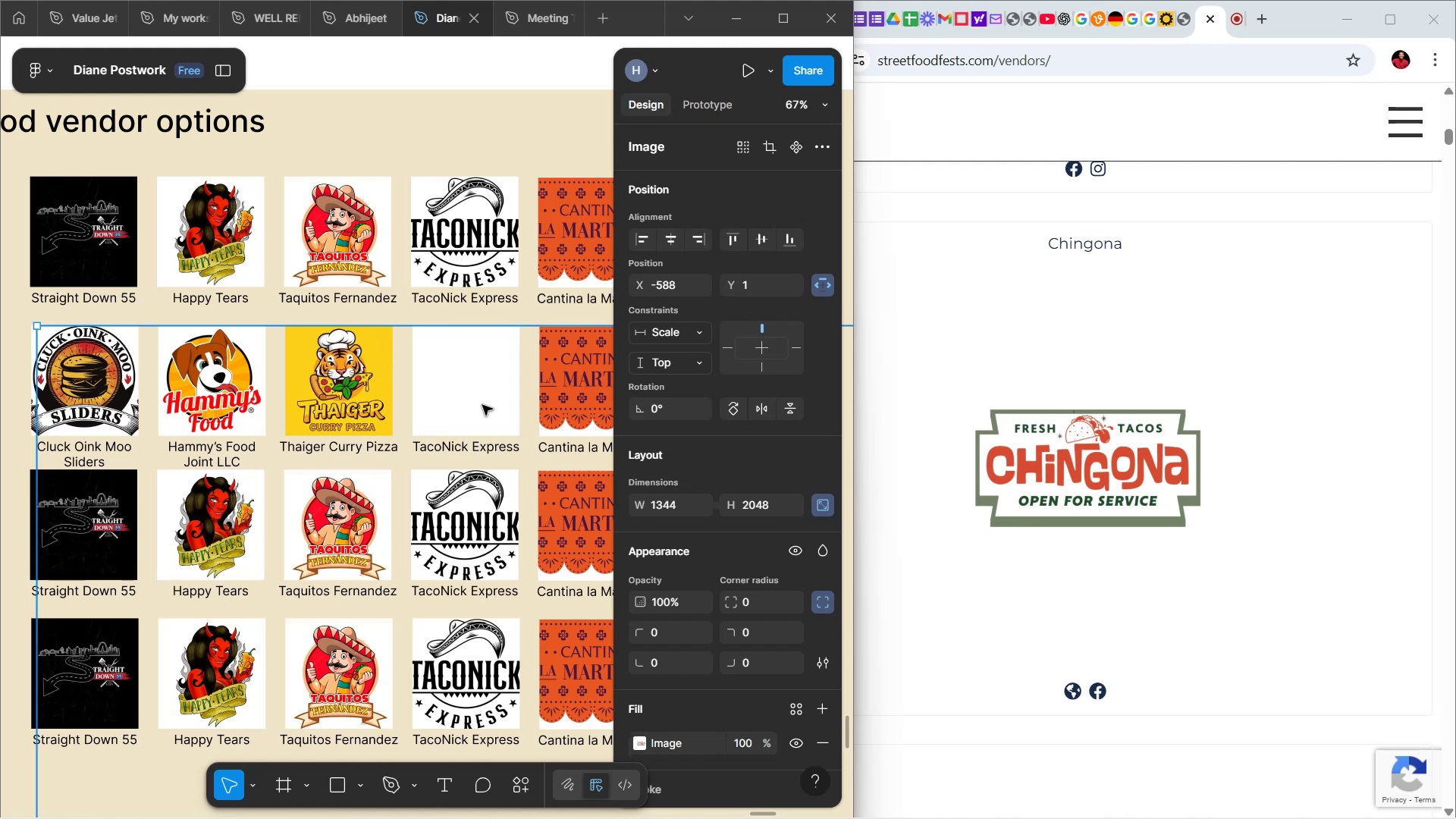 
key(Control+Z)
 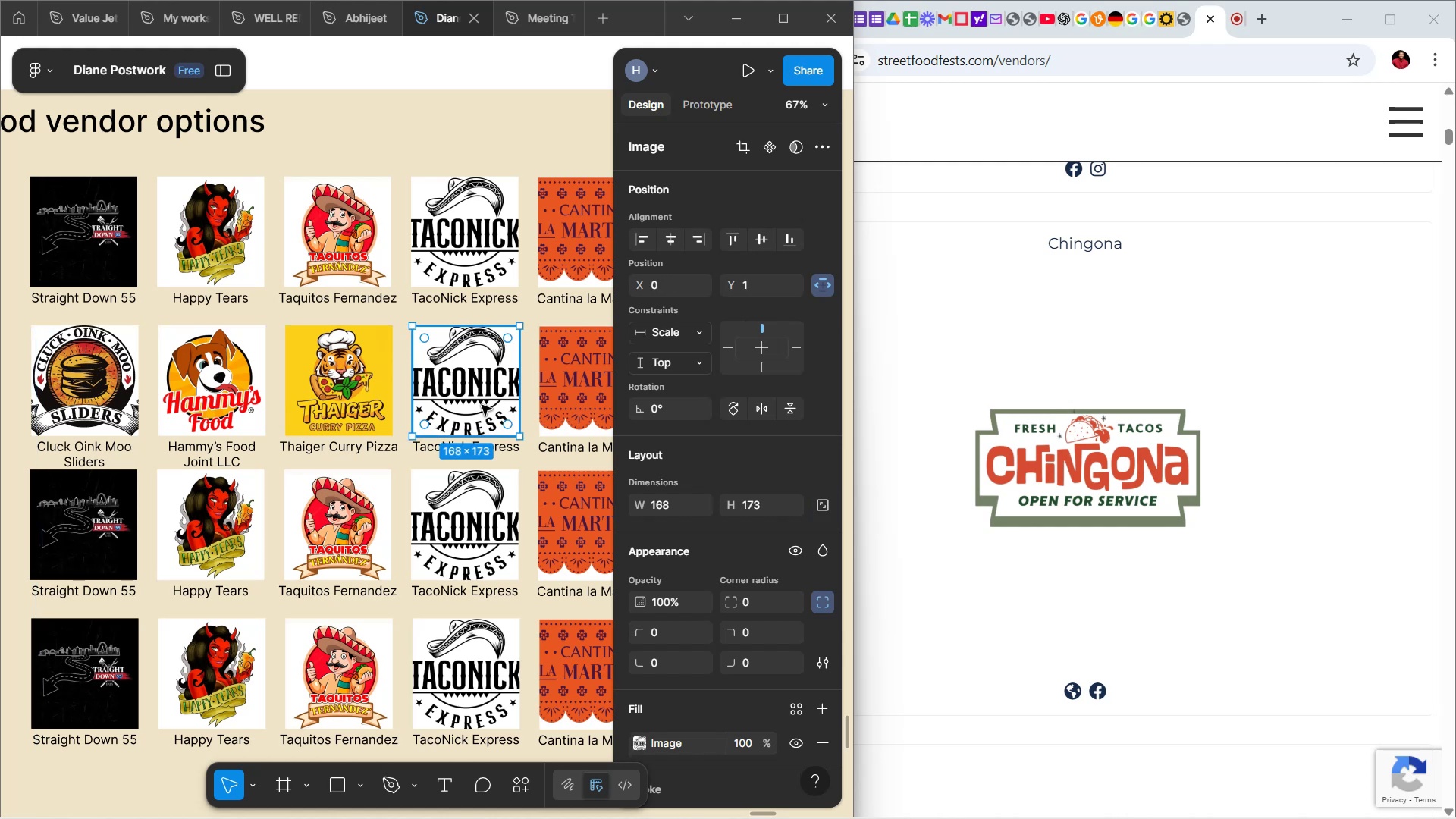 
key(Backspace)
 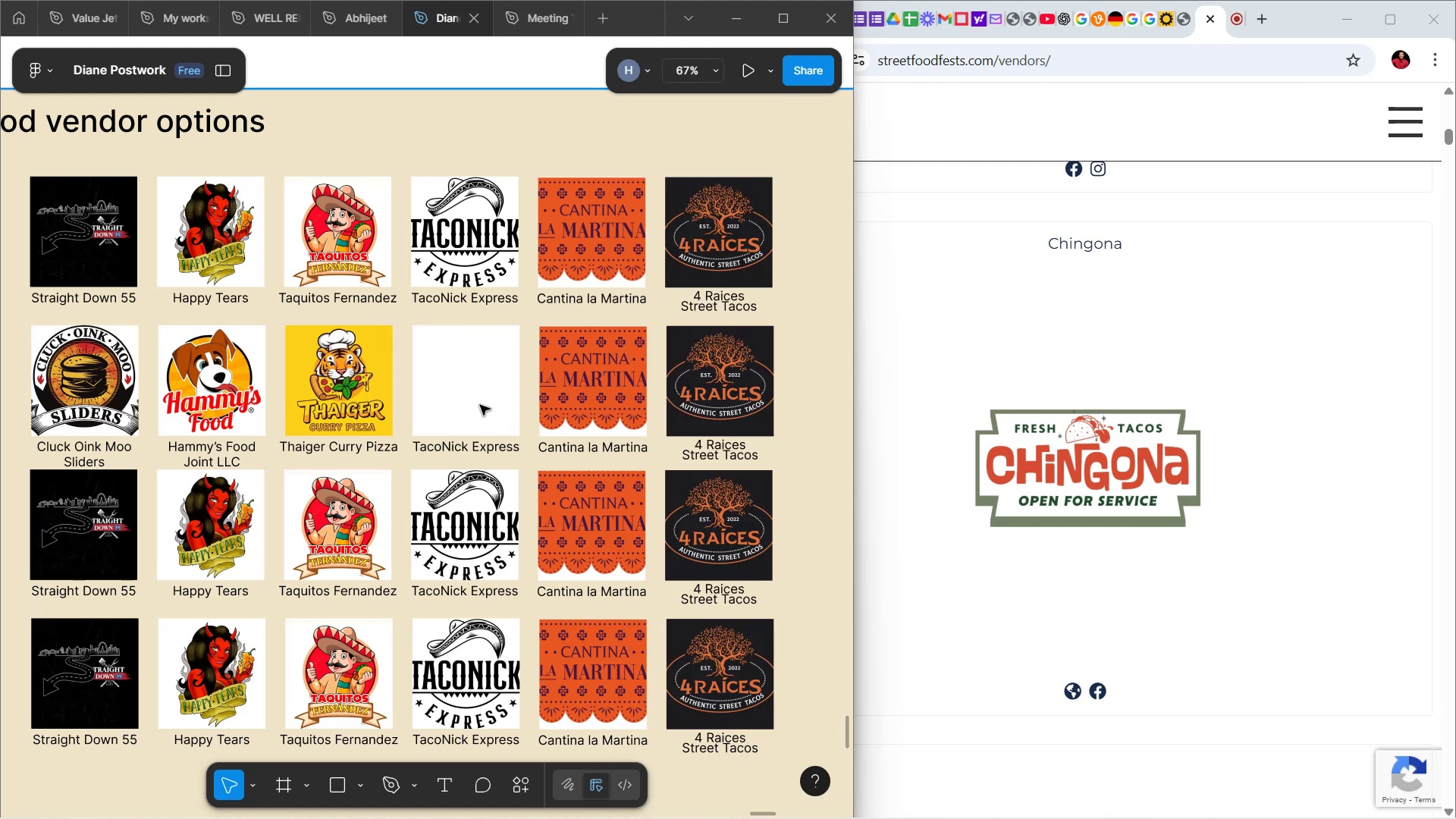 
double_click([480, 405])
 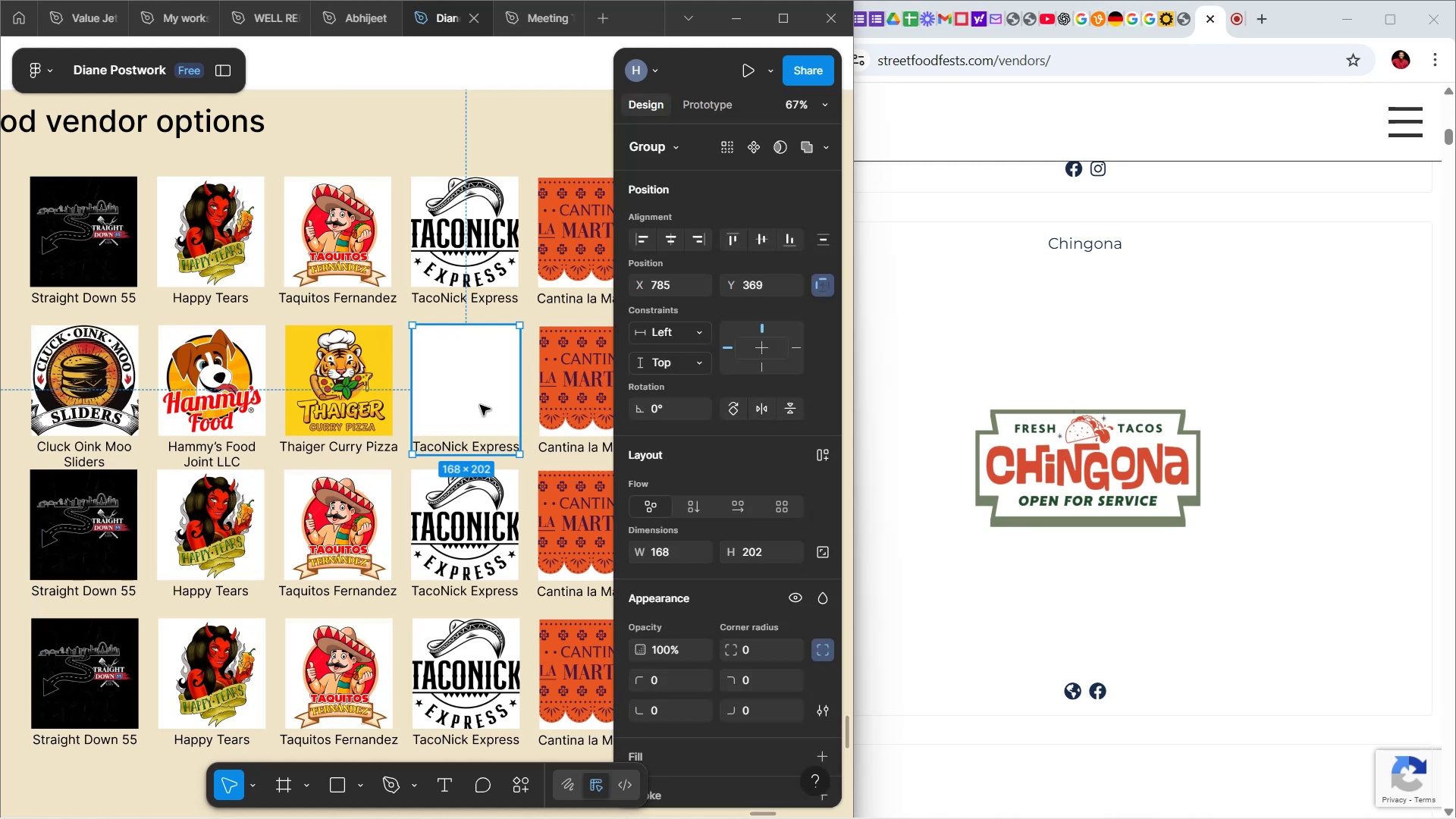 
double_click([479, 405])
 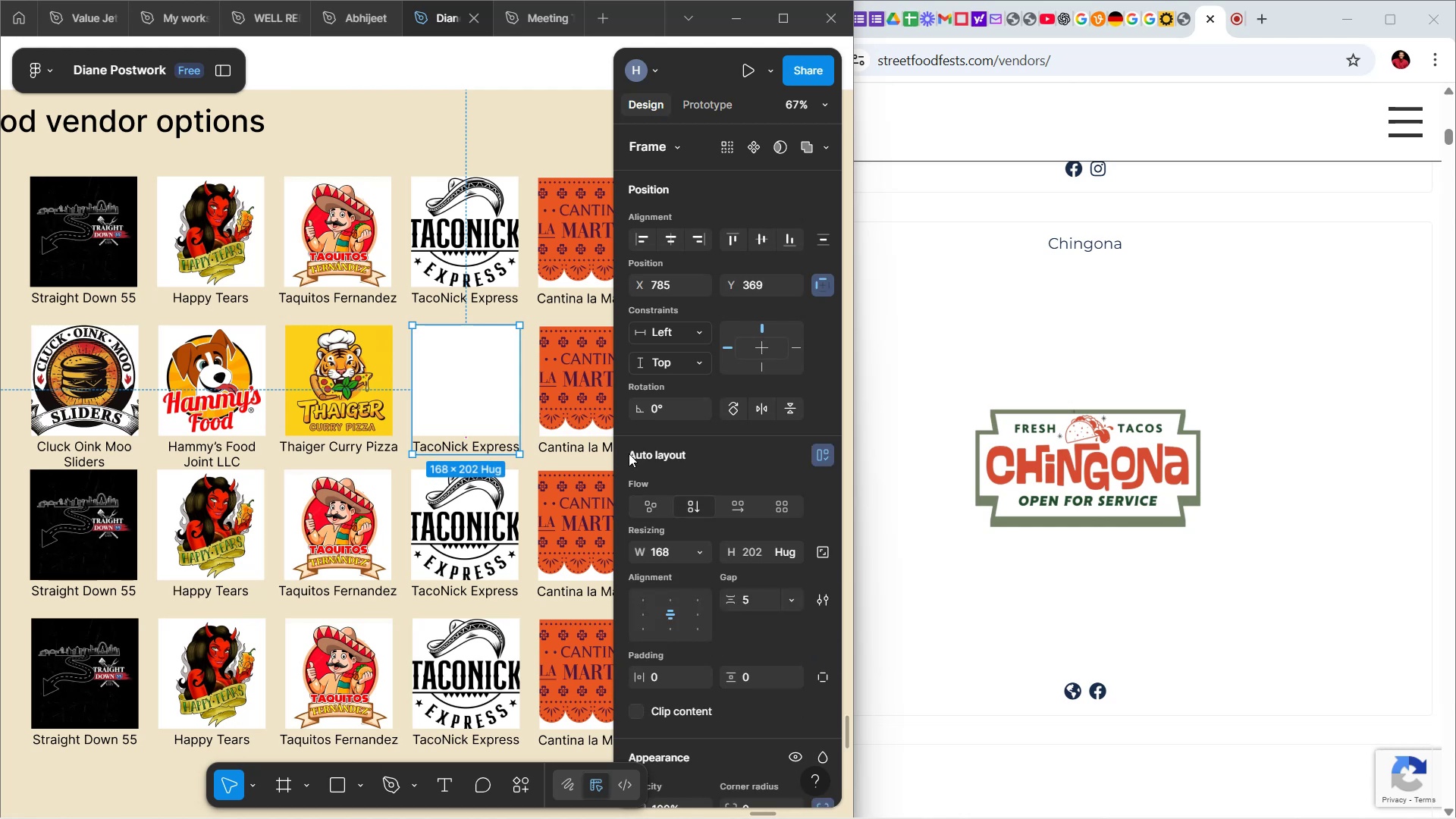 
scroll: coordinate [685, 586], scroll_direction: down, amount: 5.0
 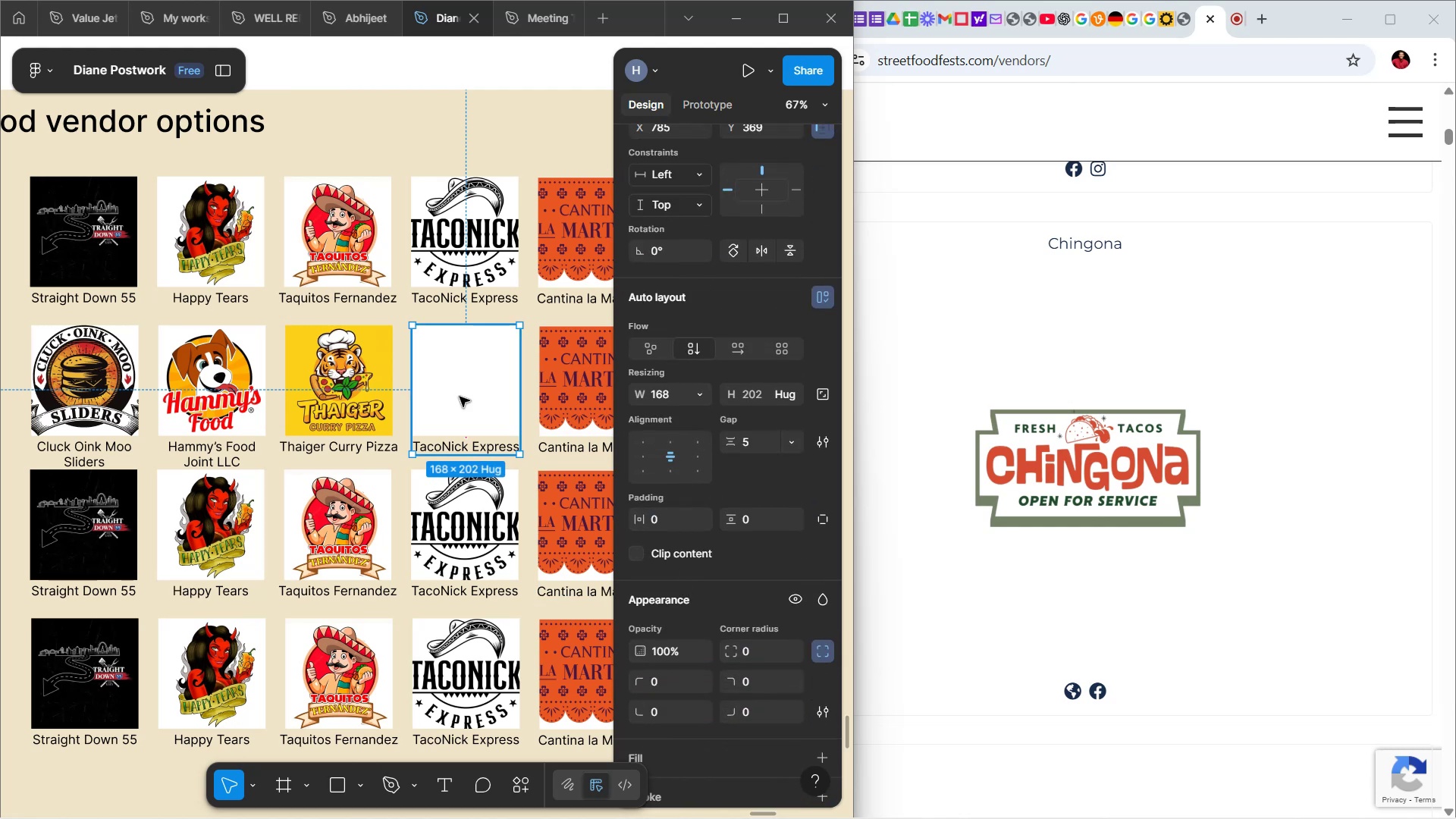 
double_click([460, 397])
 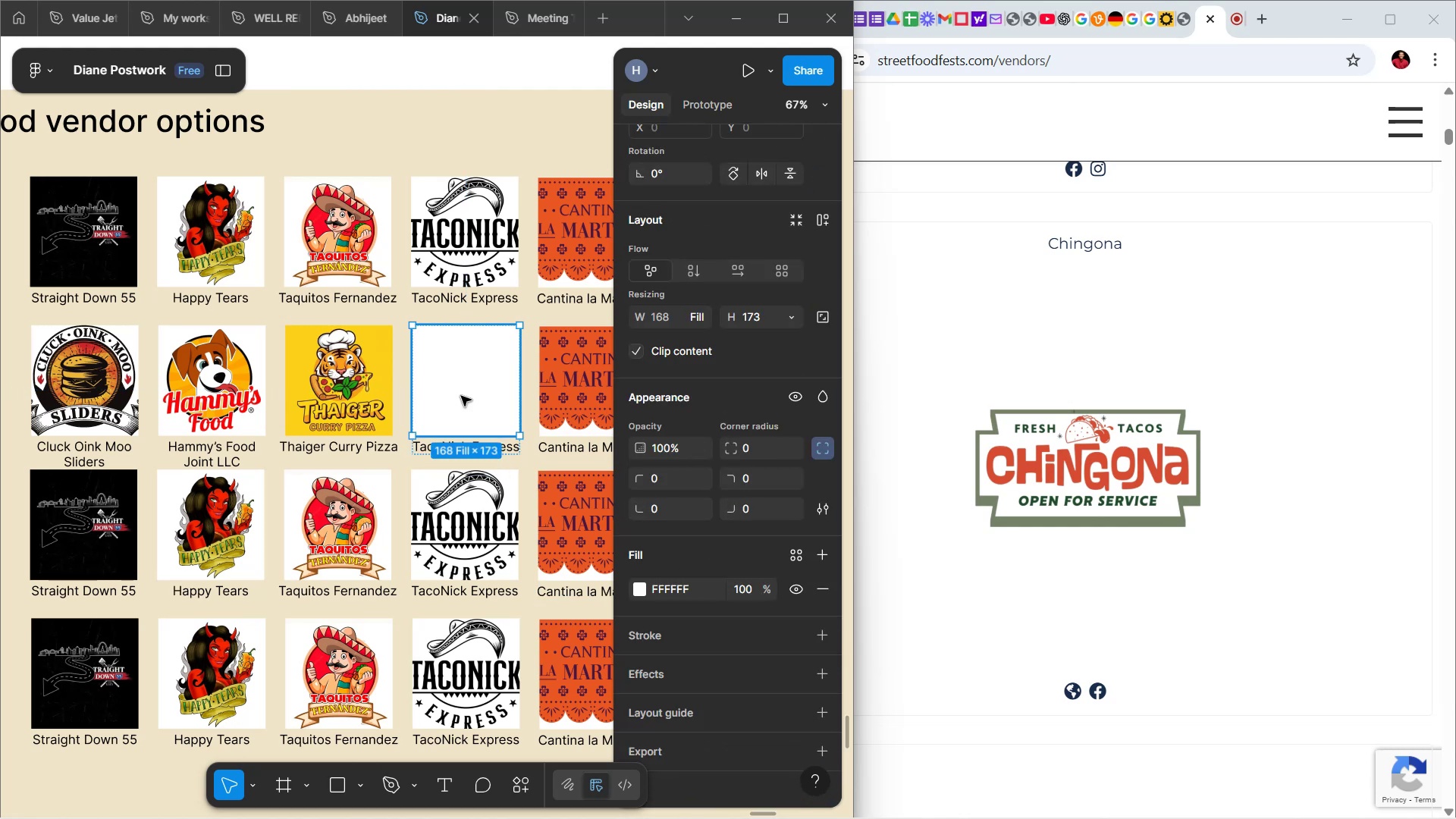 
key(Control+V)
 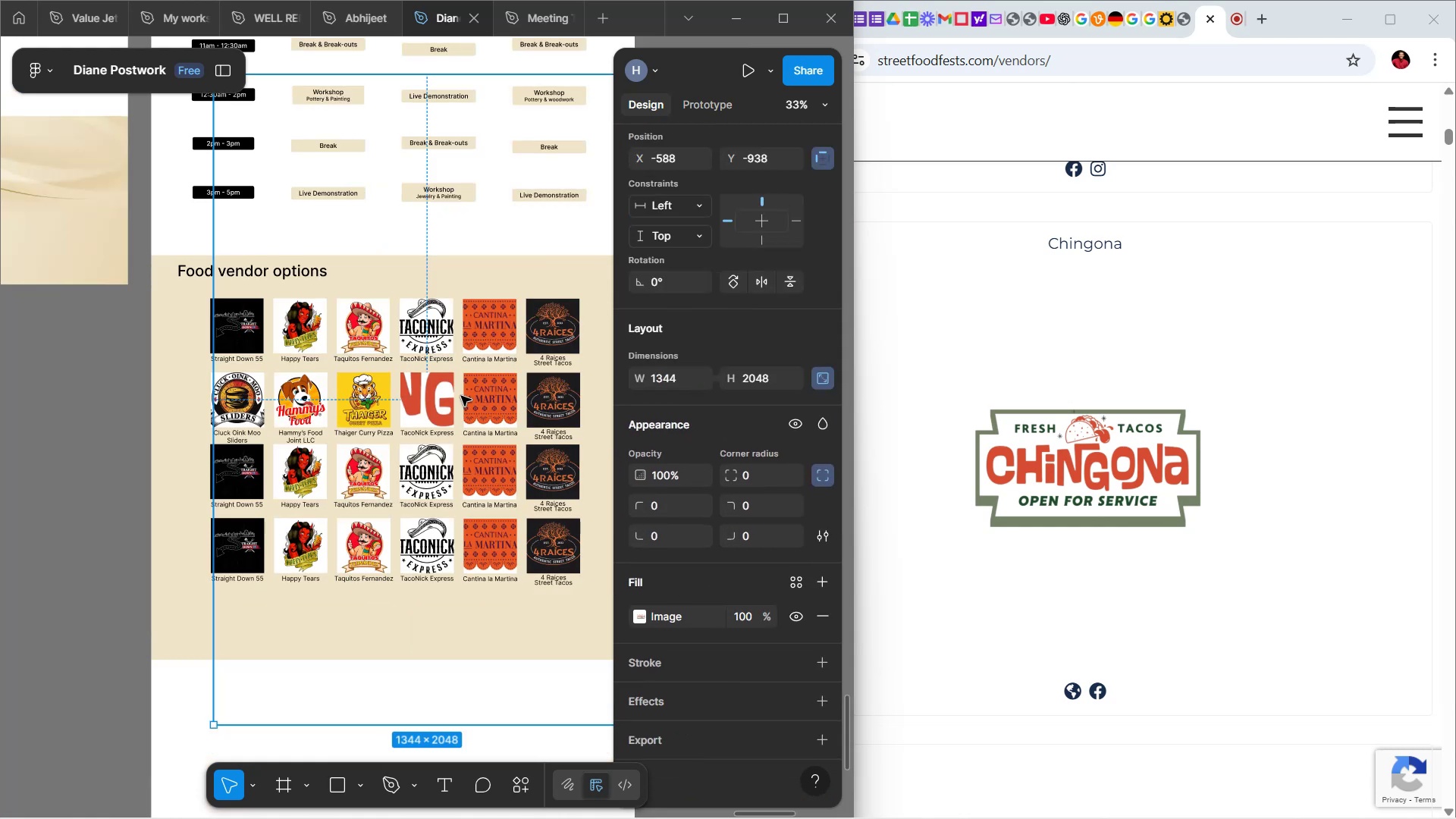 
wait(5.21)
 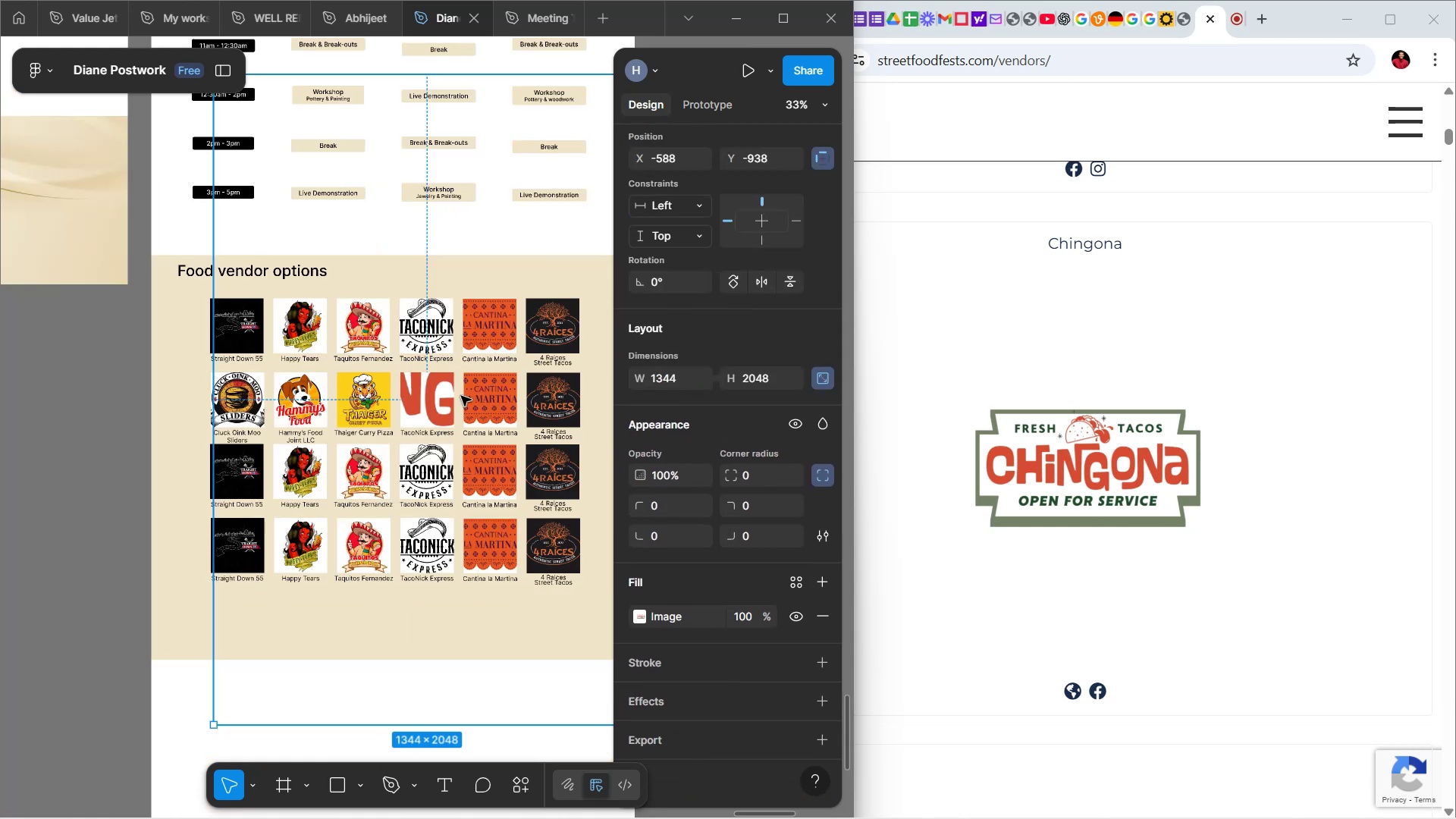 
hold_key(key=ShiftLeft, duration=0.83)
scroll: coordinate [400, 501], scroll_direction: down, amount: 4.0
 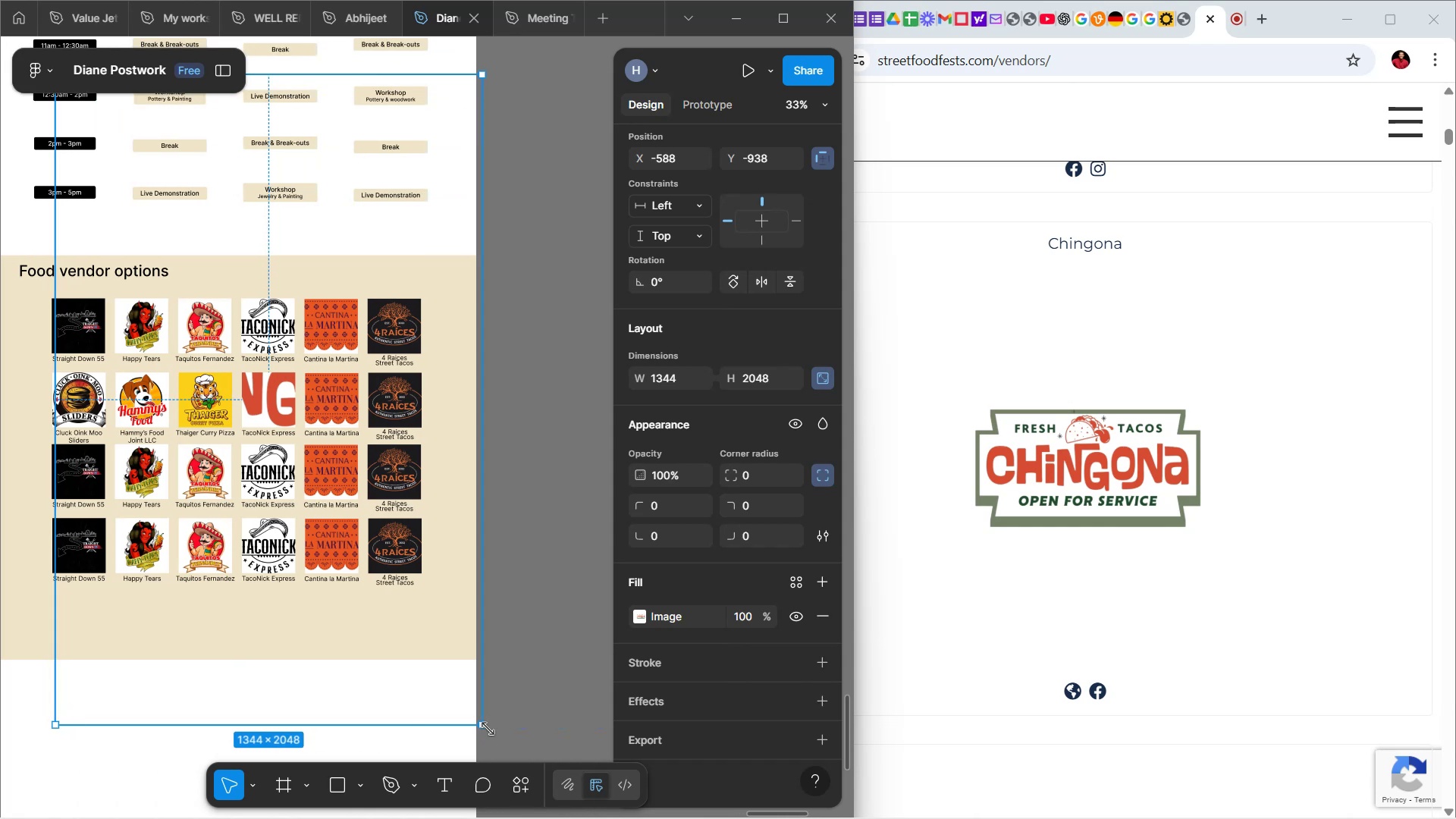 
hold_key(key=ShiftLeft, duration=1.33)
left_click_drag(start_coordinate=[488, 729], to_coordinate=[197, 264])
 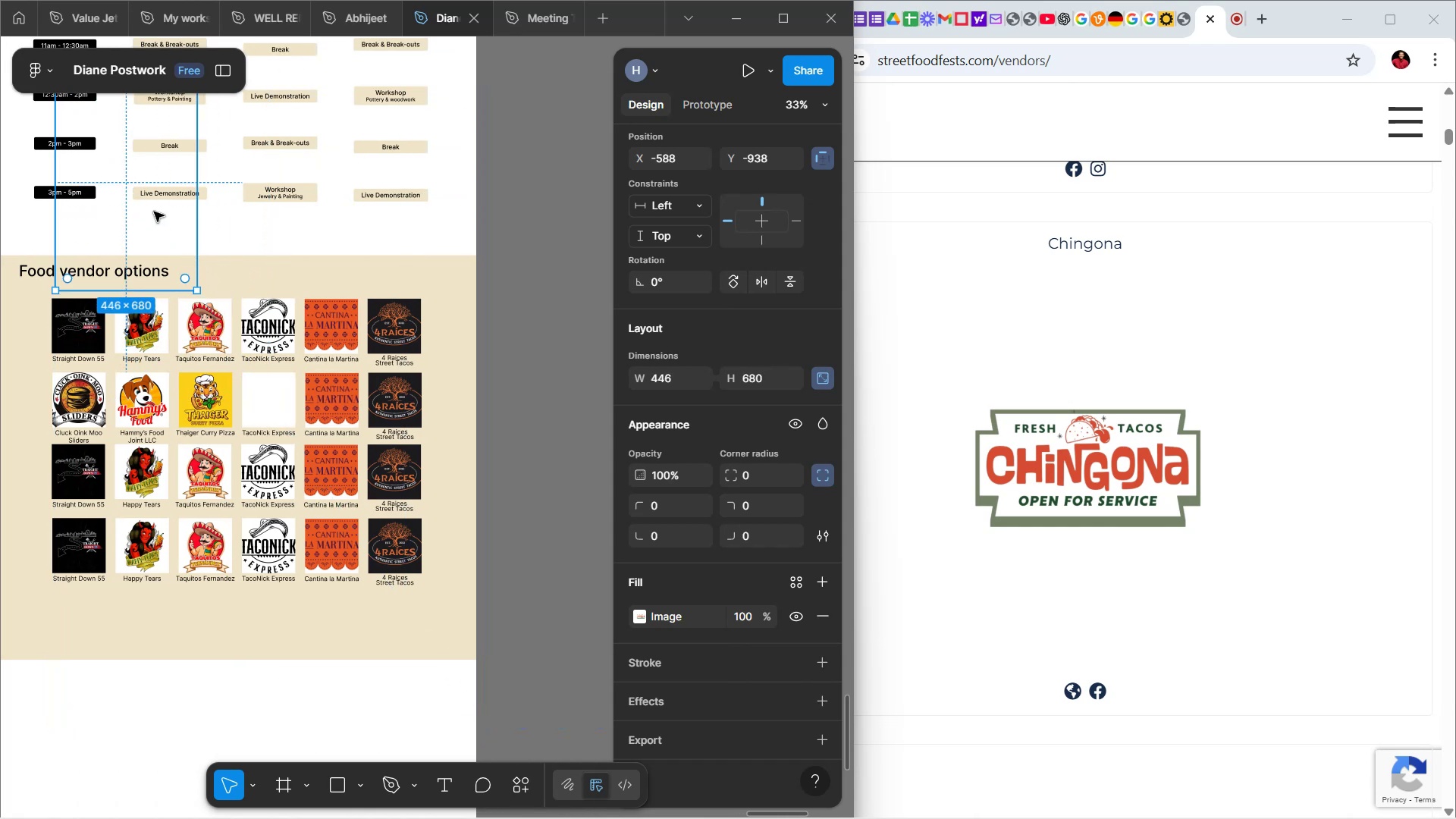 
left_click_drag(start_coordinate=[150, 207], to_coordinate=[304, 420])
 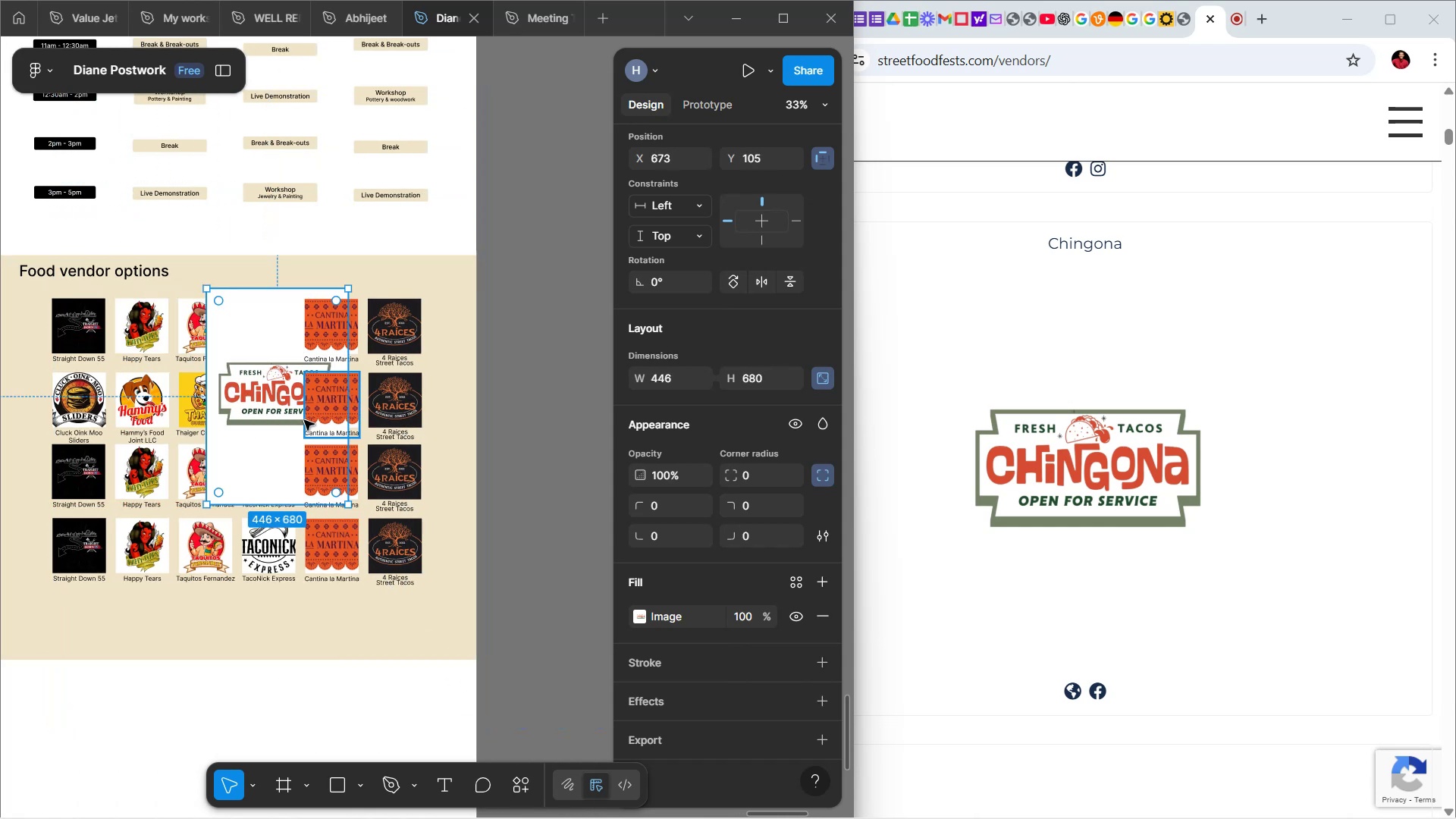 
key(Control+Z)
 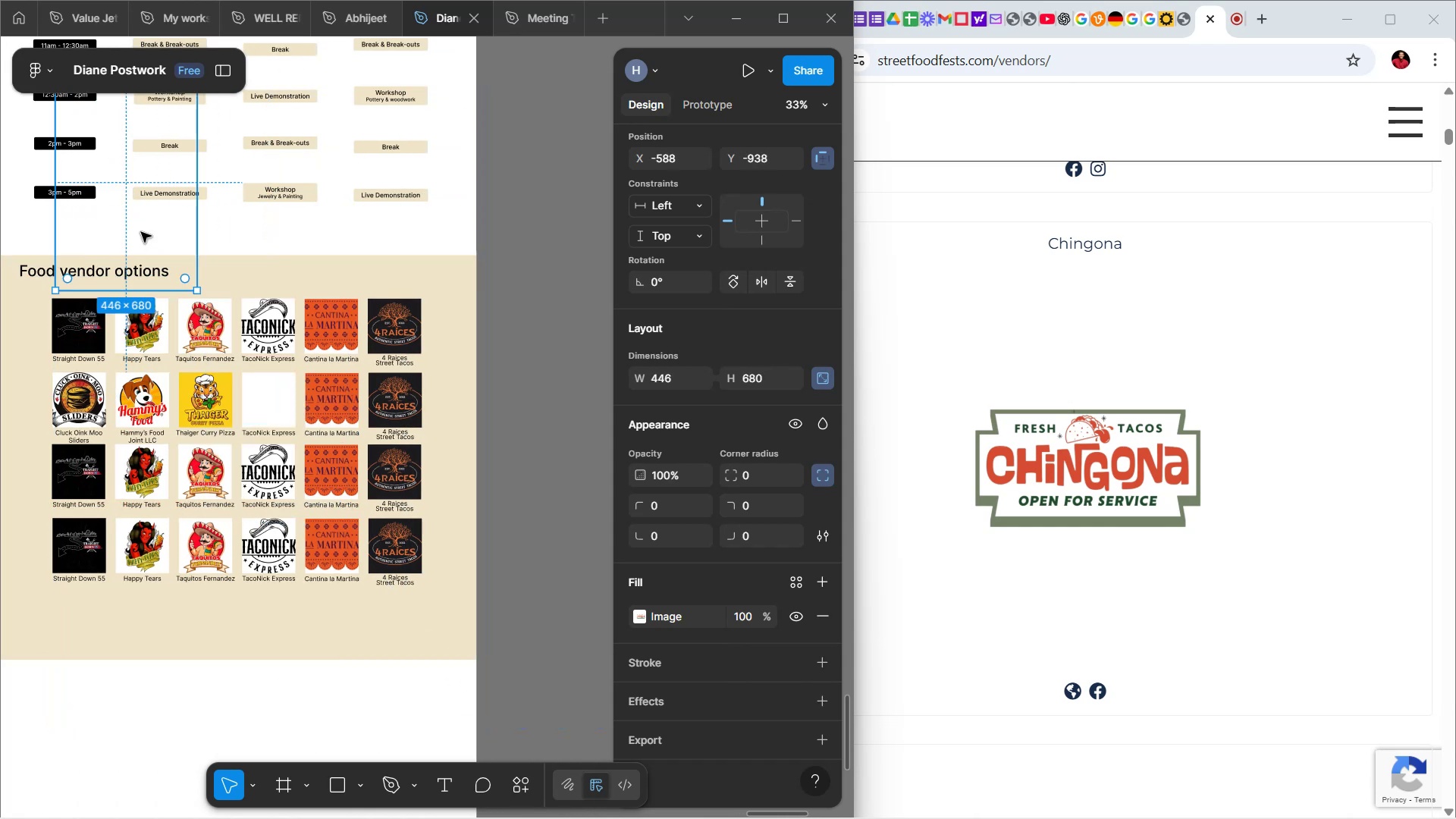 
left_click_drag(start_coordinate=[136, 209], to_coordinate=[193, 366])
 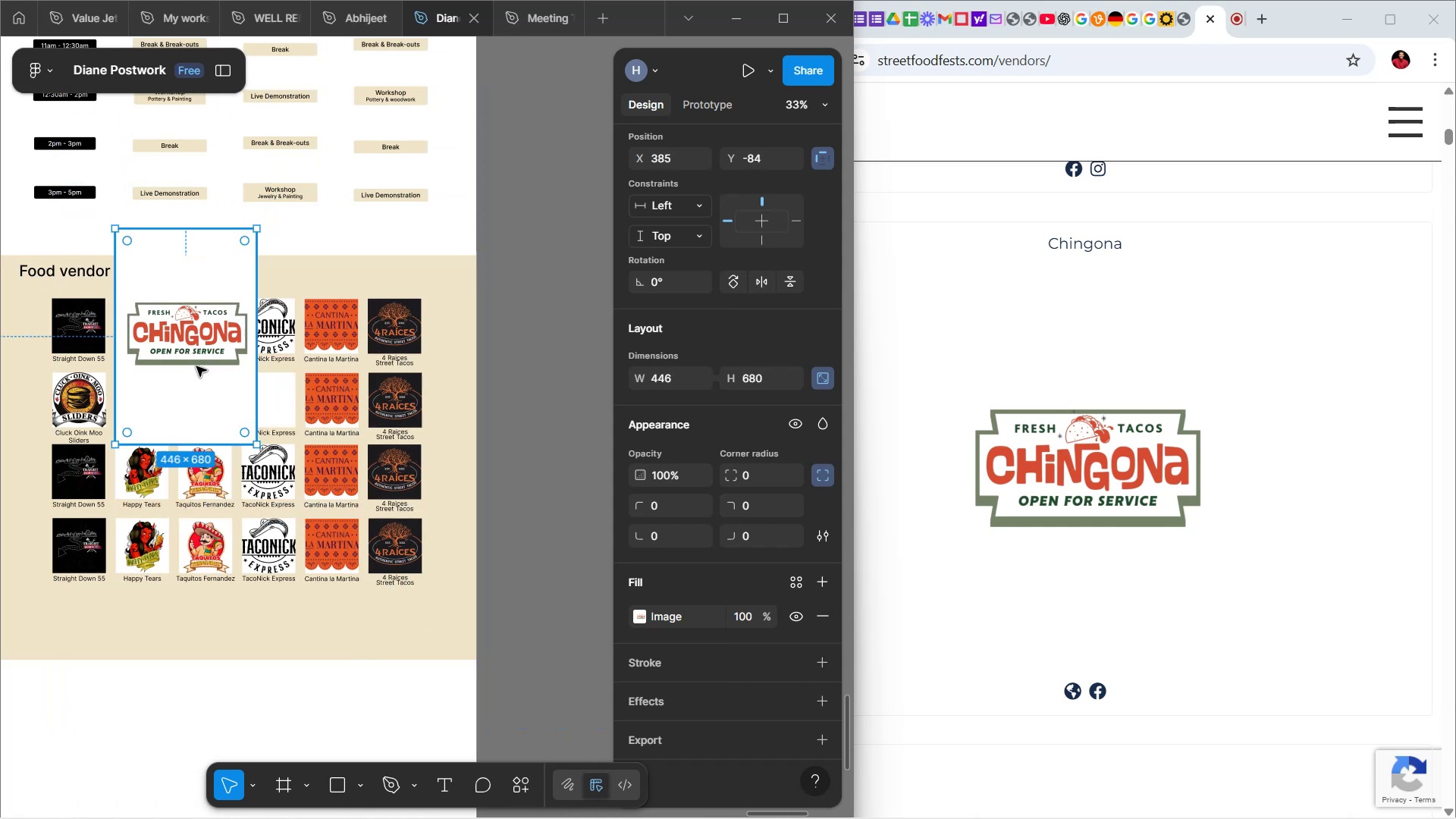 
key(Control+Z)
 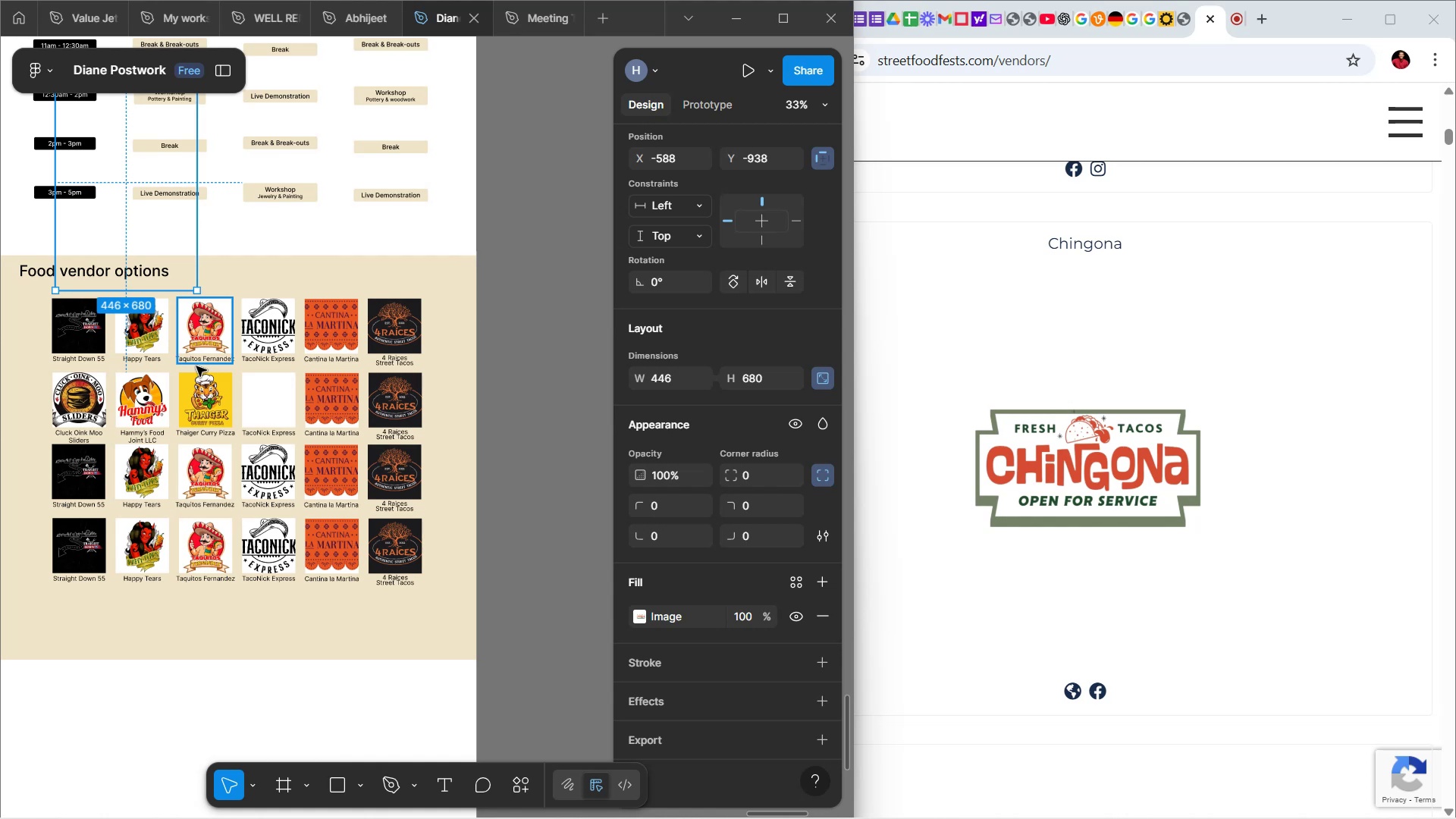 
left_click_drag(start_coordinate=[157, 221], to_coordinate=[190, 271])
 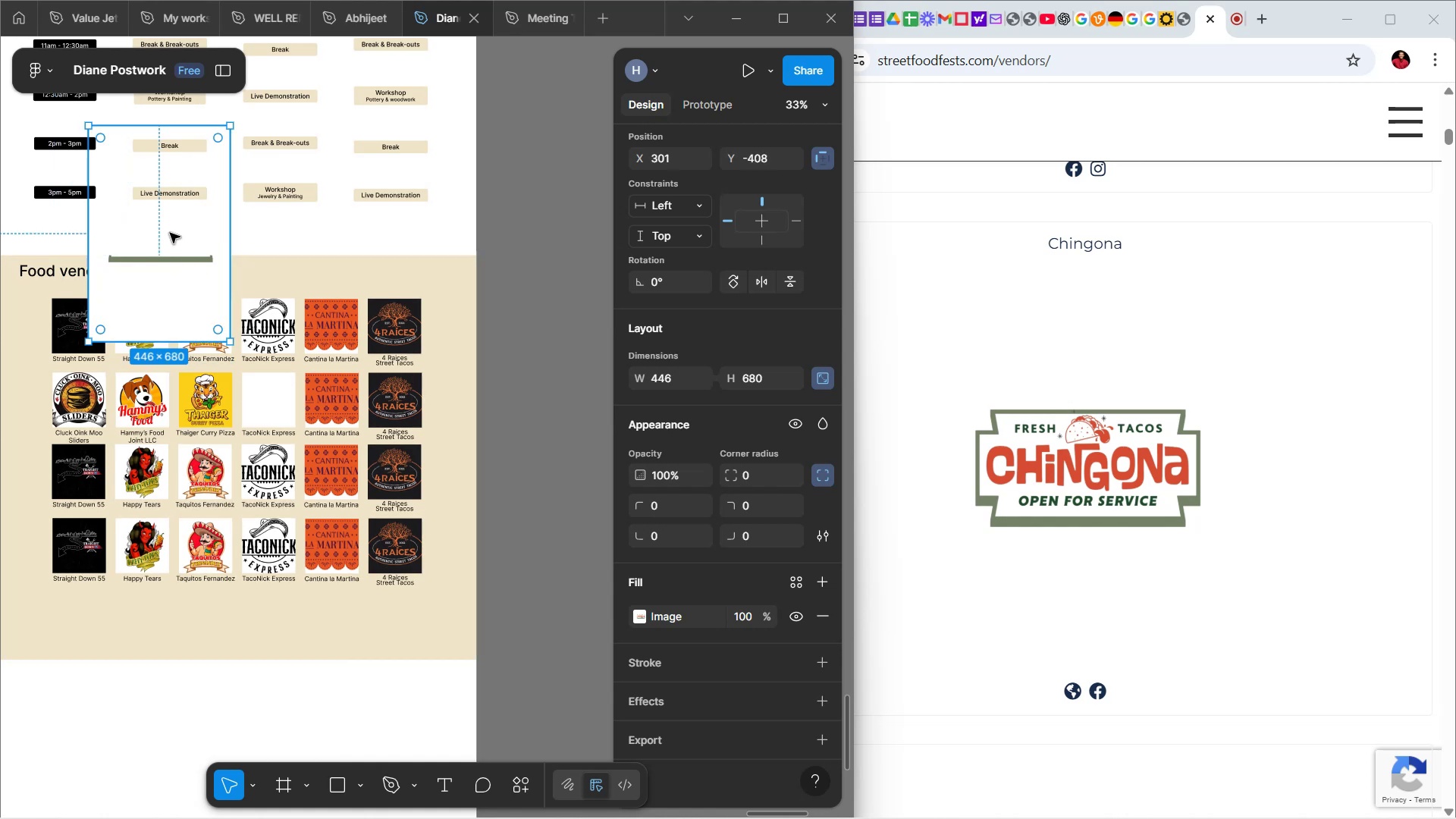 
left_click_drag(start_coordinate=[170, 233], to_coordinate=[259, 388])
 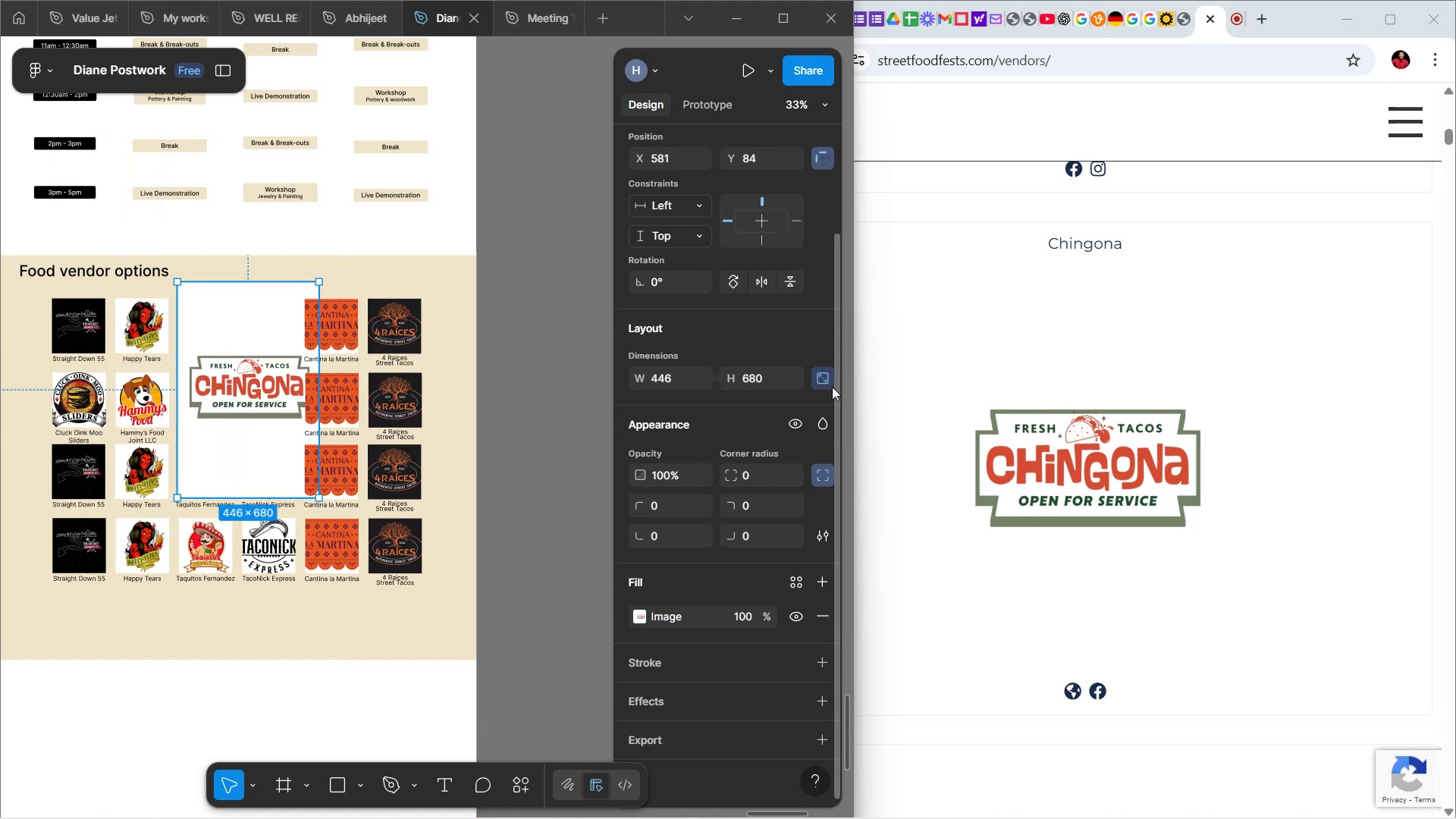 
left_click([831, 378])
 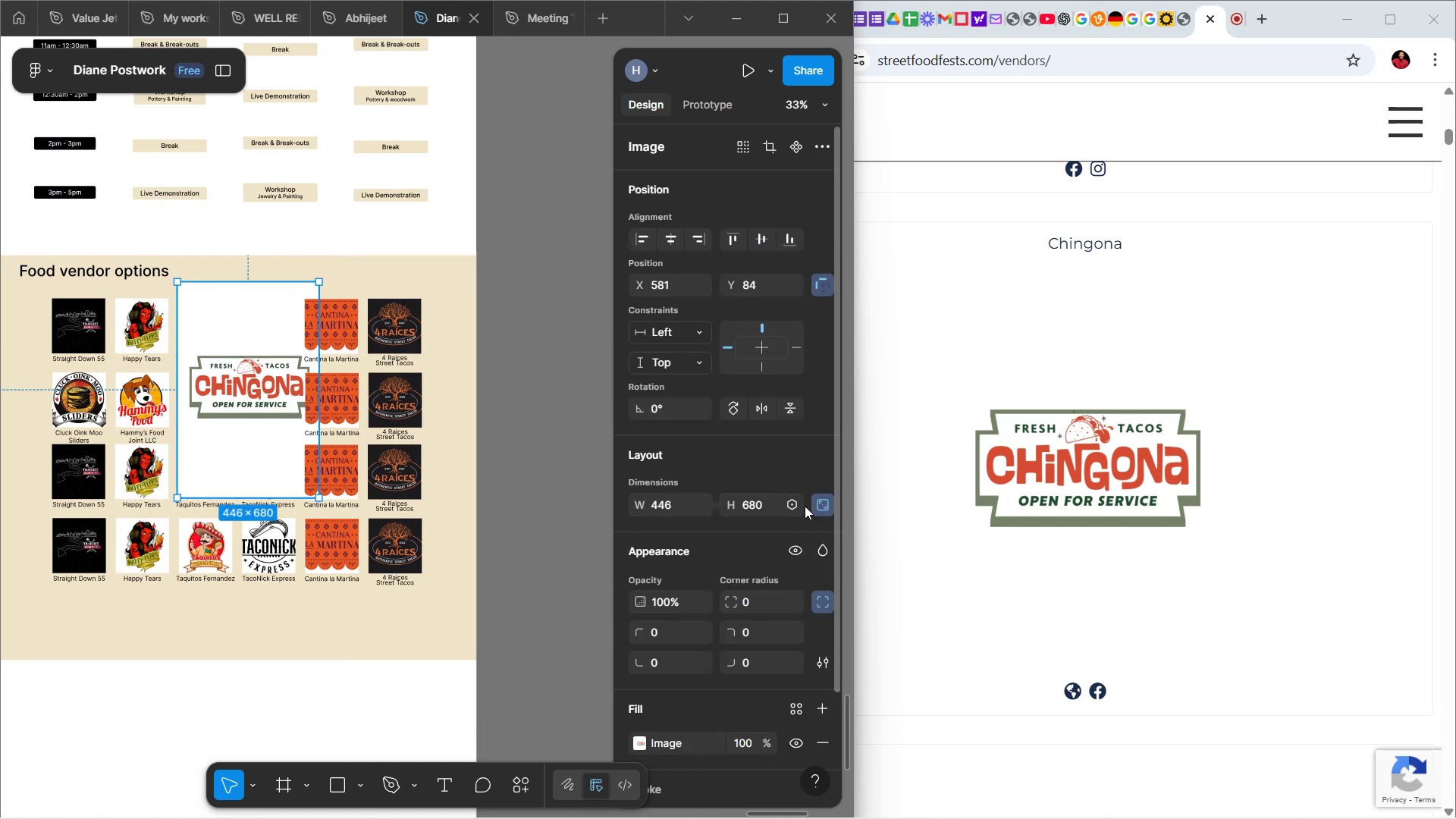 
left_click([821, 507])
 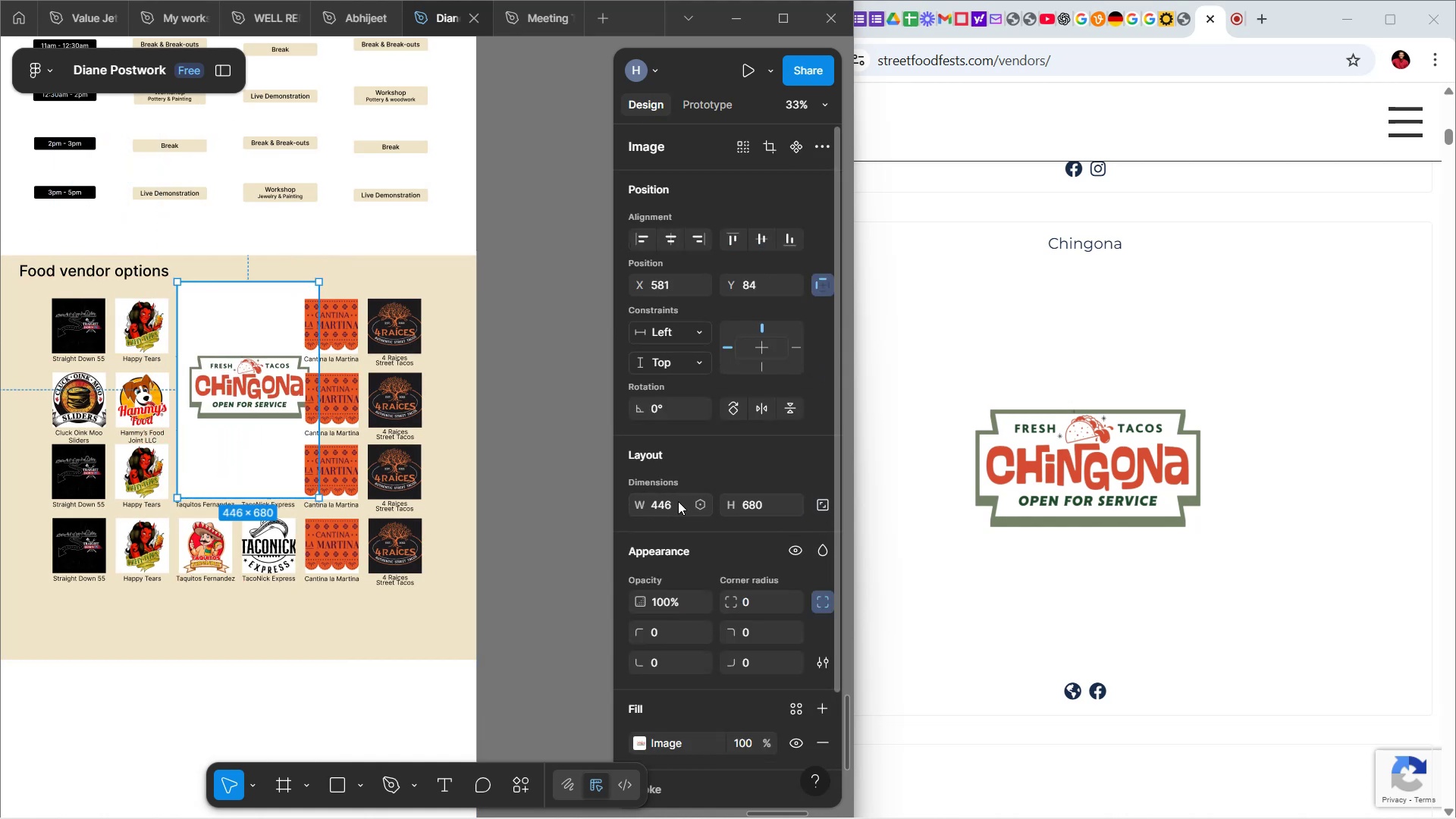 
left_click([678, 501])
 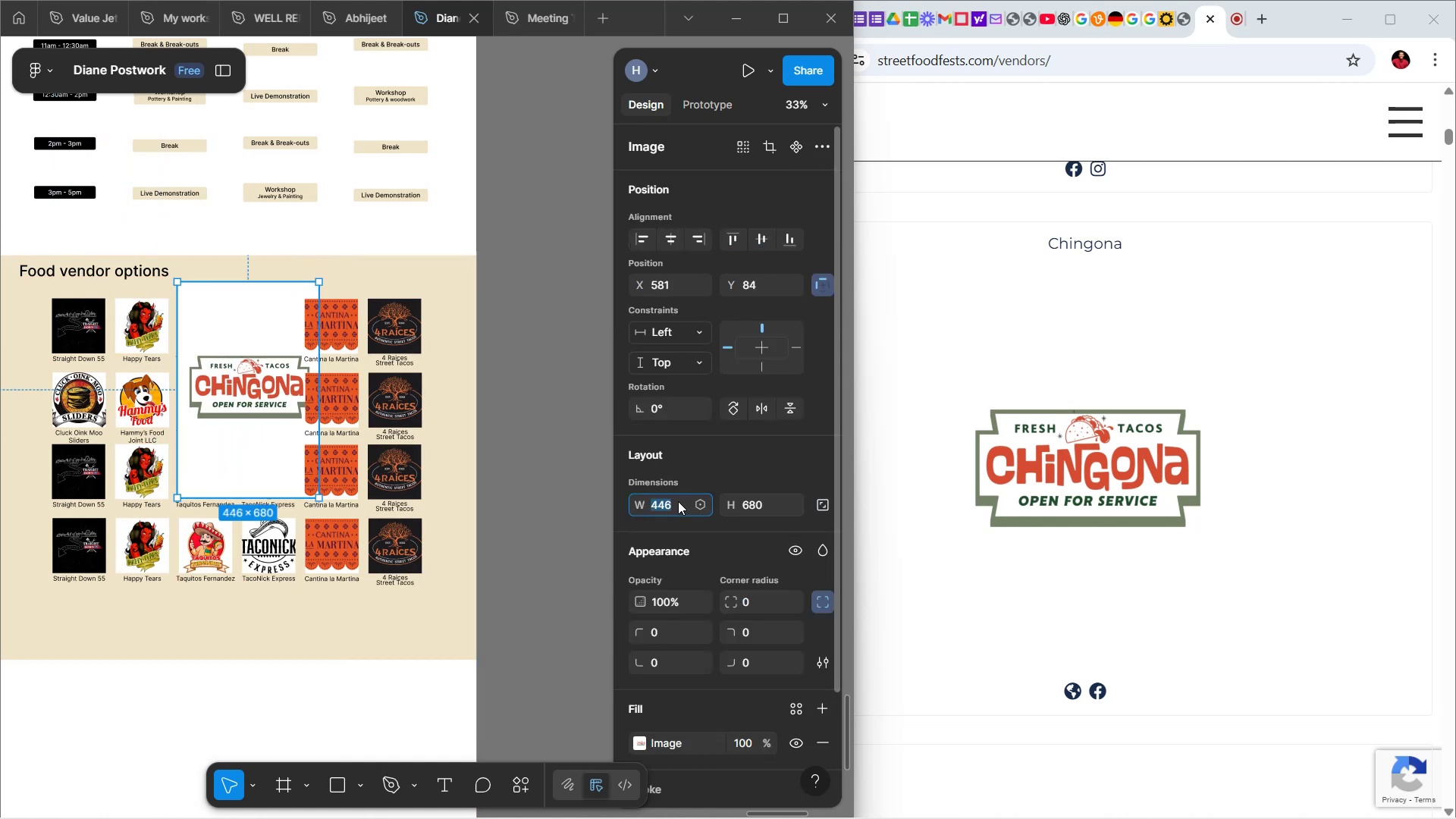 
type(163)
 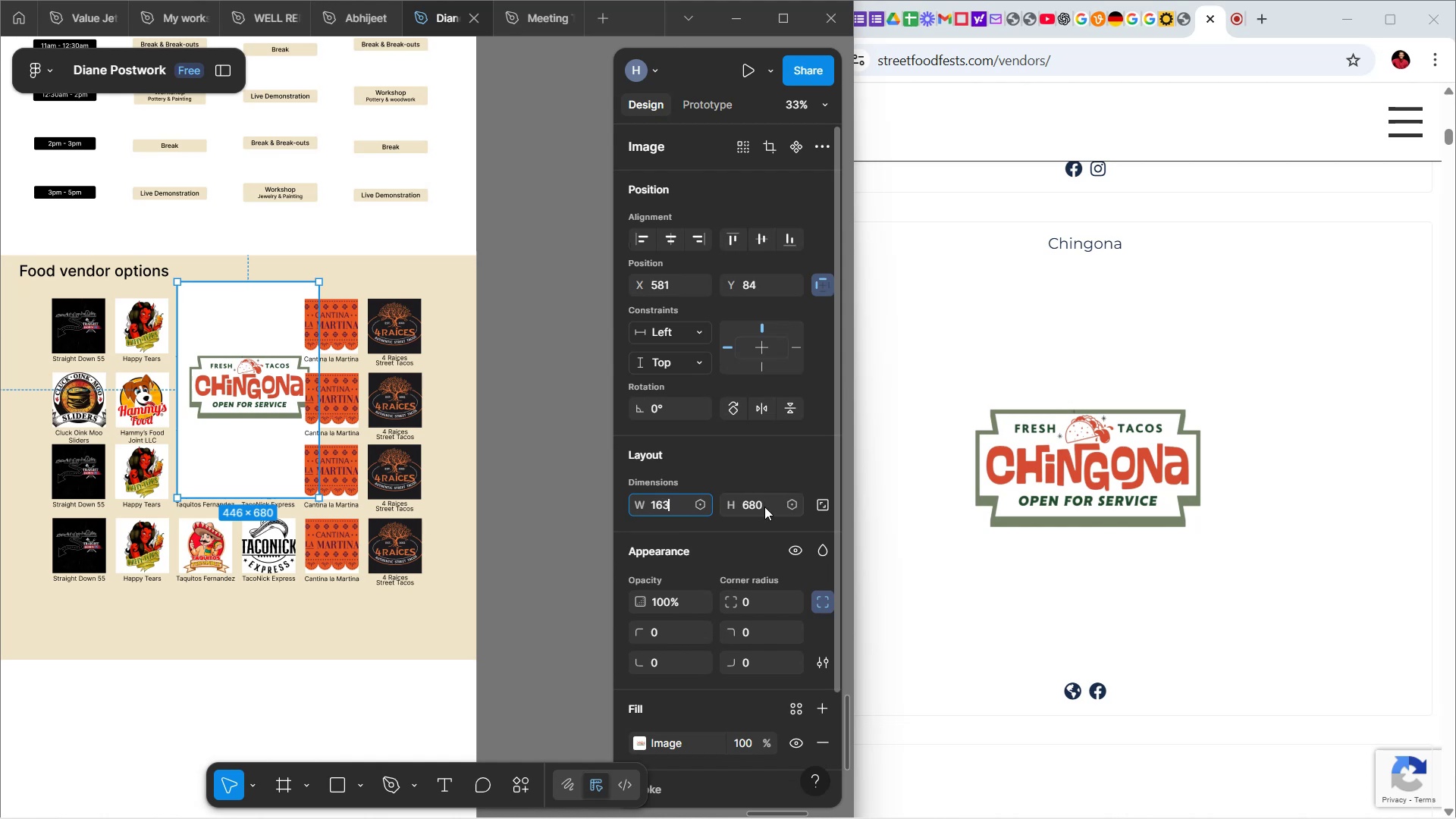 
left_click([764, 507])
 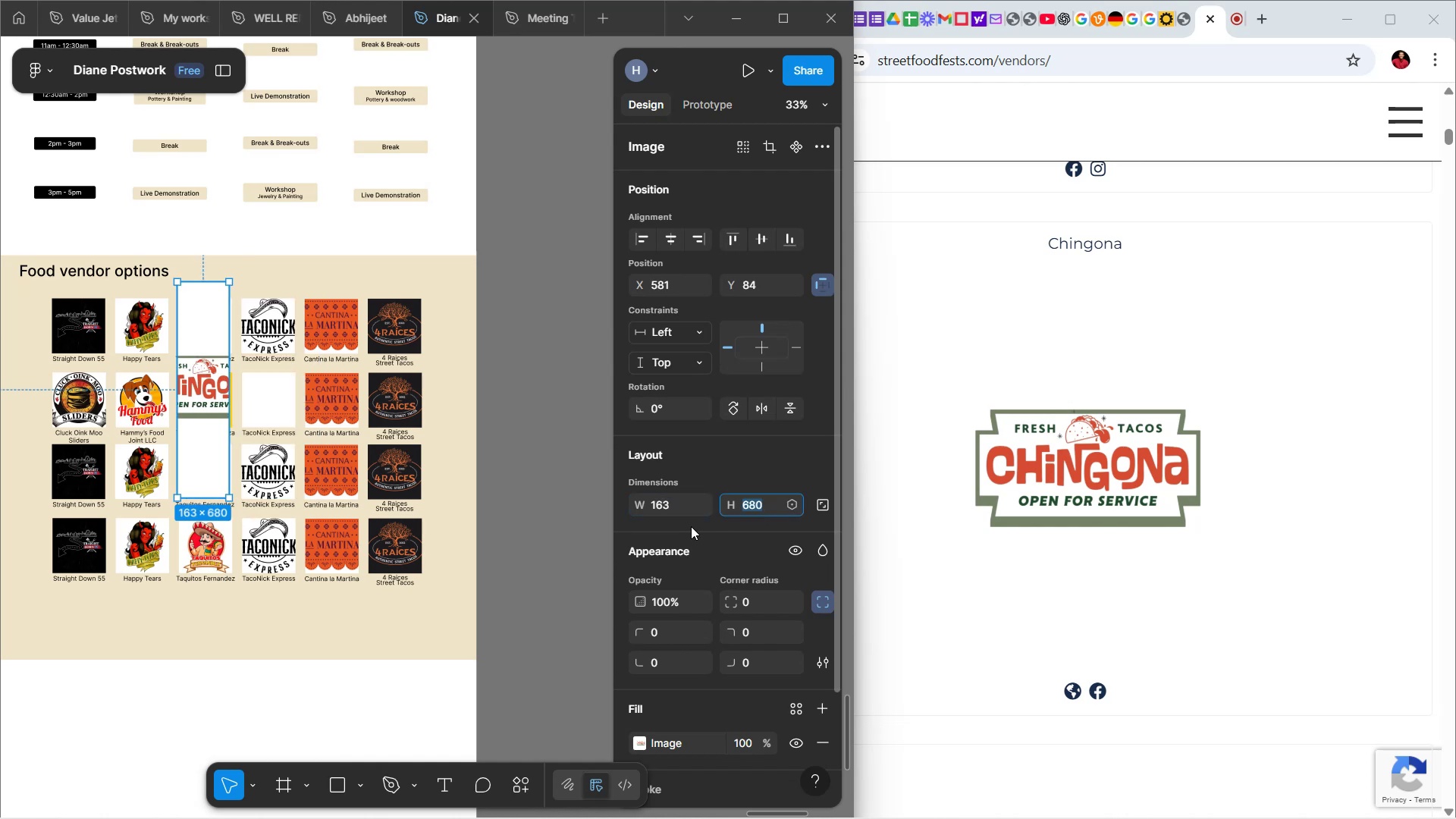 
left_click([673, 505])
 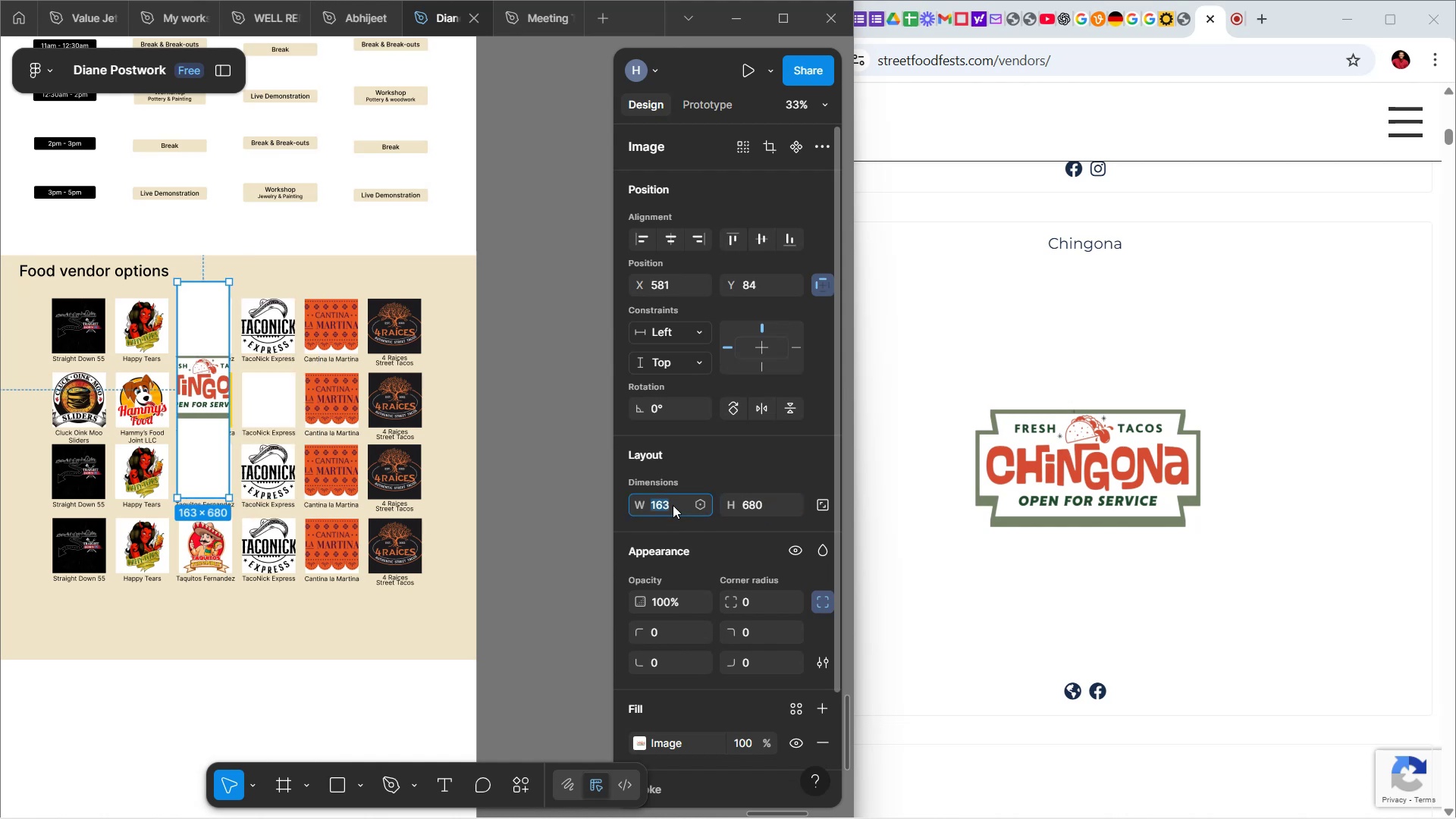 
type(168)
 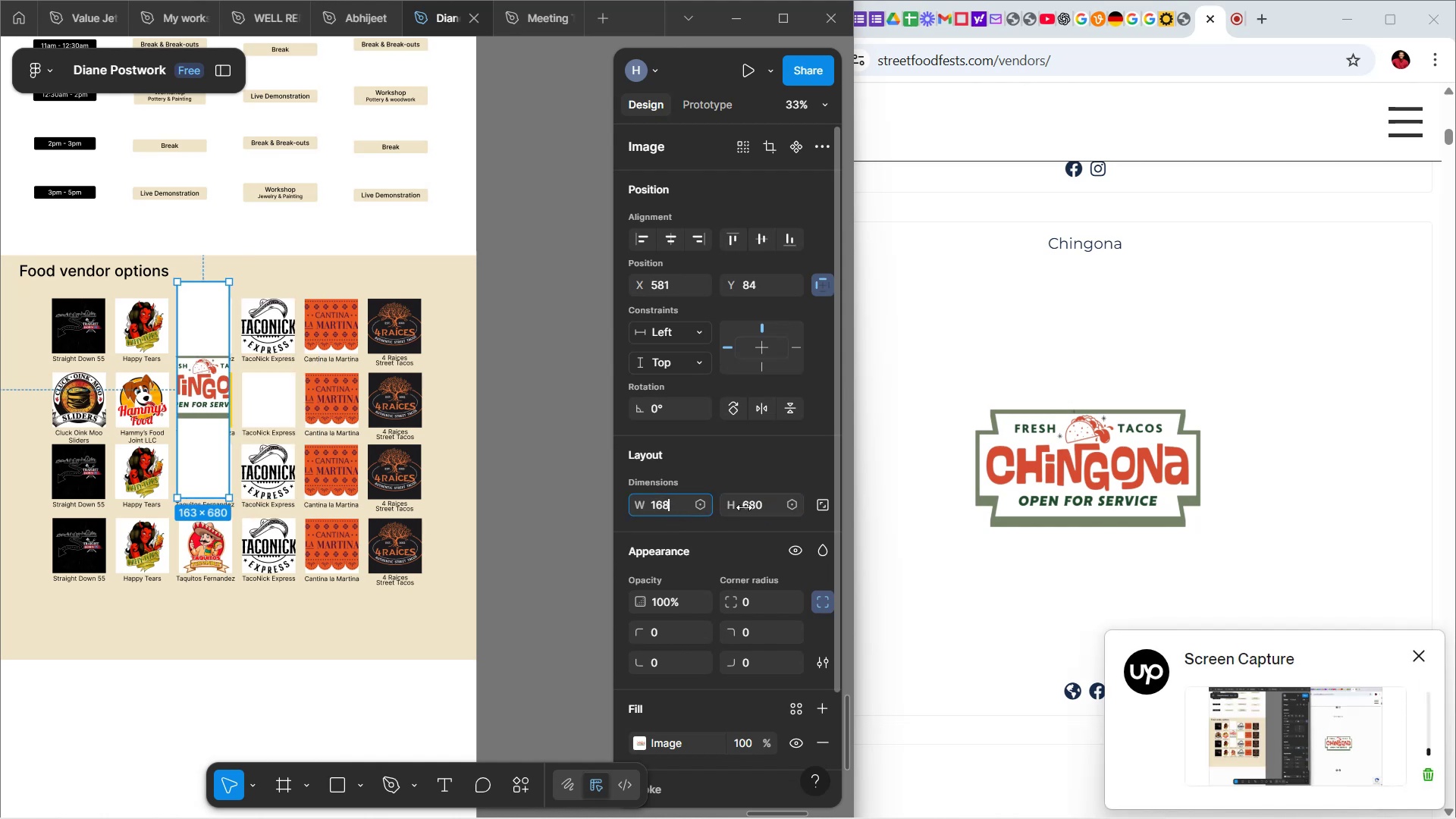 
left_click([752, 504])
 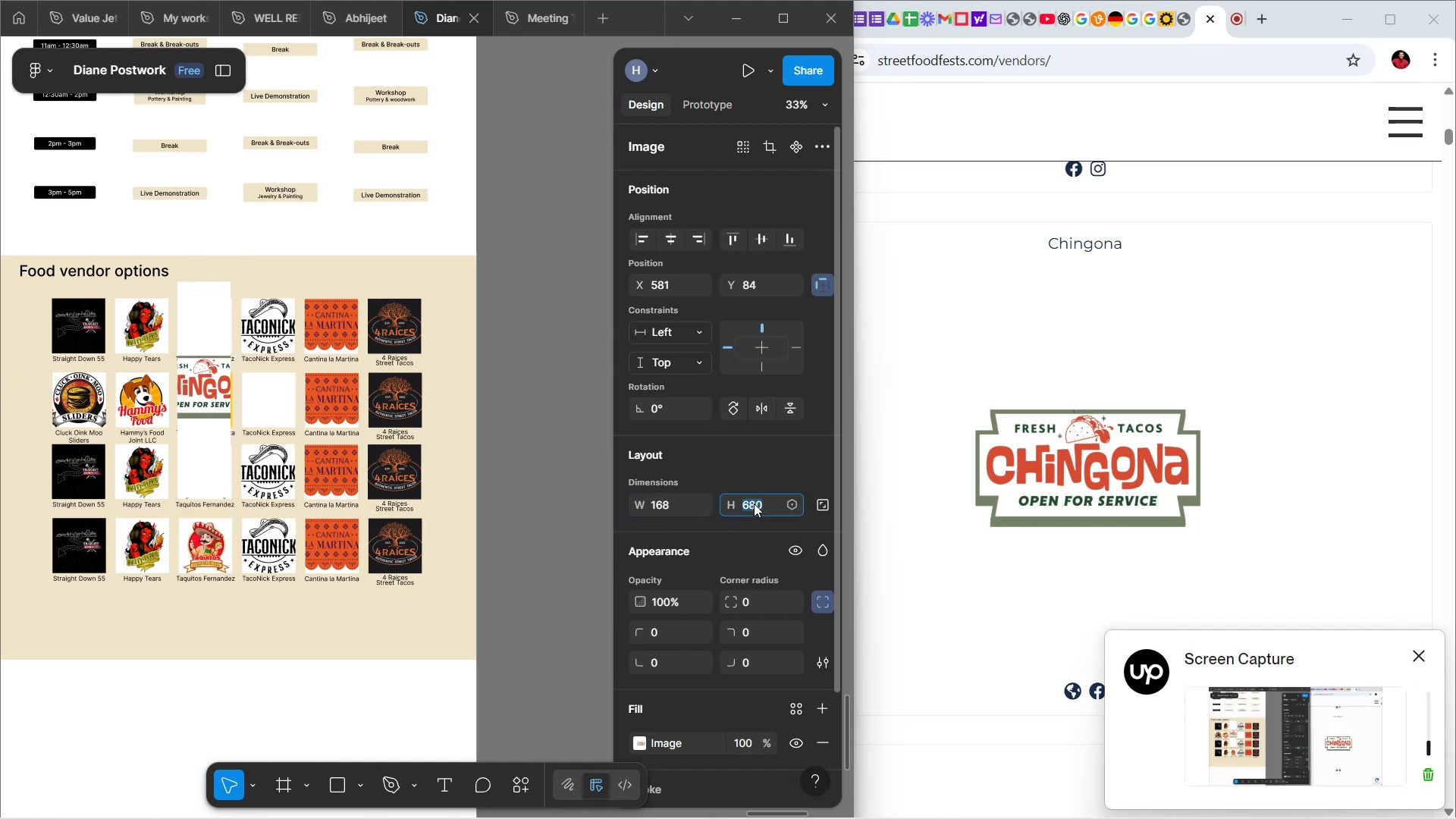 
type(173)
 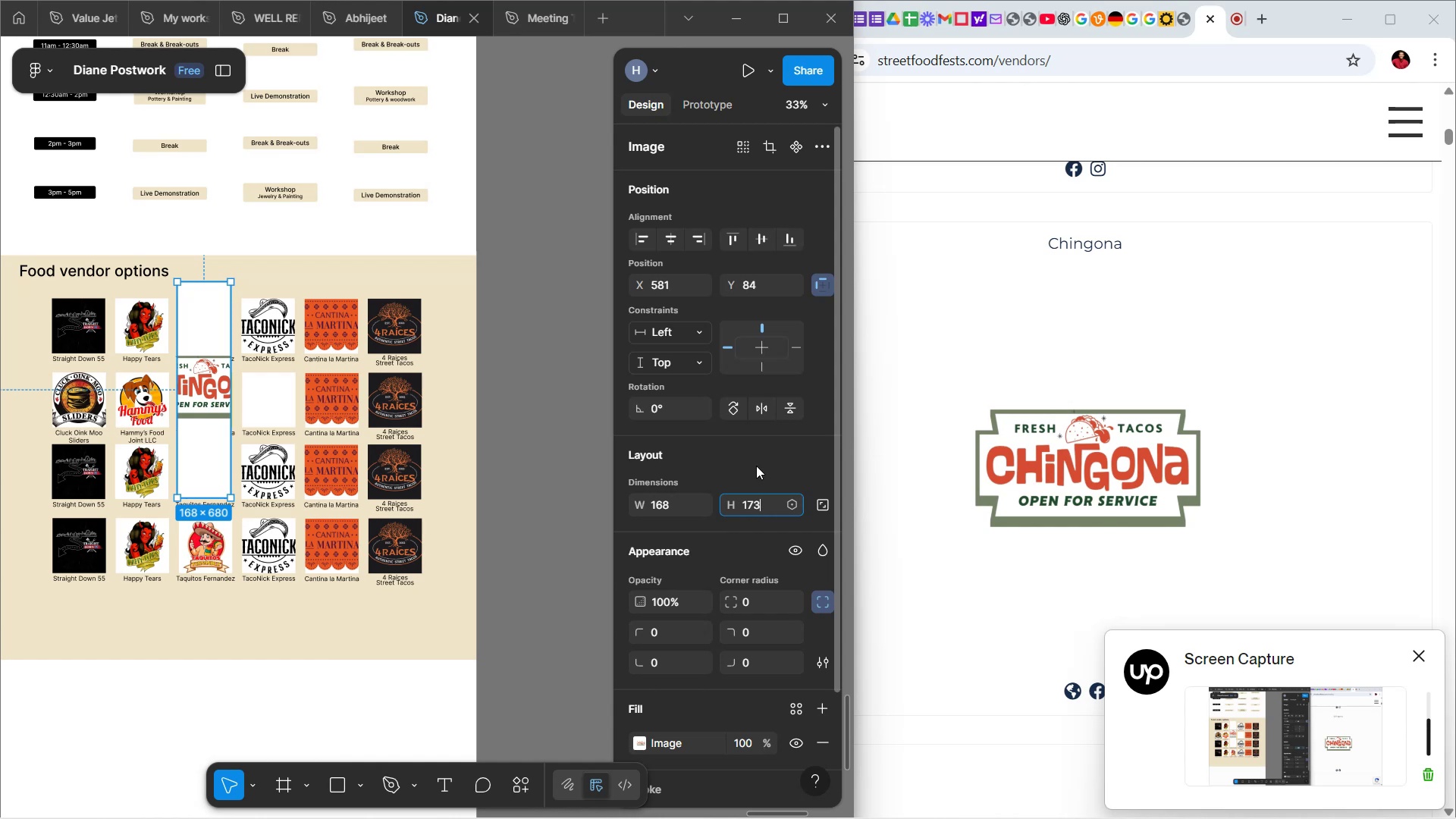 
left_click([758, 465])
 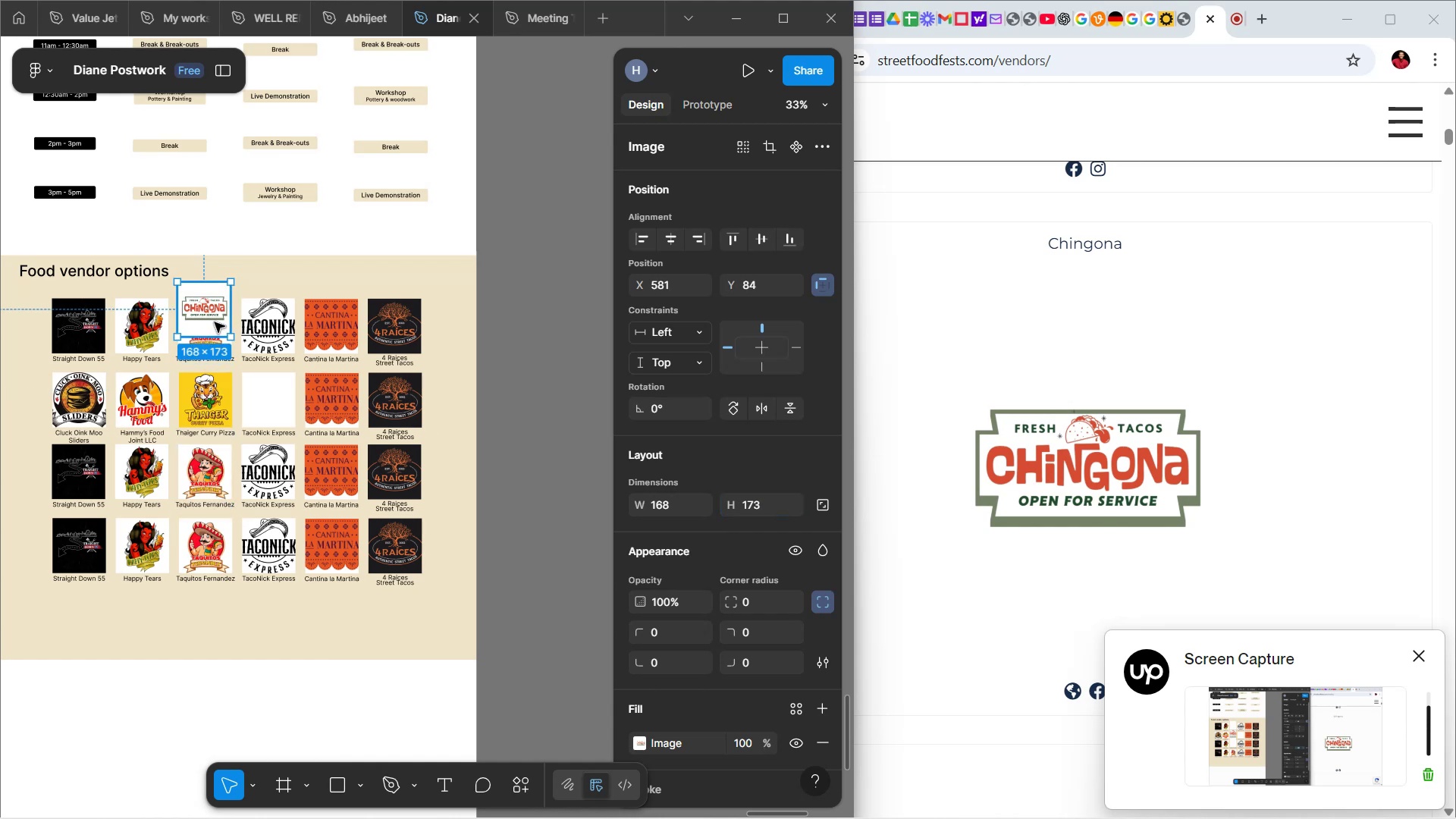 
left_click_drag(start_coordinate=[215, 318], to_coordinate=[277, 409])
 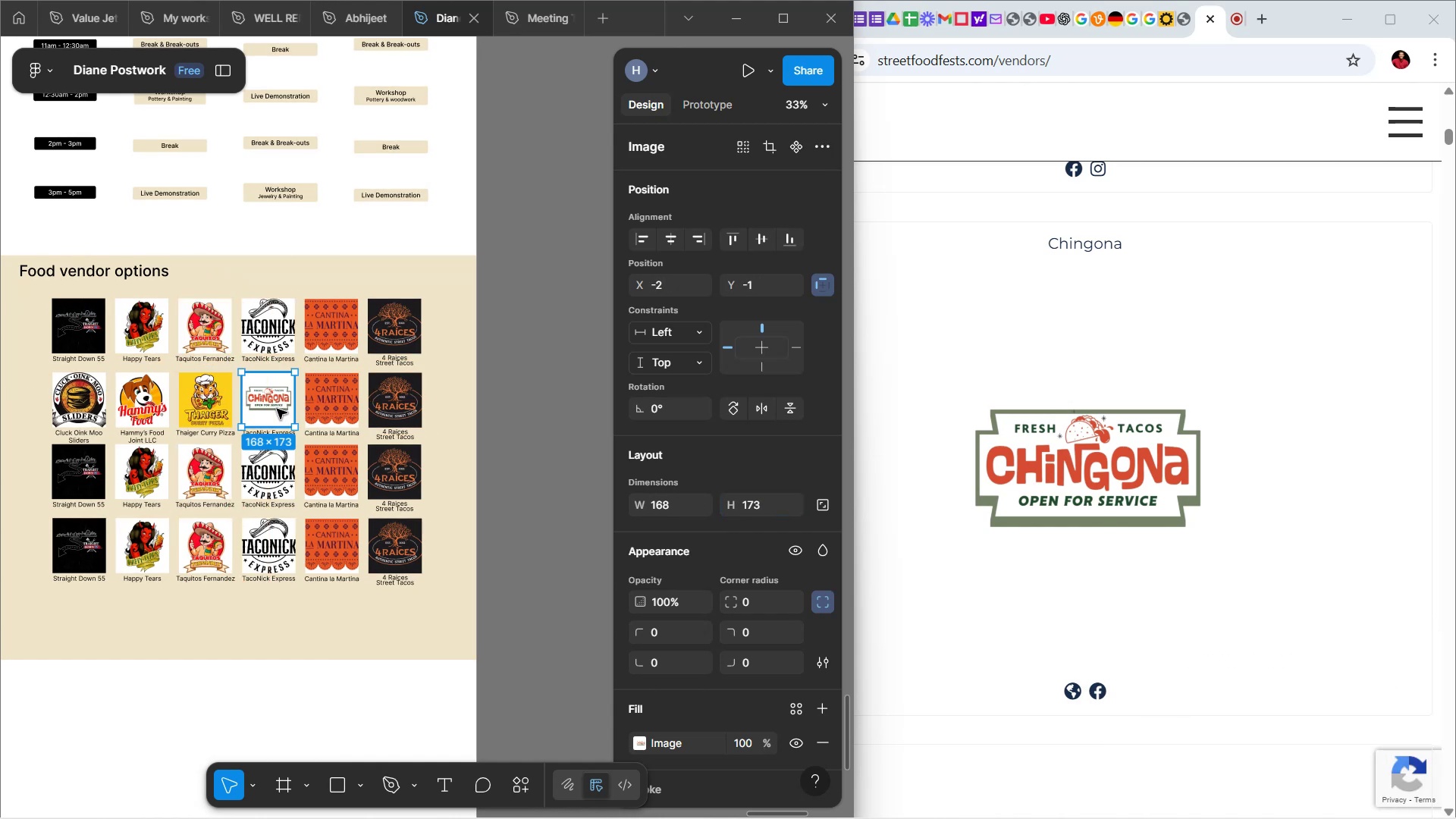 
hold_key(key=ControlLeft, duration=1.2)
scroll: coordinate [274, 409], scroll_direction: up, amount: 9.0
 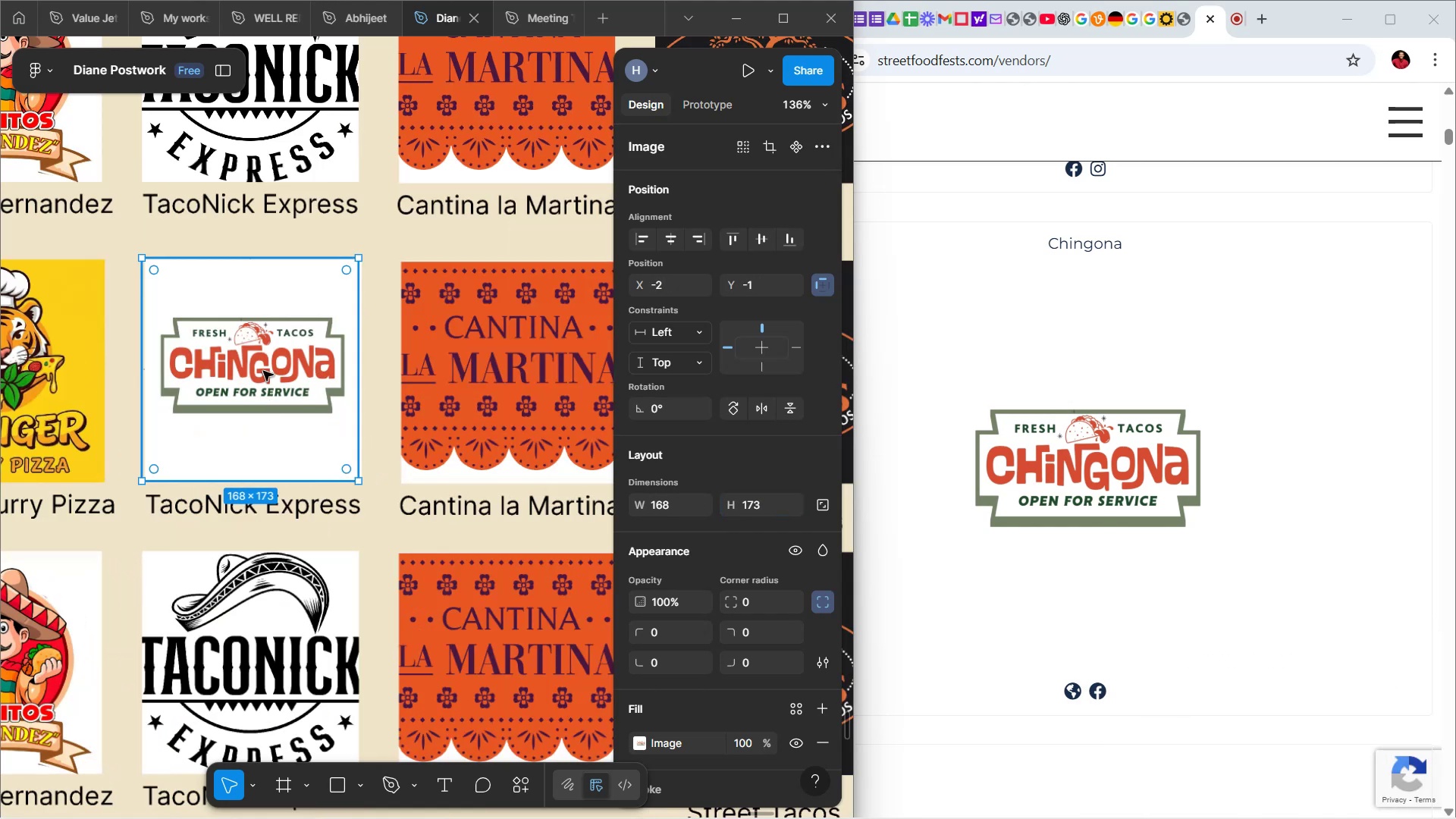 
left_click_drag(start_coordinate=[256, 365], to_coordinate=[254, 380])
 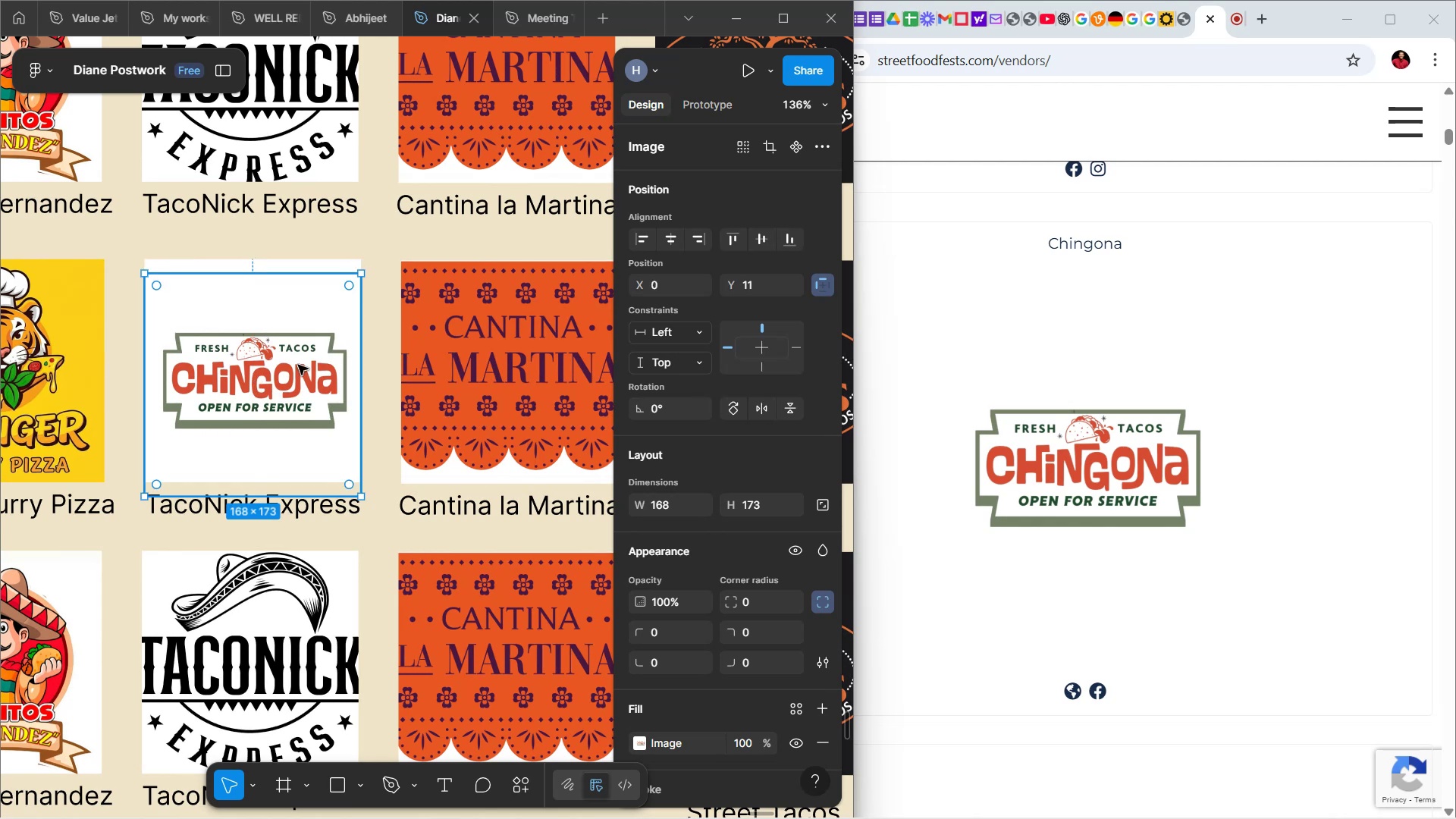 
left_click_drag(start_coordinate=[287, 367], to_coordinate=[289, 353])
 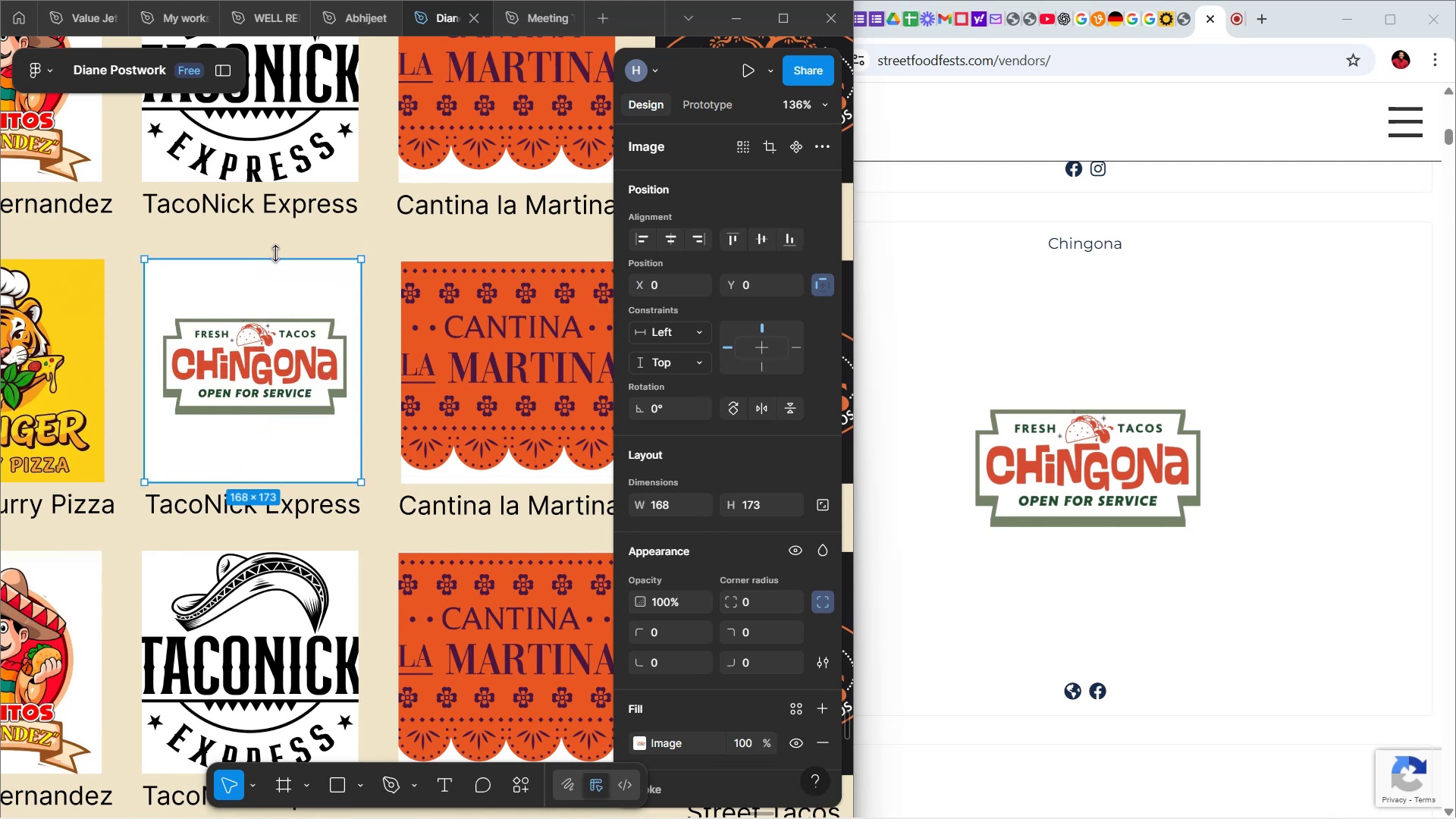 
left_click([285, 238])
 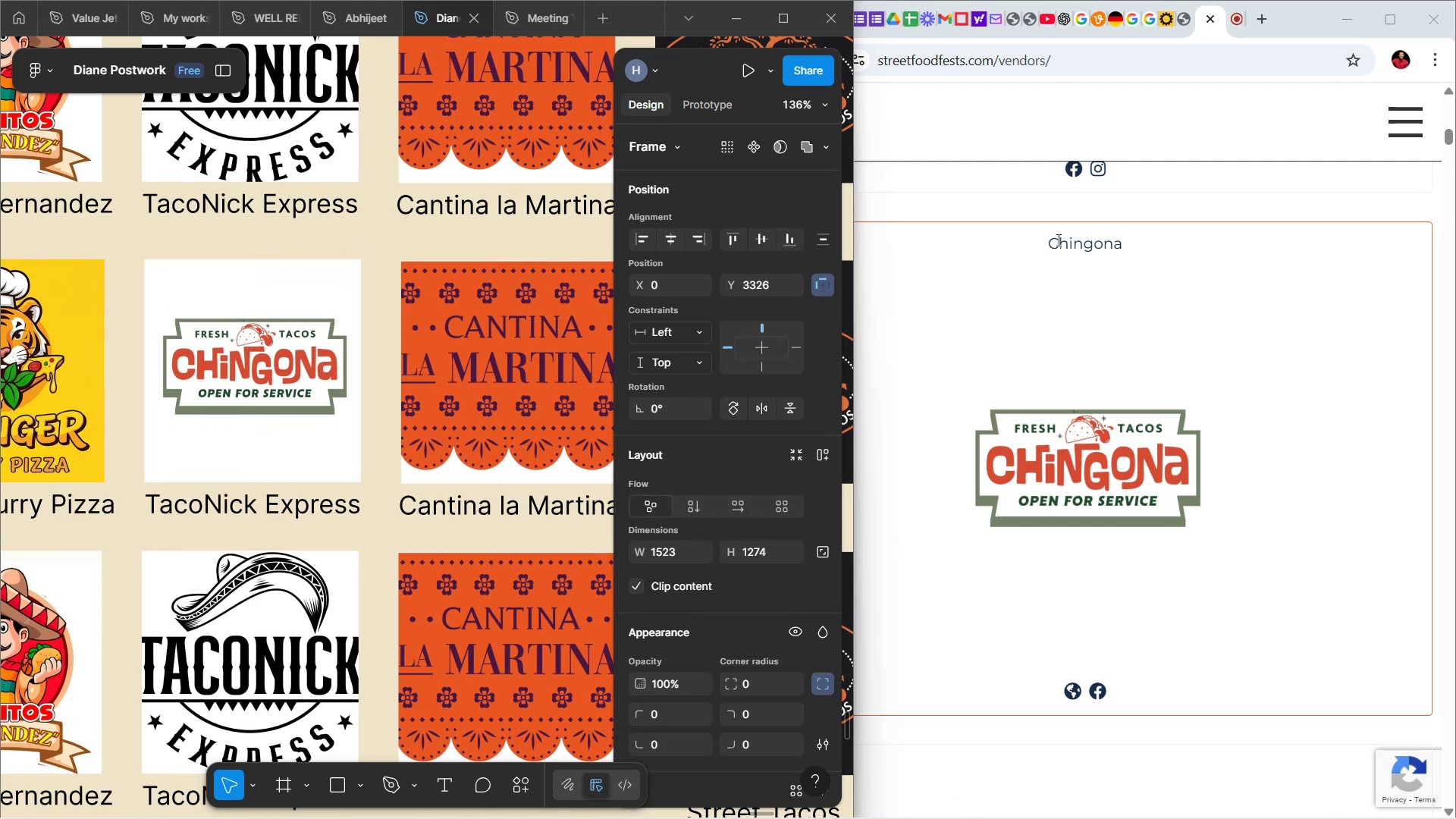 
double_click([1057, 240])
 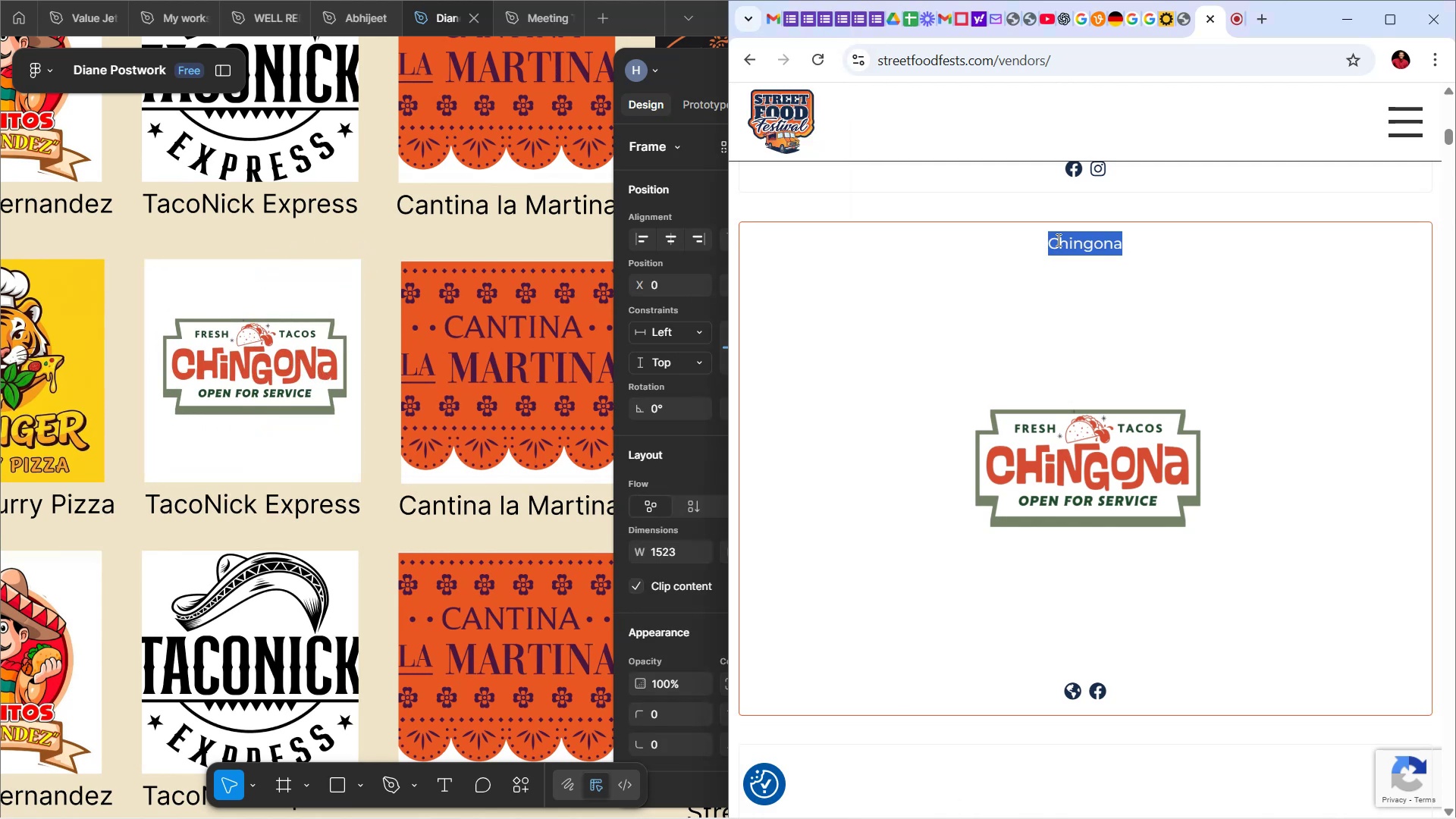 
key(Control+C)
 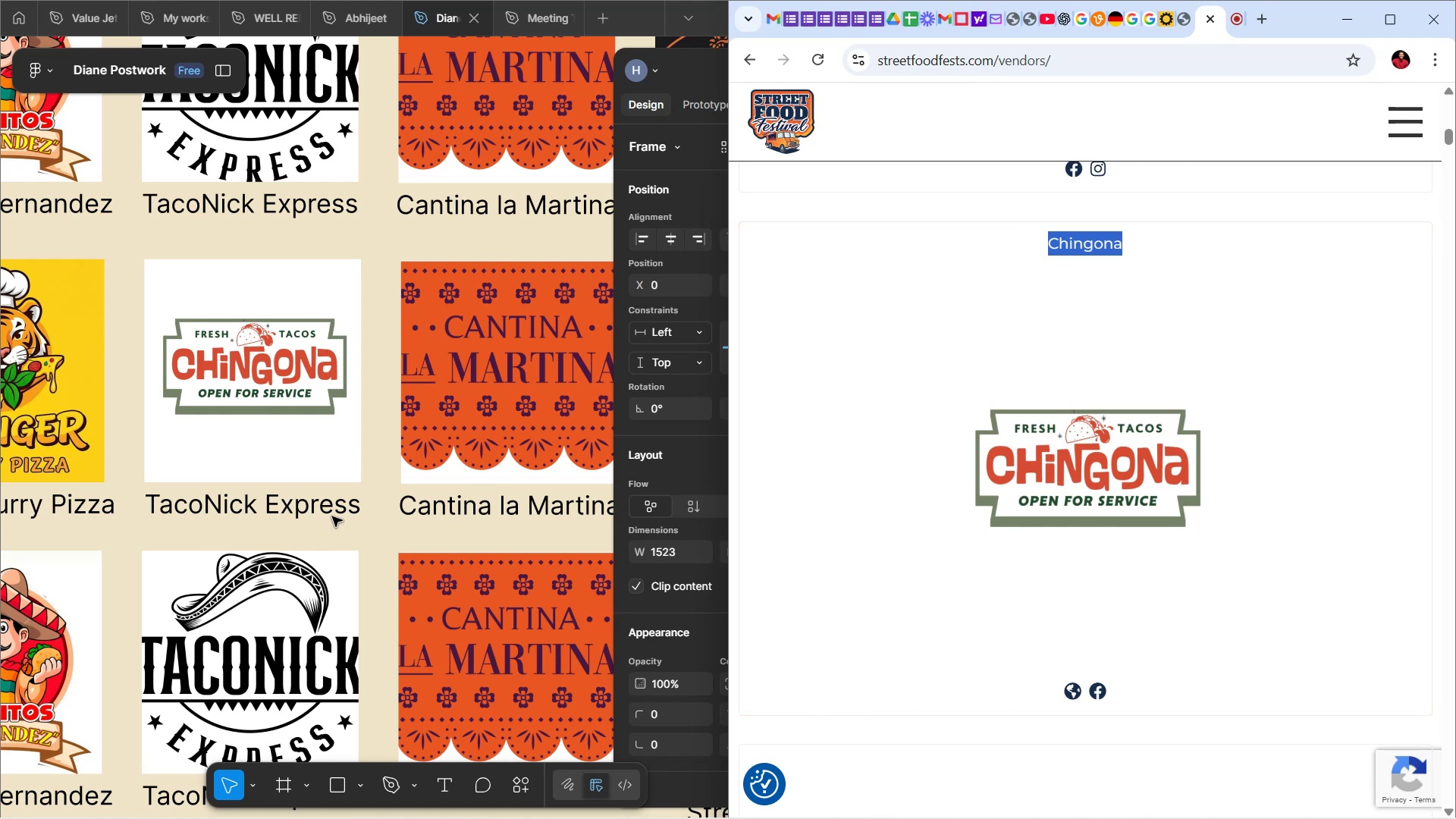 
double_click([332, 516])
 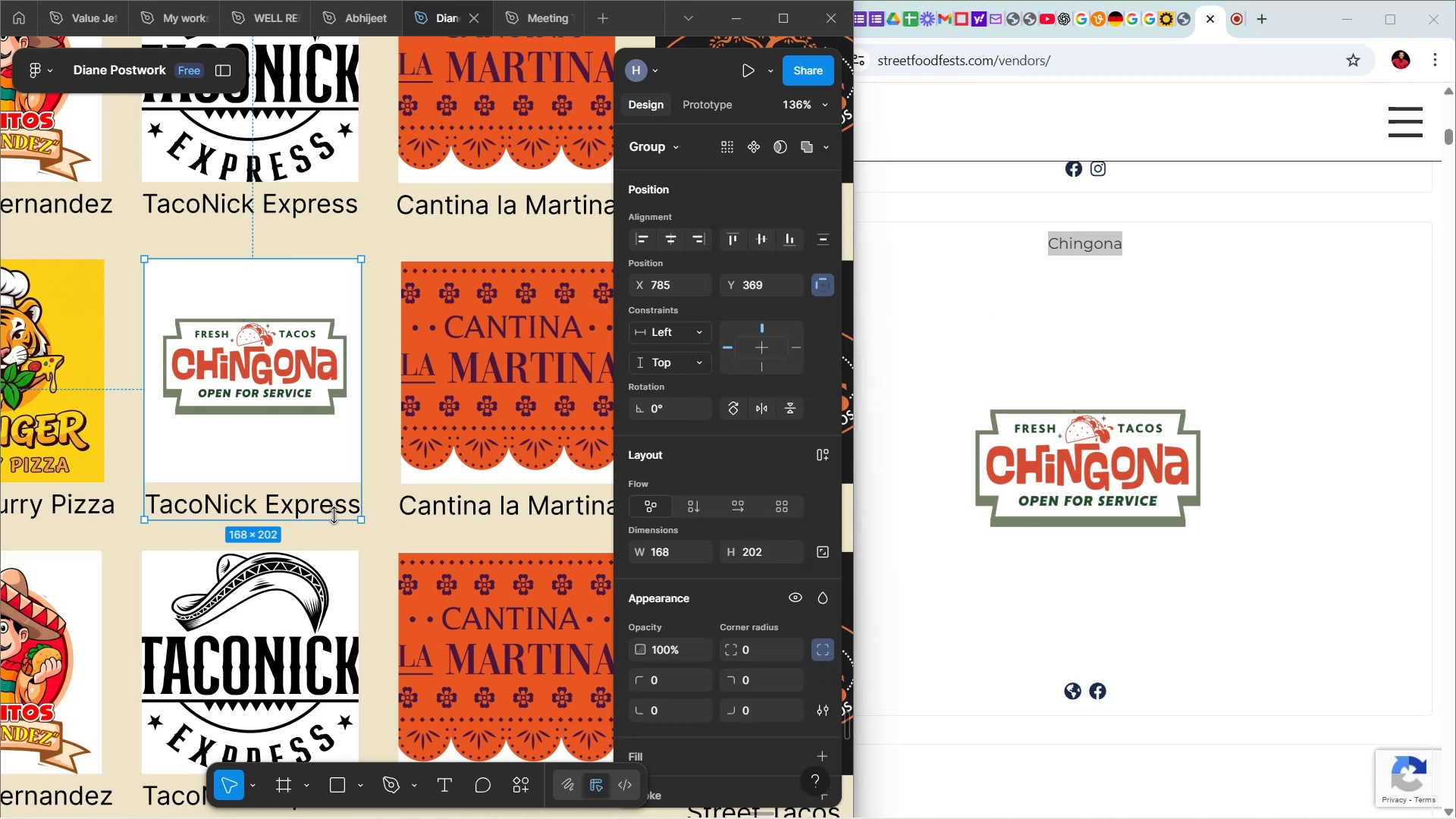 
double_click([334, 515])
 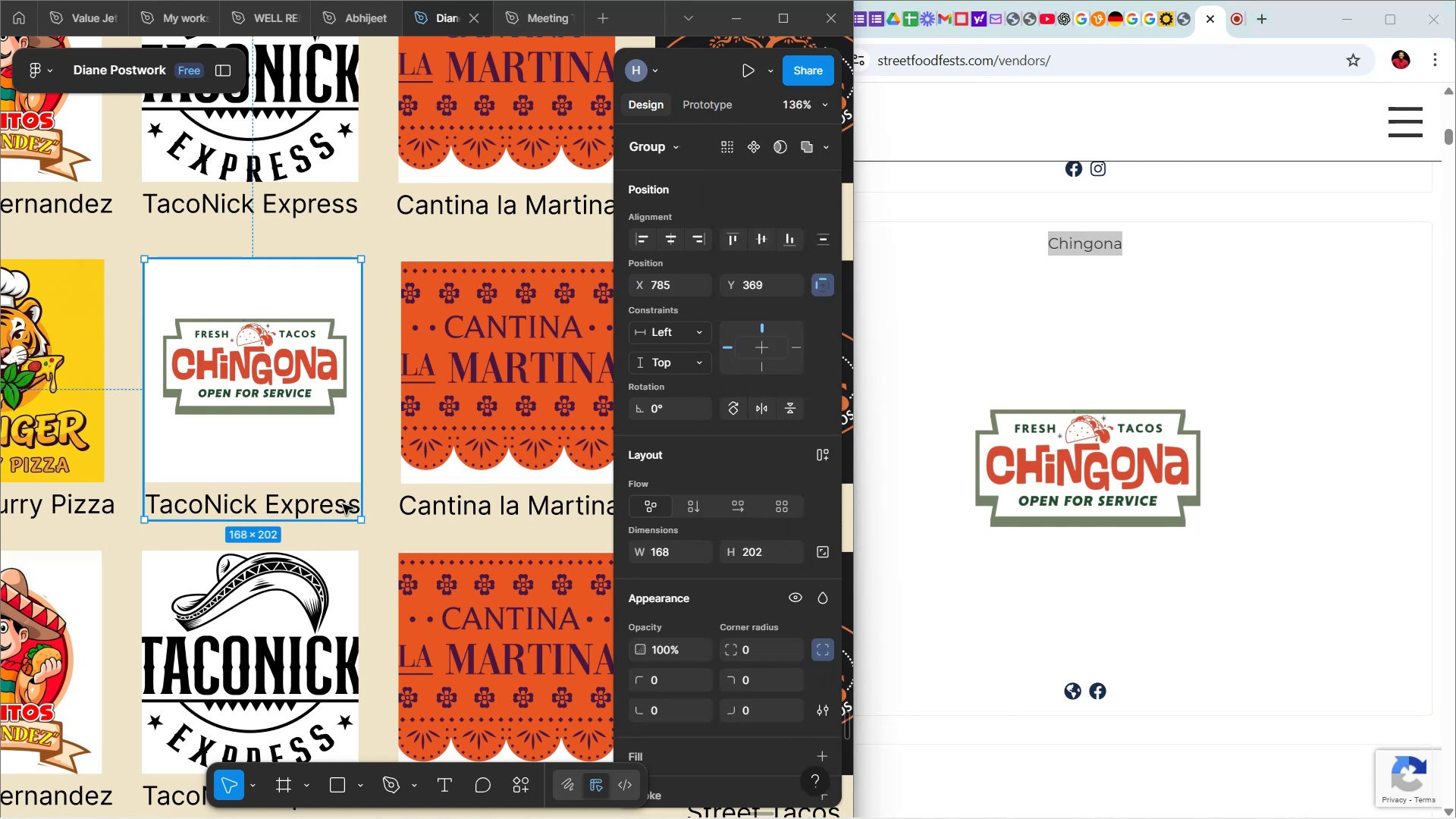 
double_click([343, 504])
 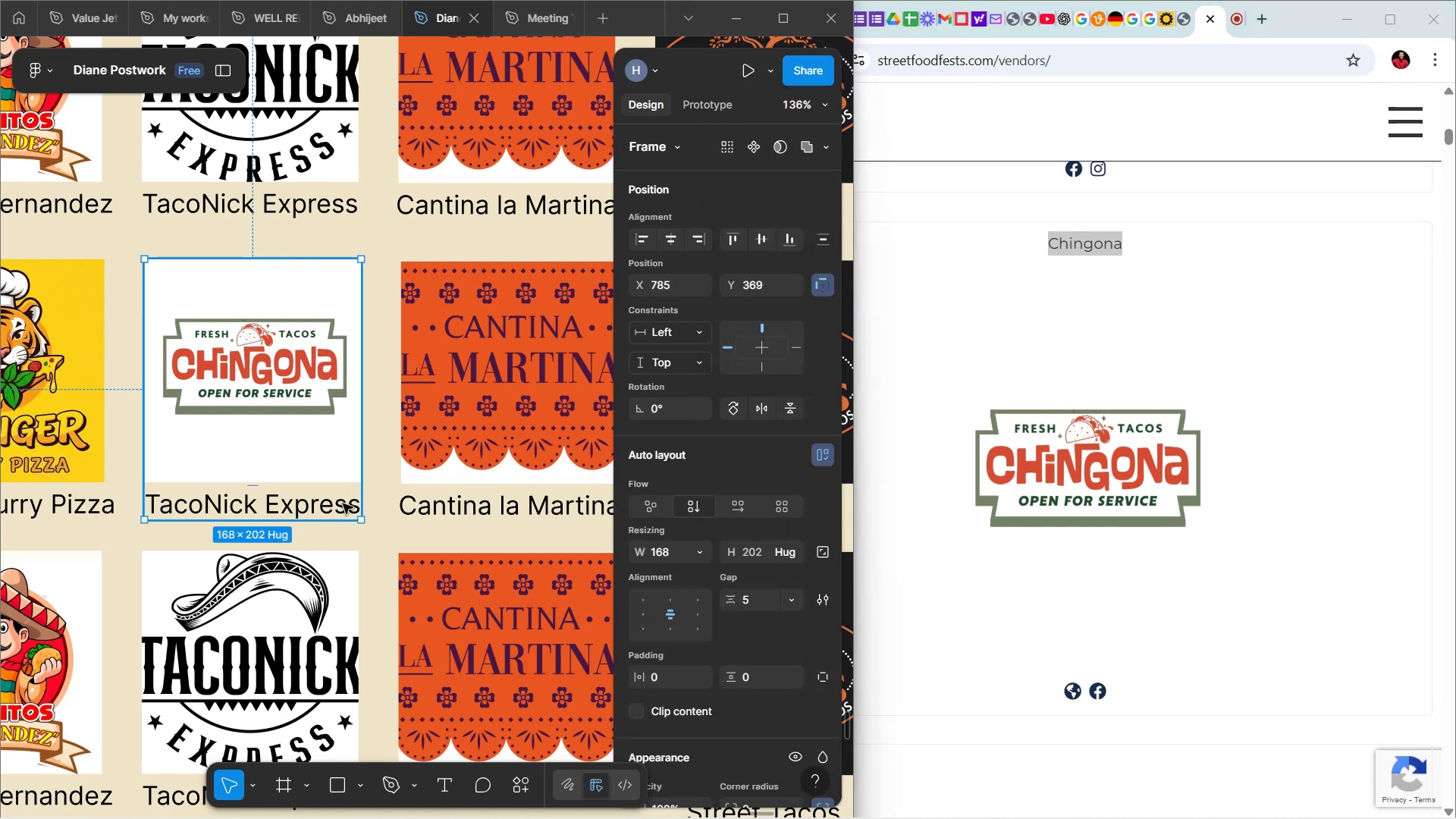 
double_click([343, 504])
 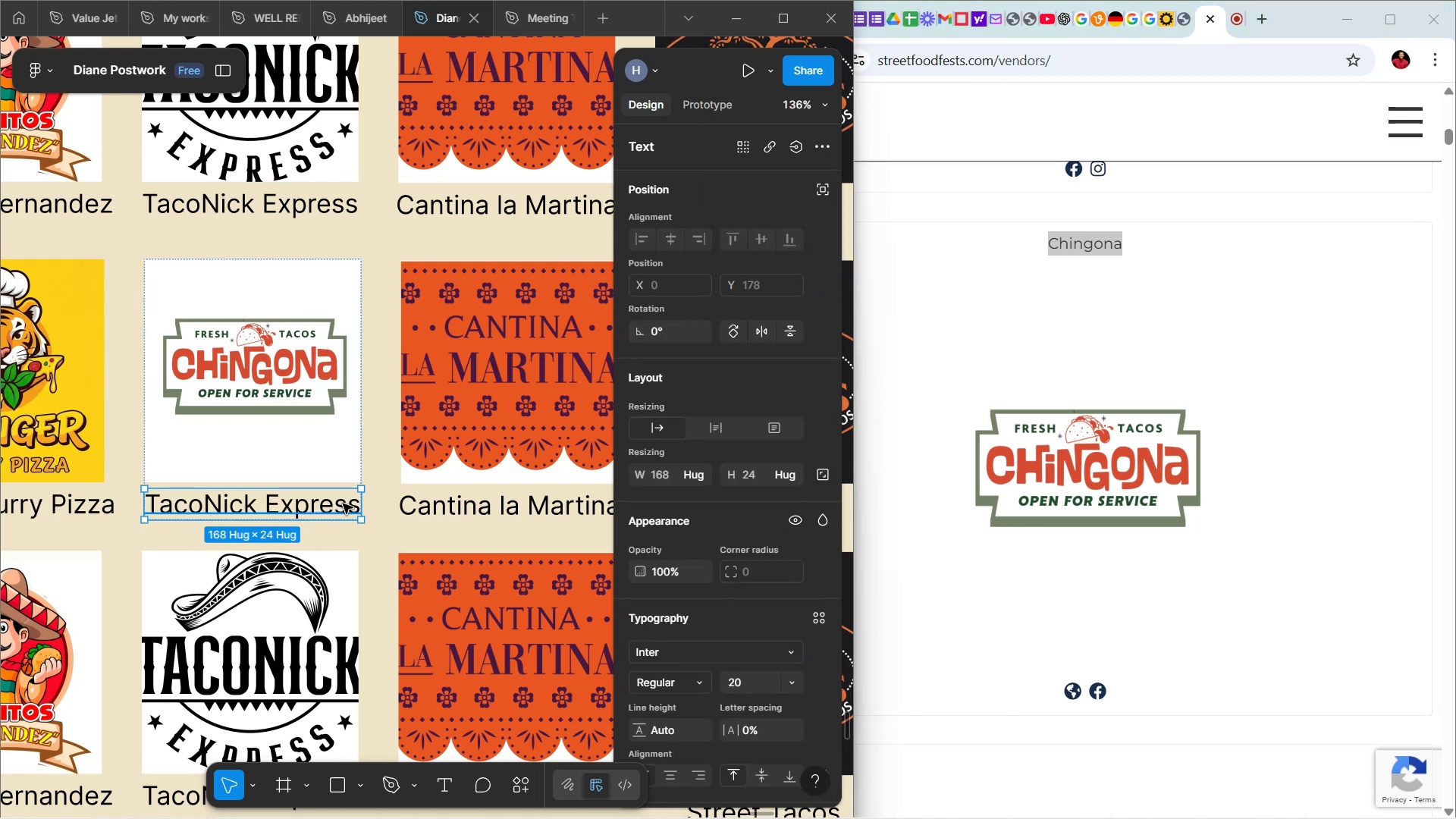 
double_click([343, 504])
 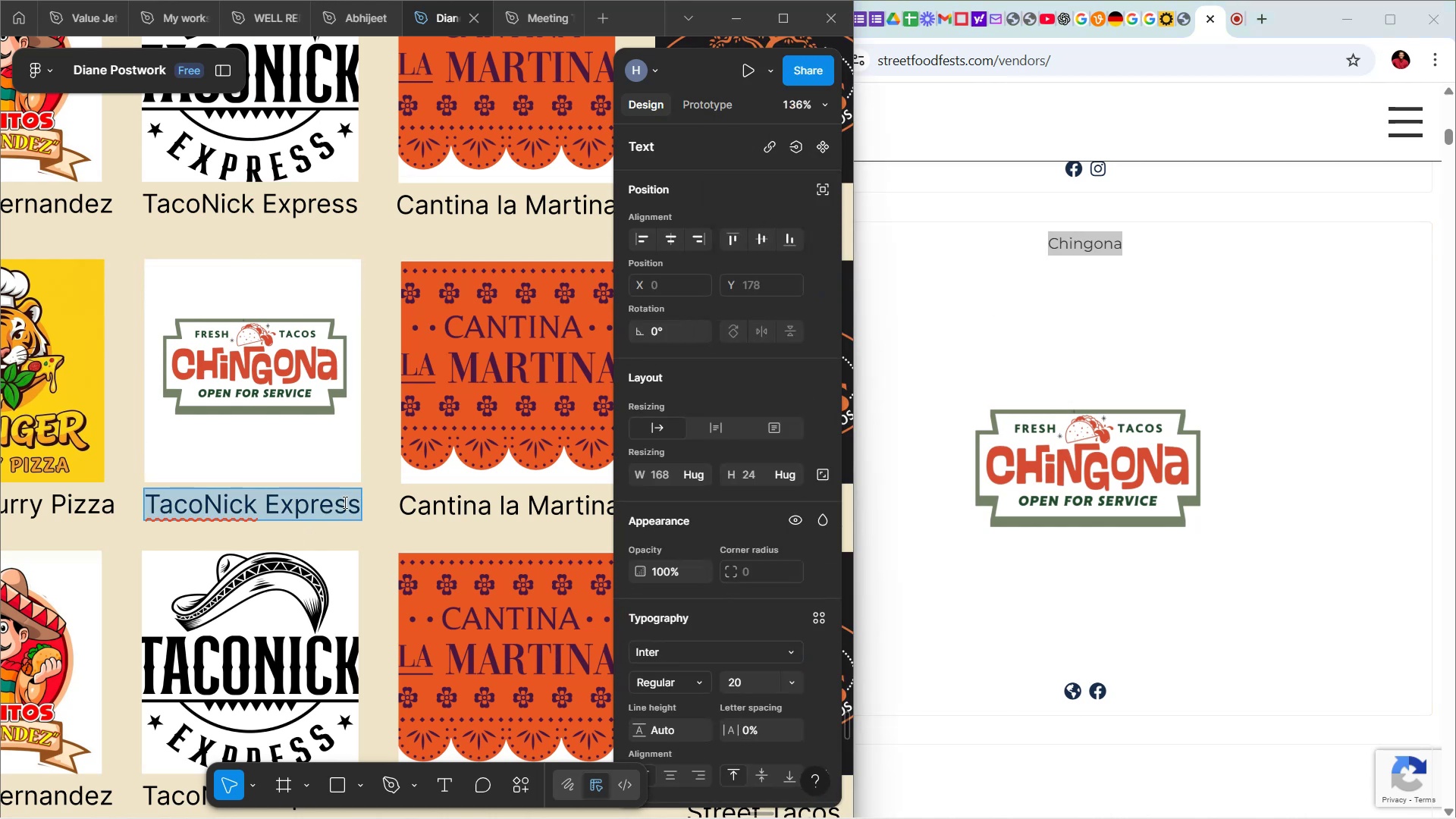 
key(Control+V)
 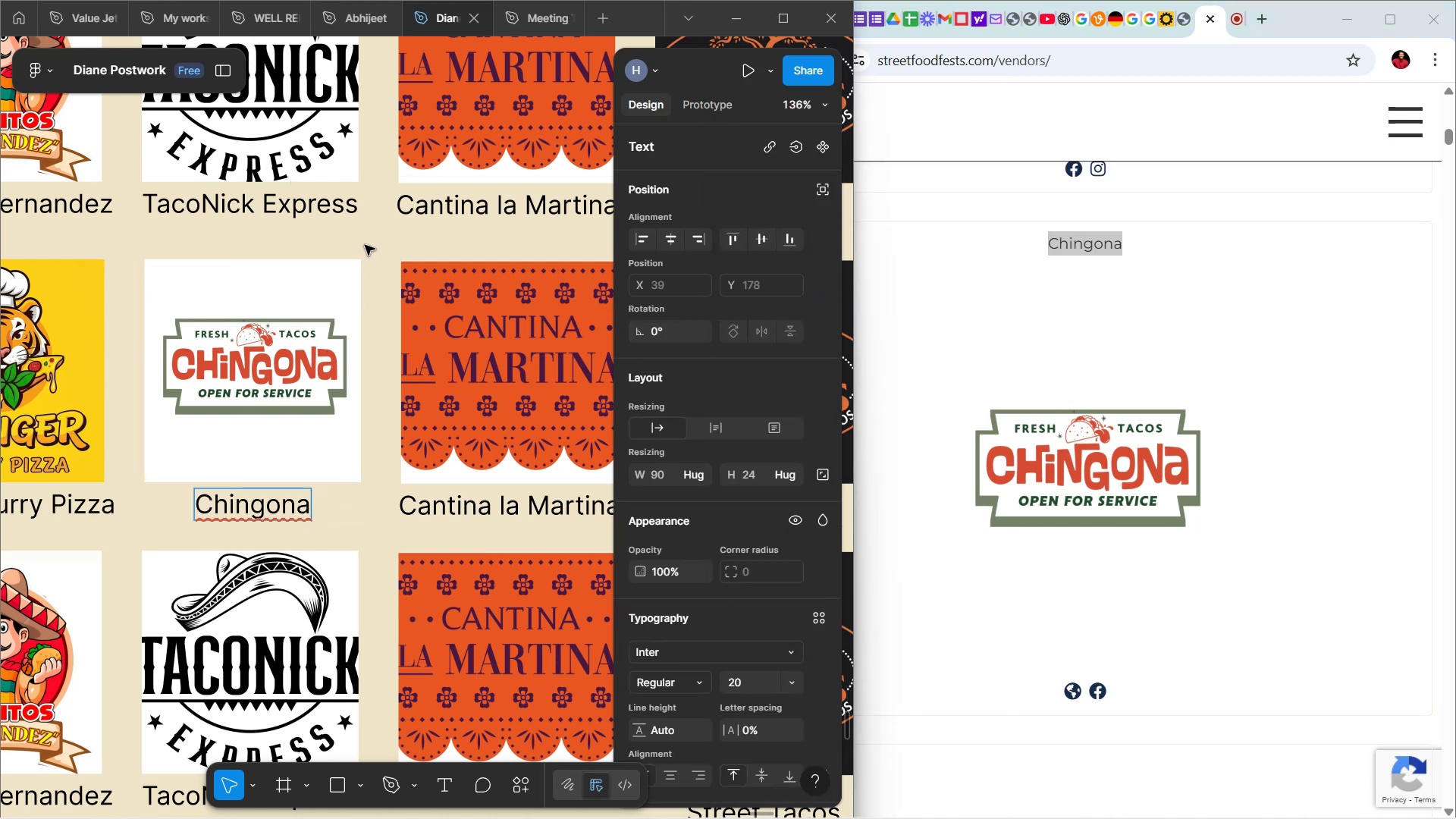 
double_click([365, 245])
 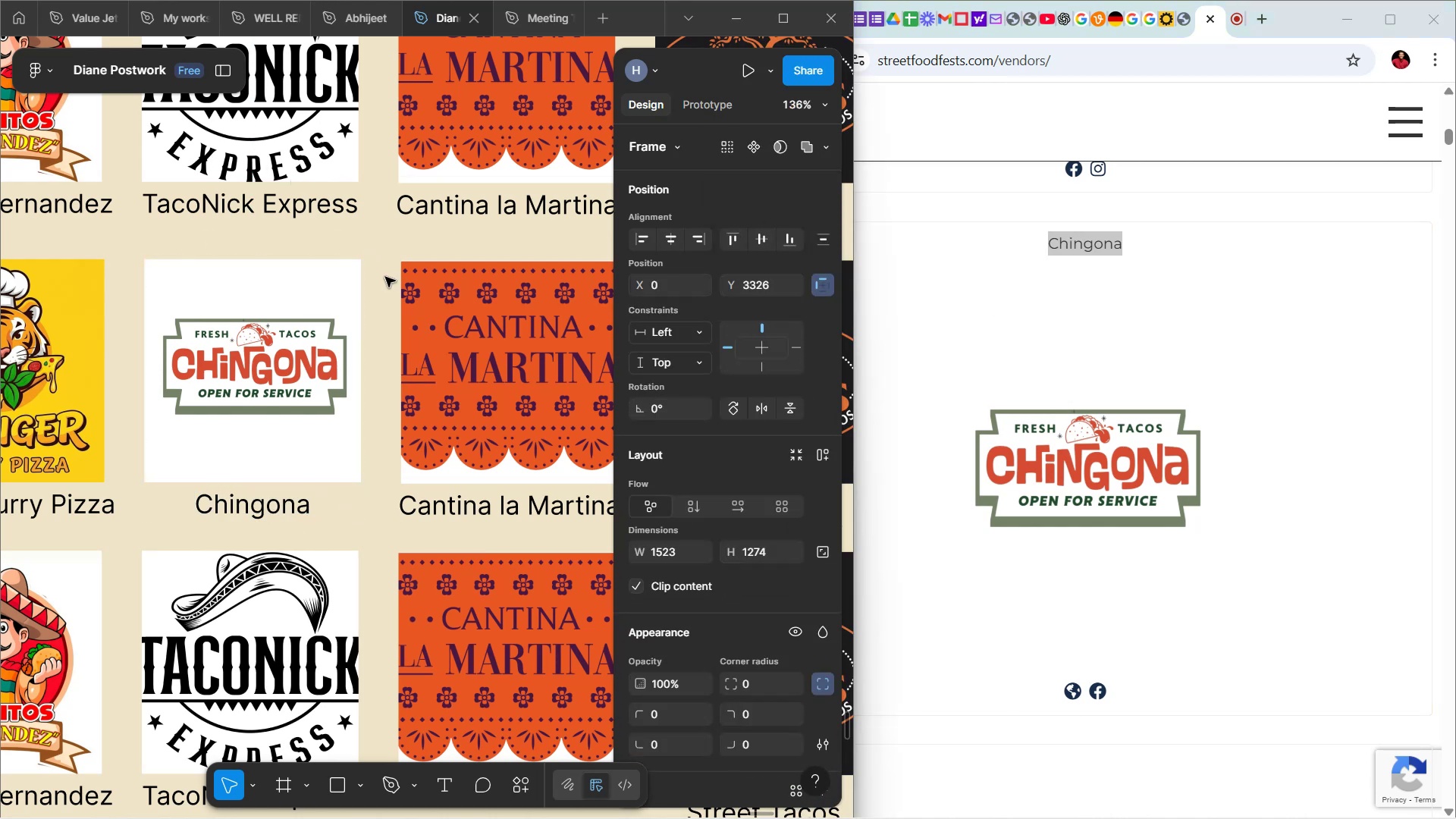 
hold_key(key=ControlLeft, duration=1.67)
scroll: coordinate [378, 381], scroll_direction: down, amount: 4.0
 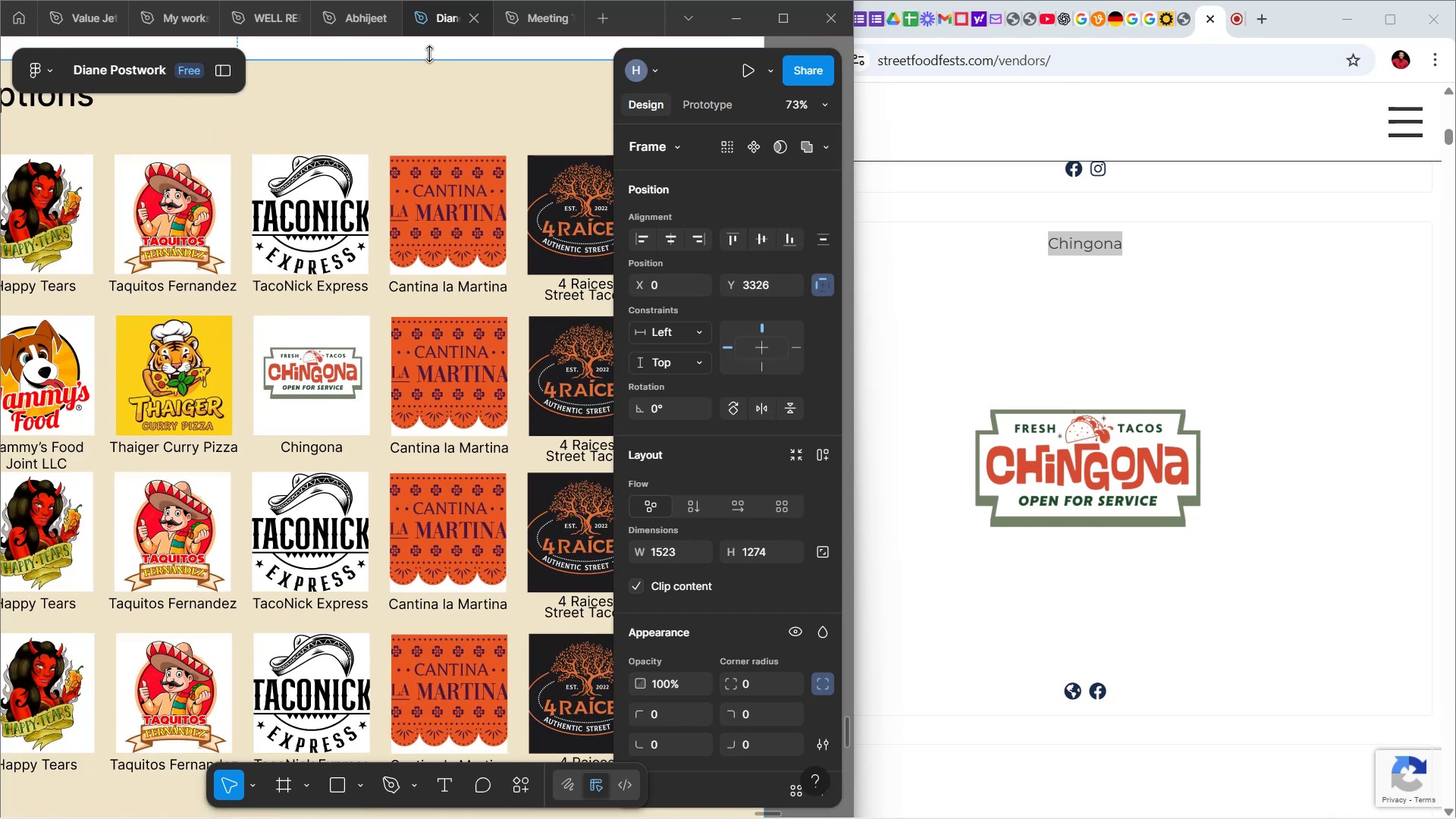 
left_click([430, 50])
 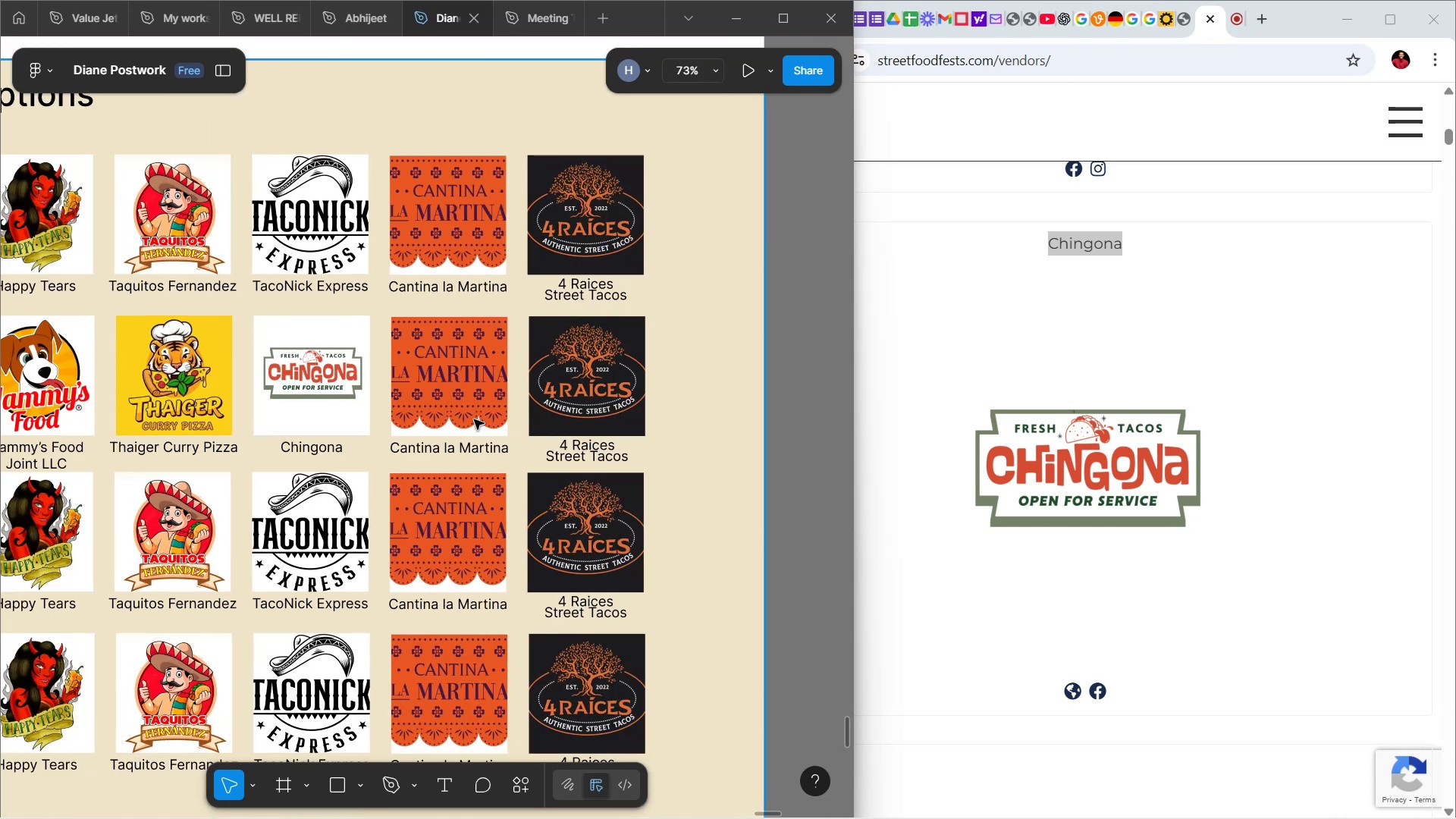 
scroll: coordinate [1206, 429], scroll_direction: down, amount: 23.0
 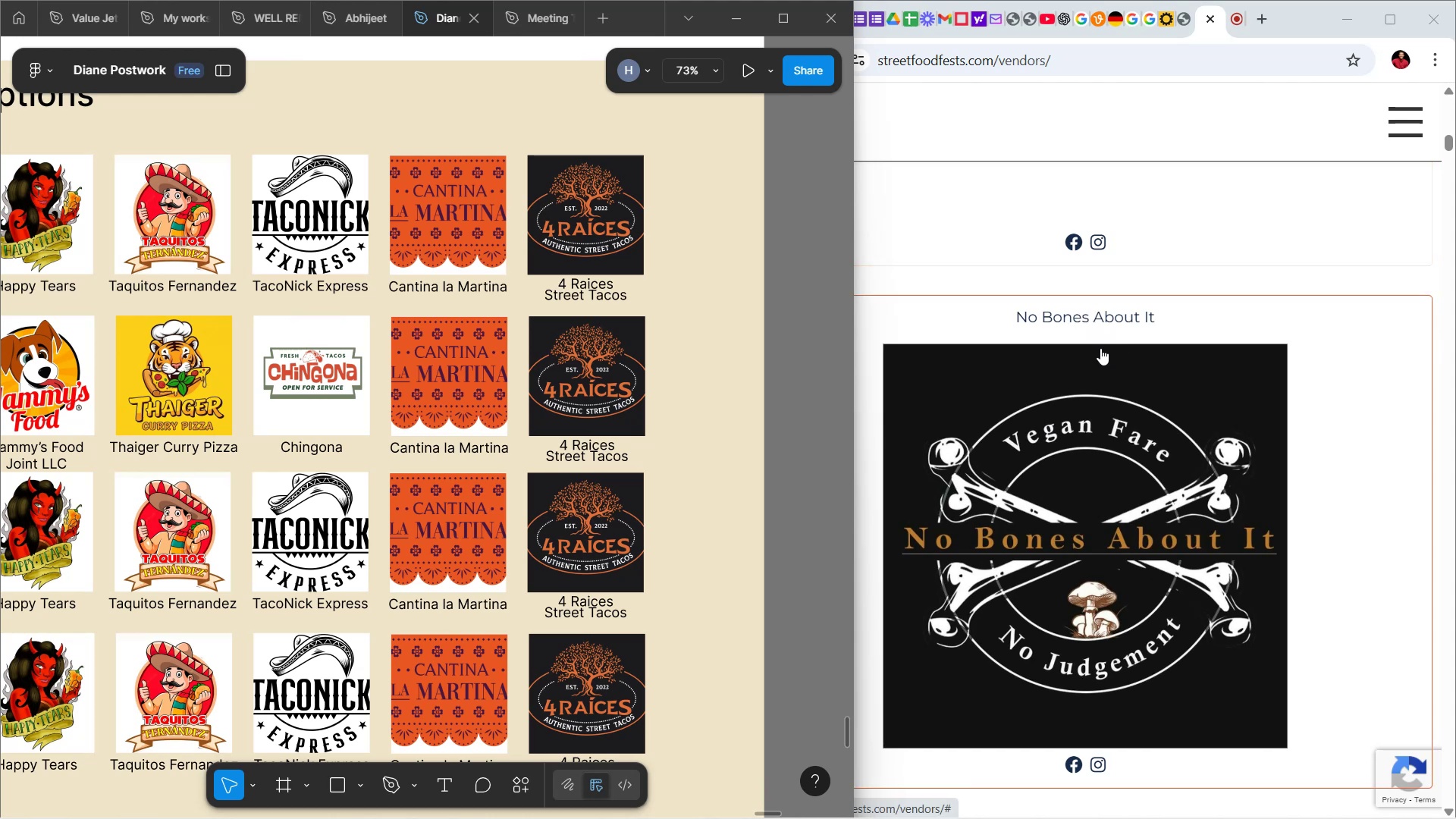 
wait(15.77)
 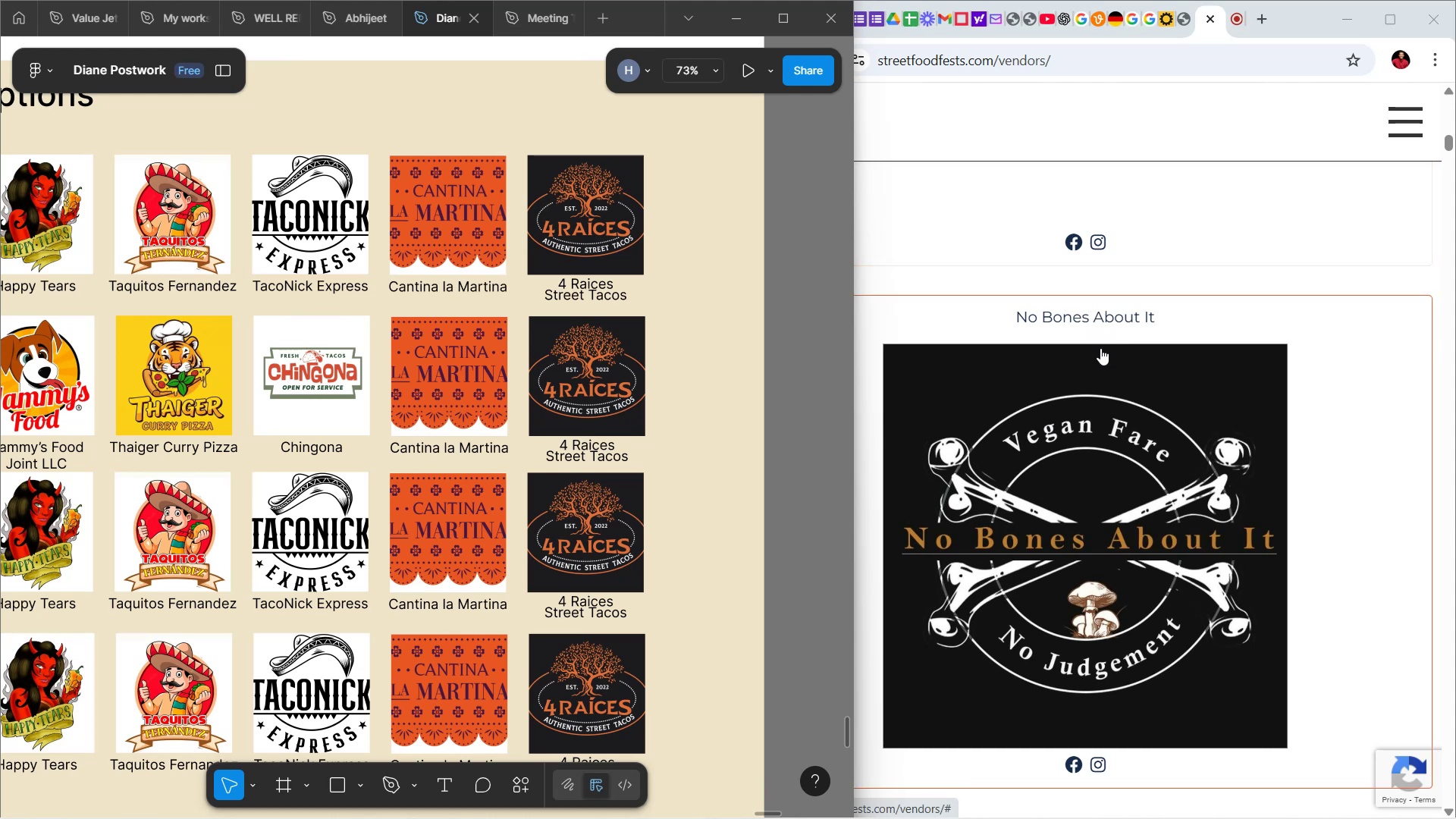 
scroll: coordinate [1137, 457], scroll_direction: down, amount: 2.0
 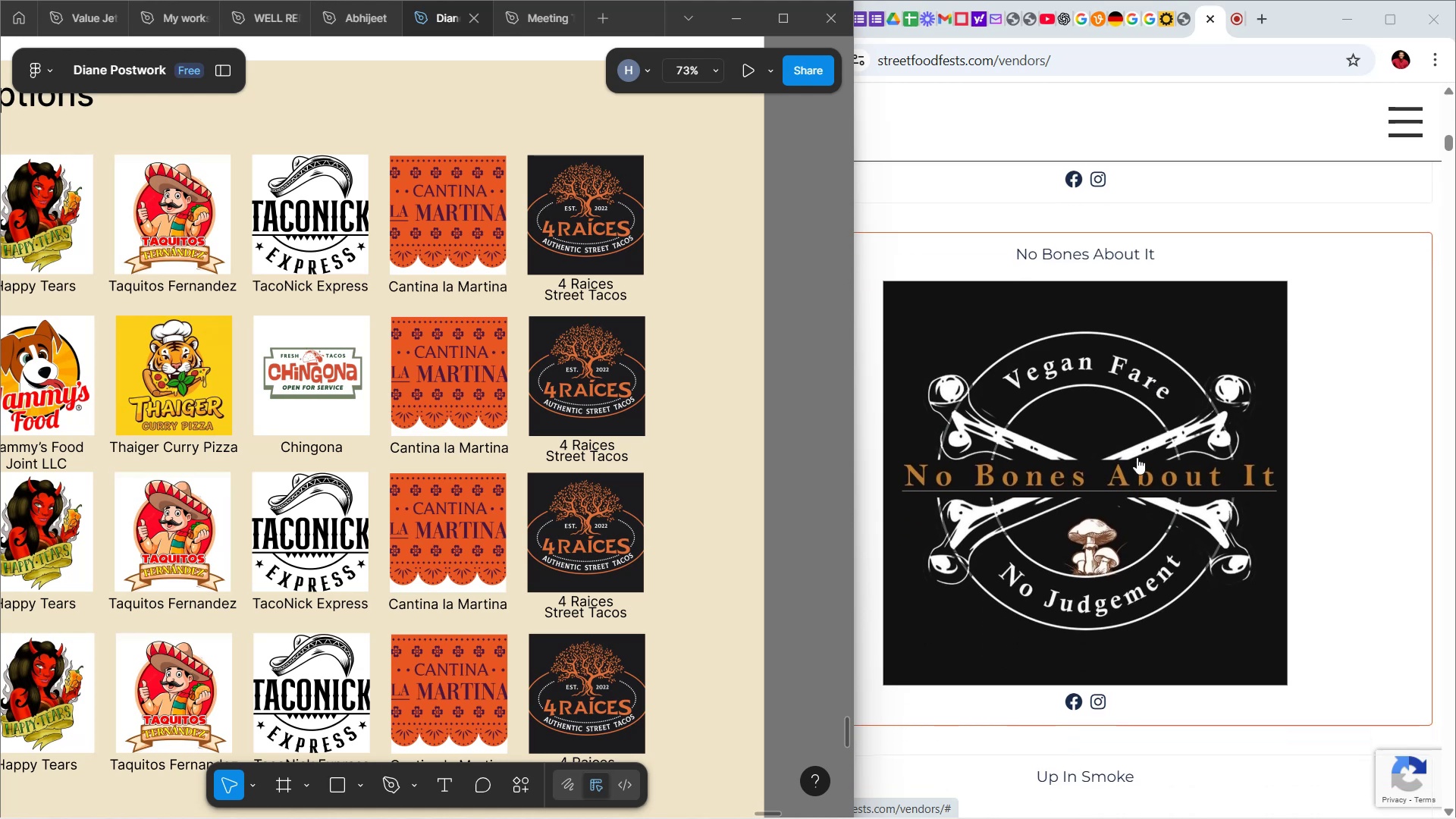 
right_click([1137, 457])
 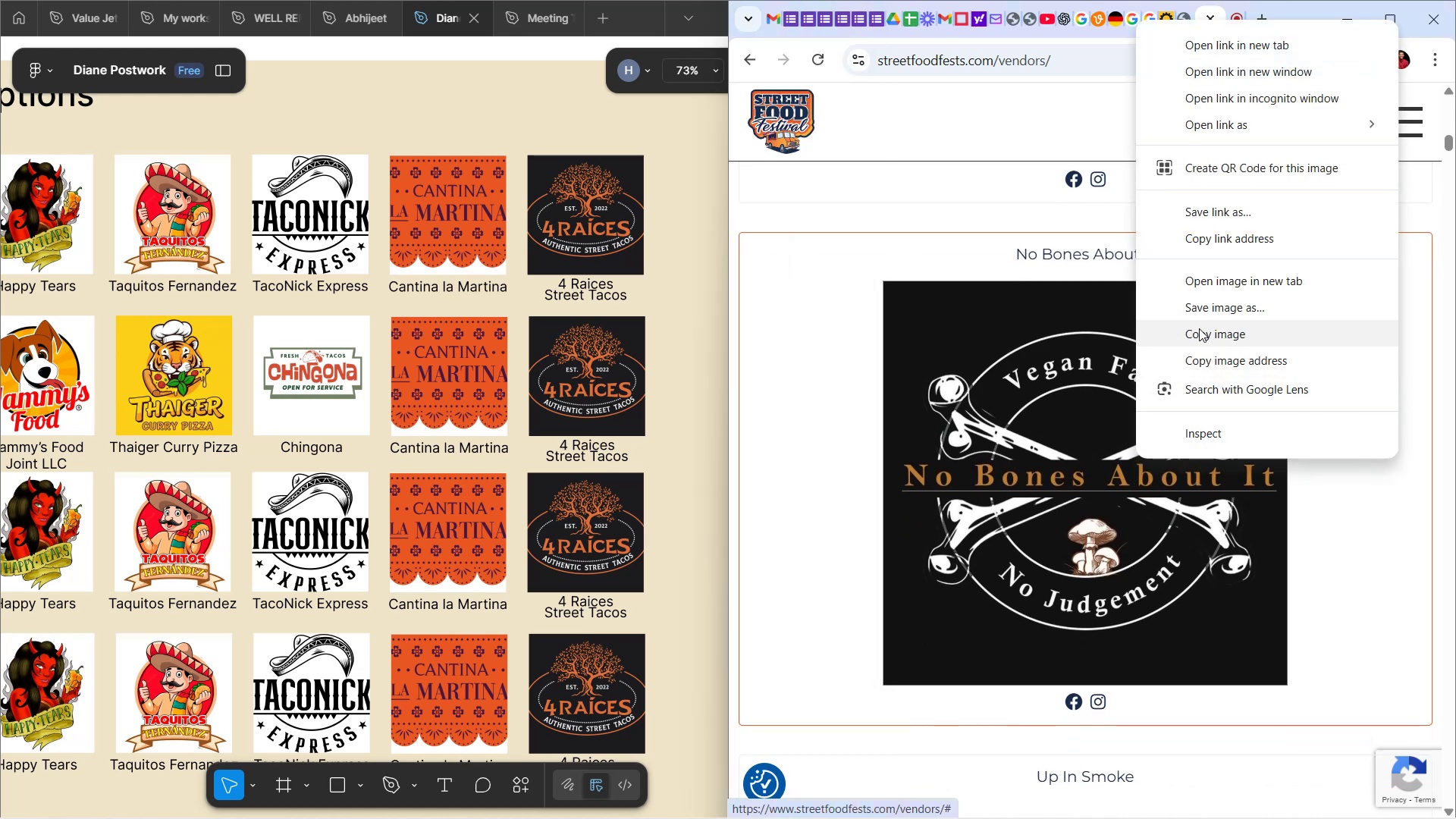 
left_click([1199, 328])
 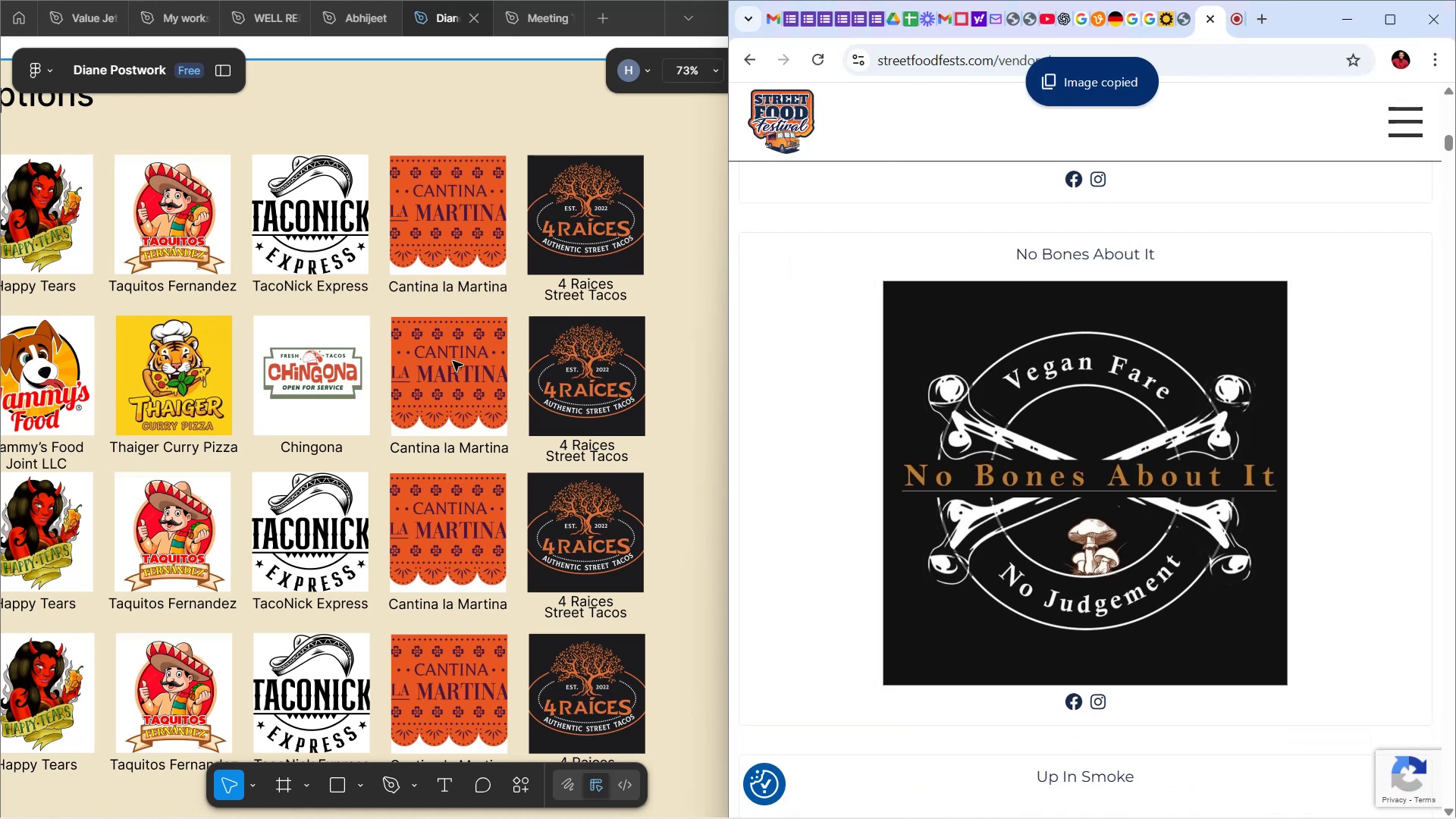 
double_click([464, 386])
 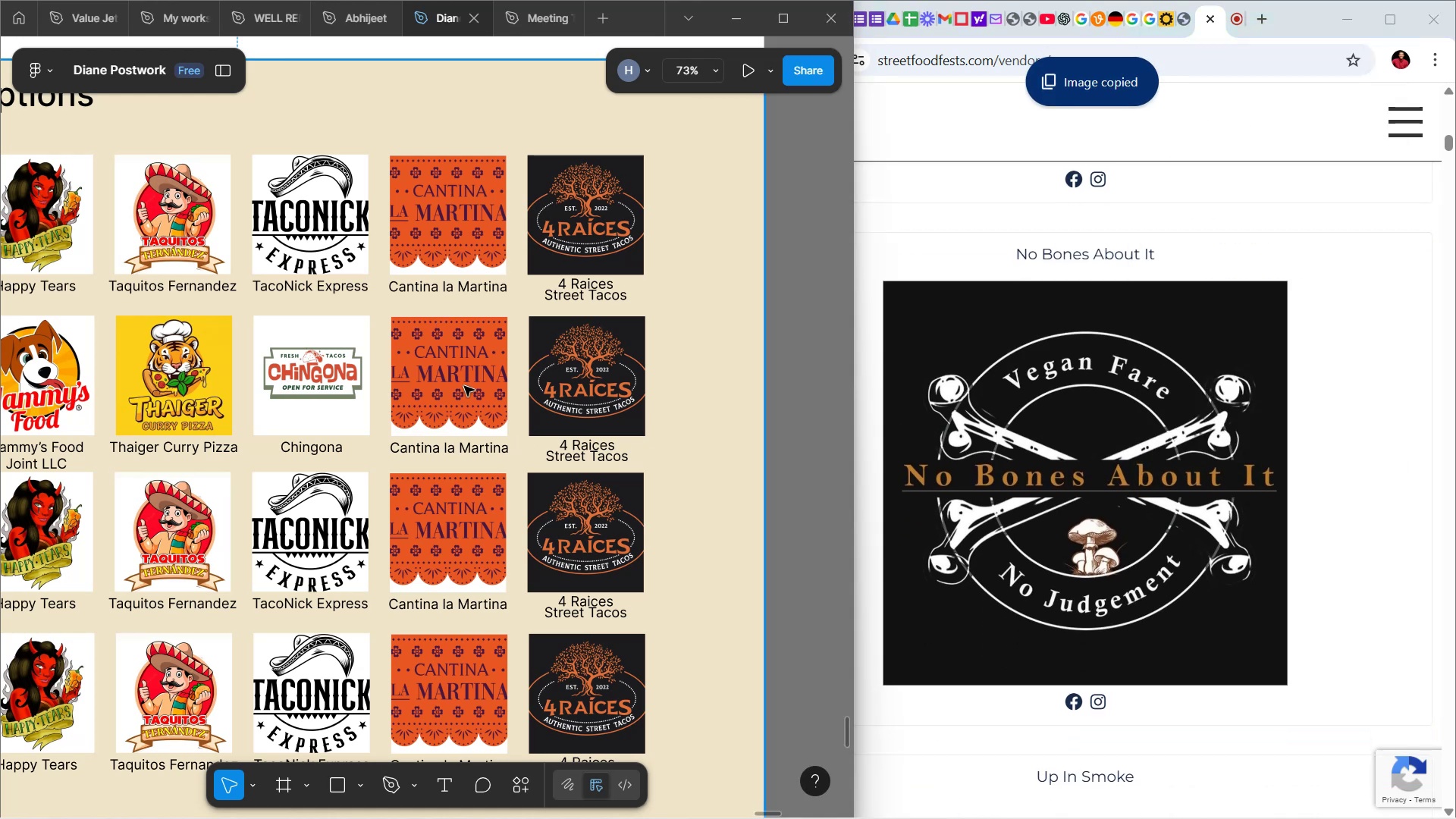 
triple_click([464, 386])
 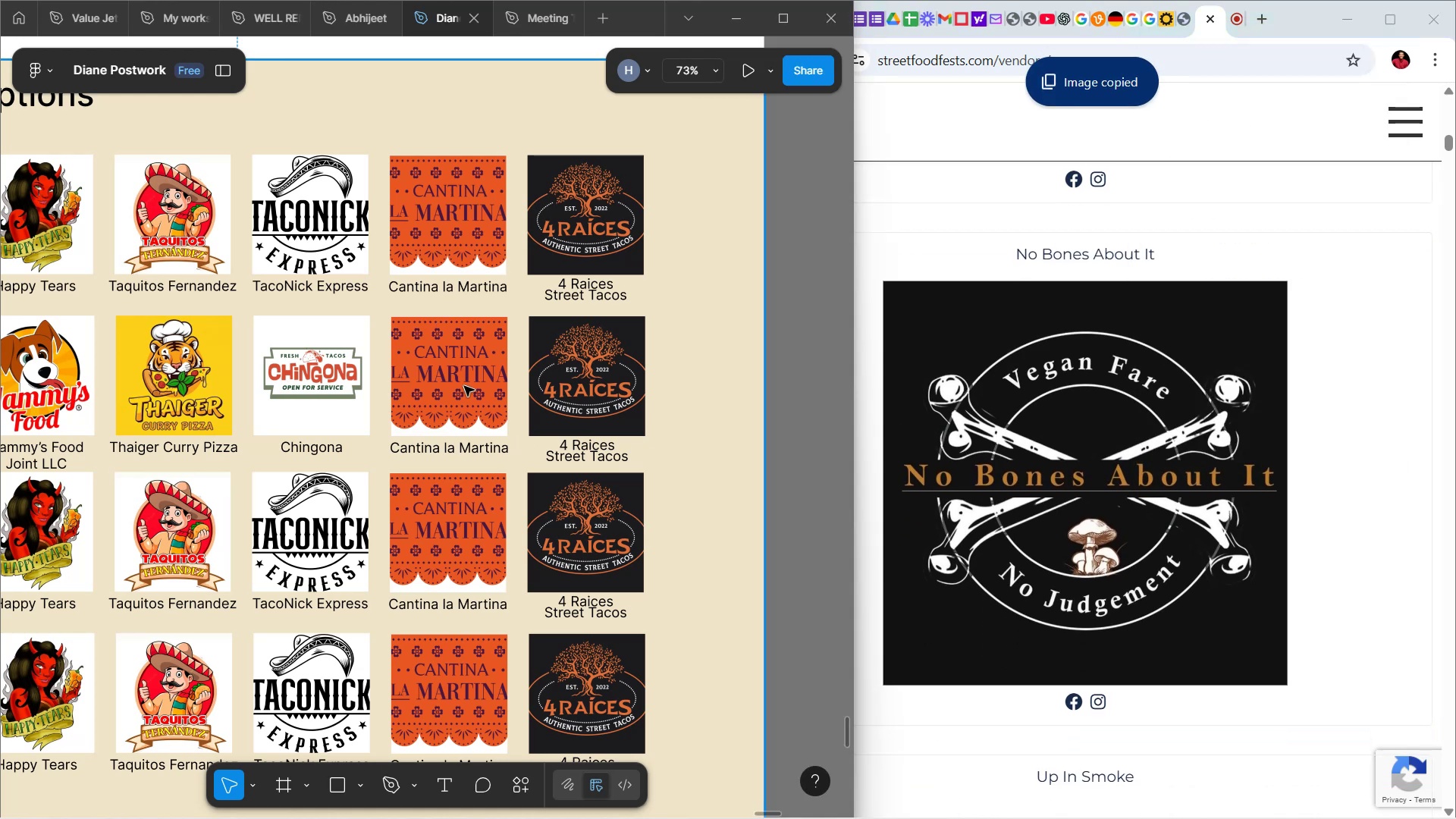 
triple_click([464, 386])
 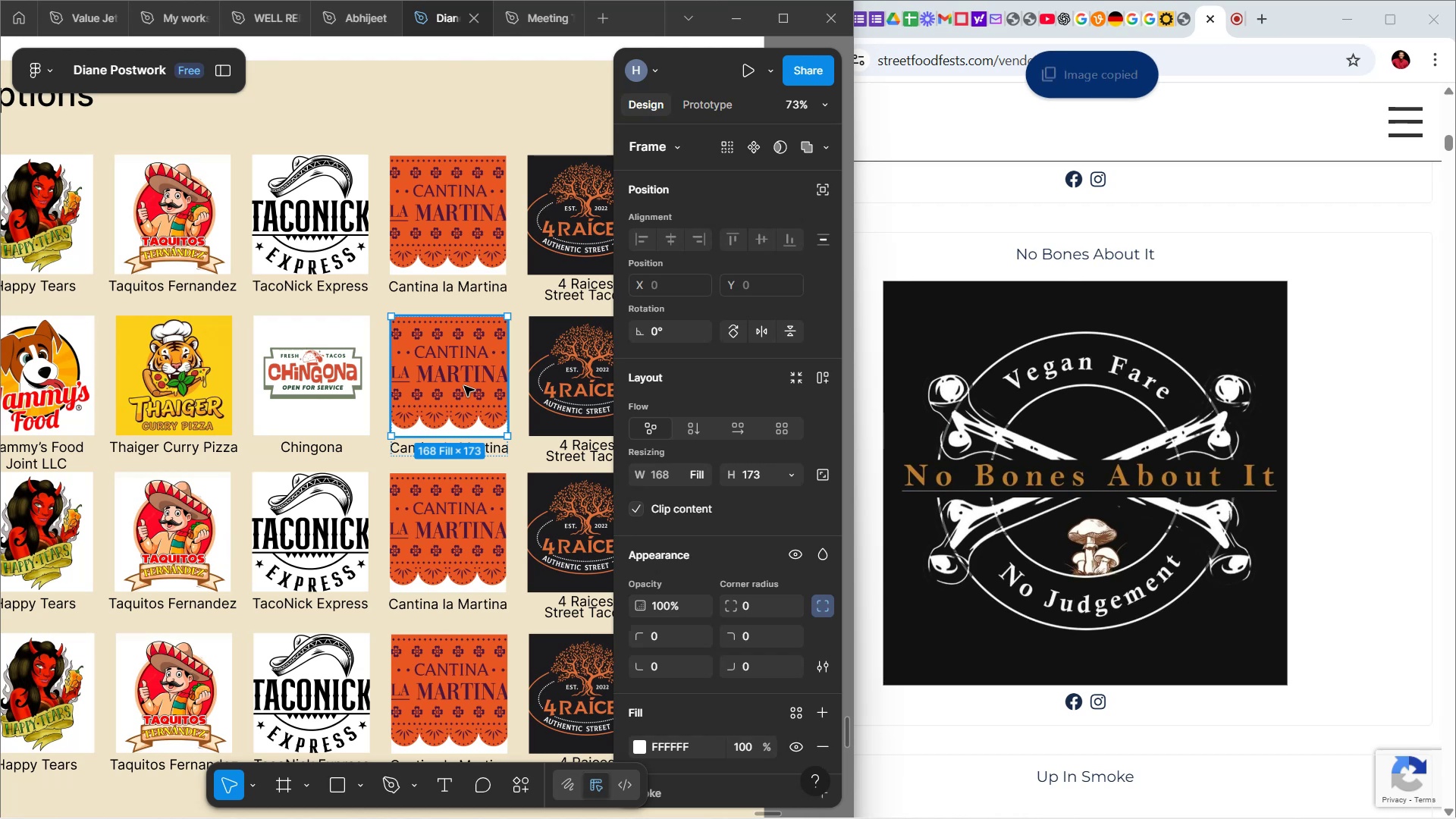 
double_click([464, 386])
 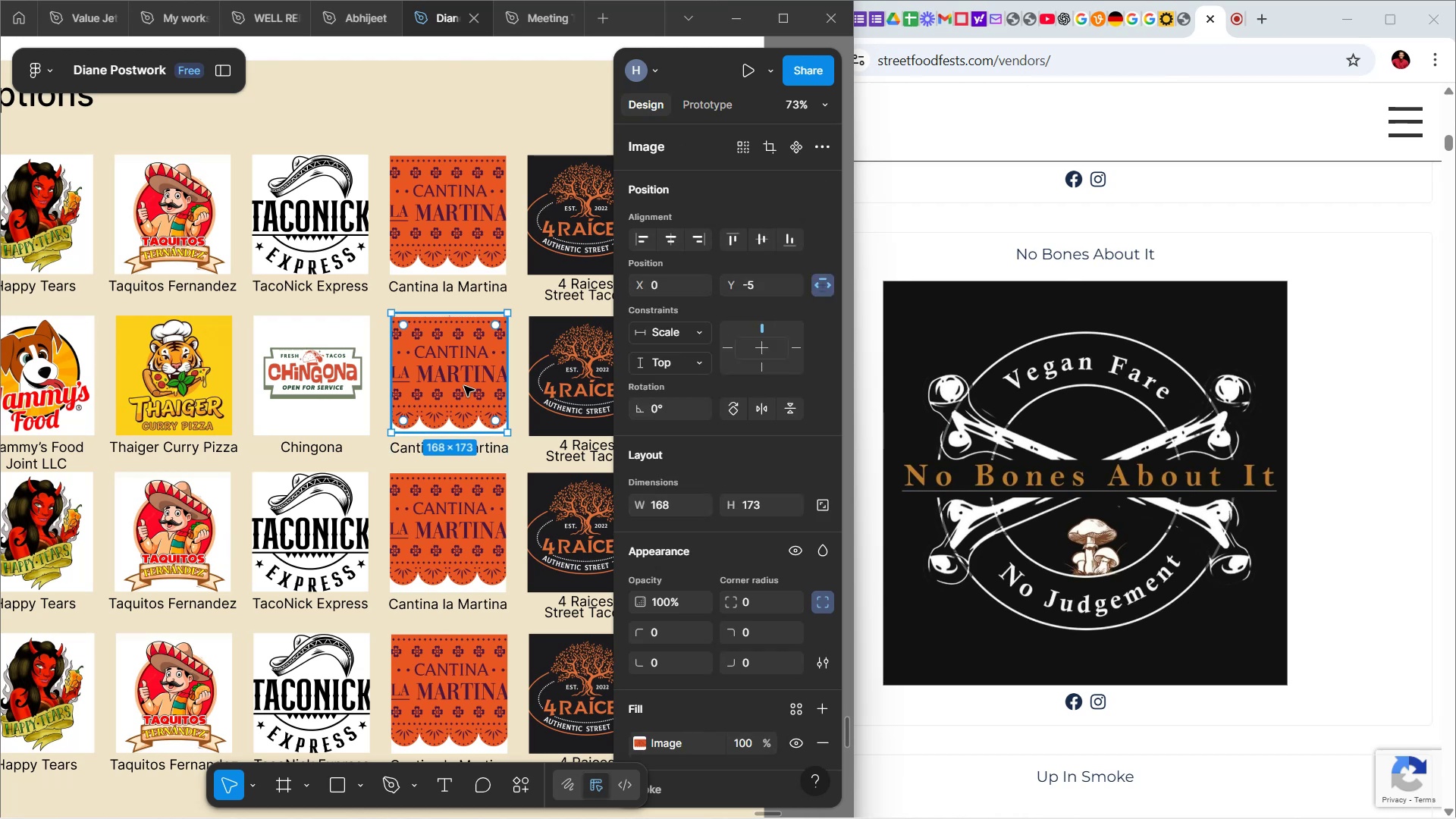 
key(Backspace)
 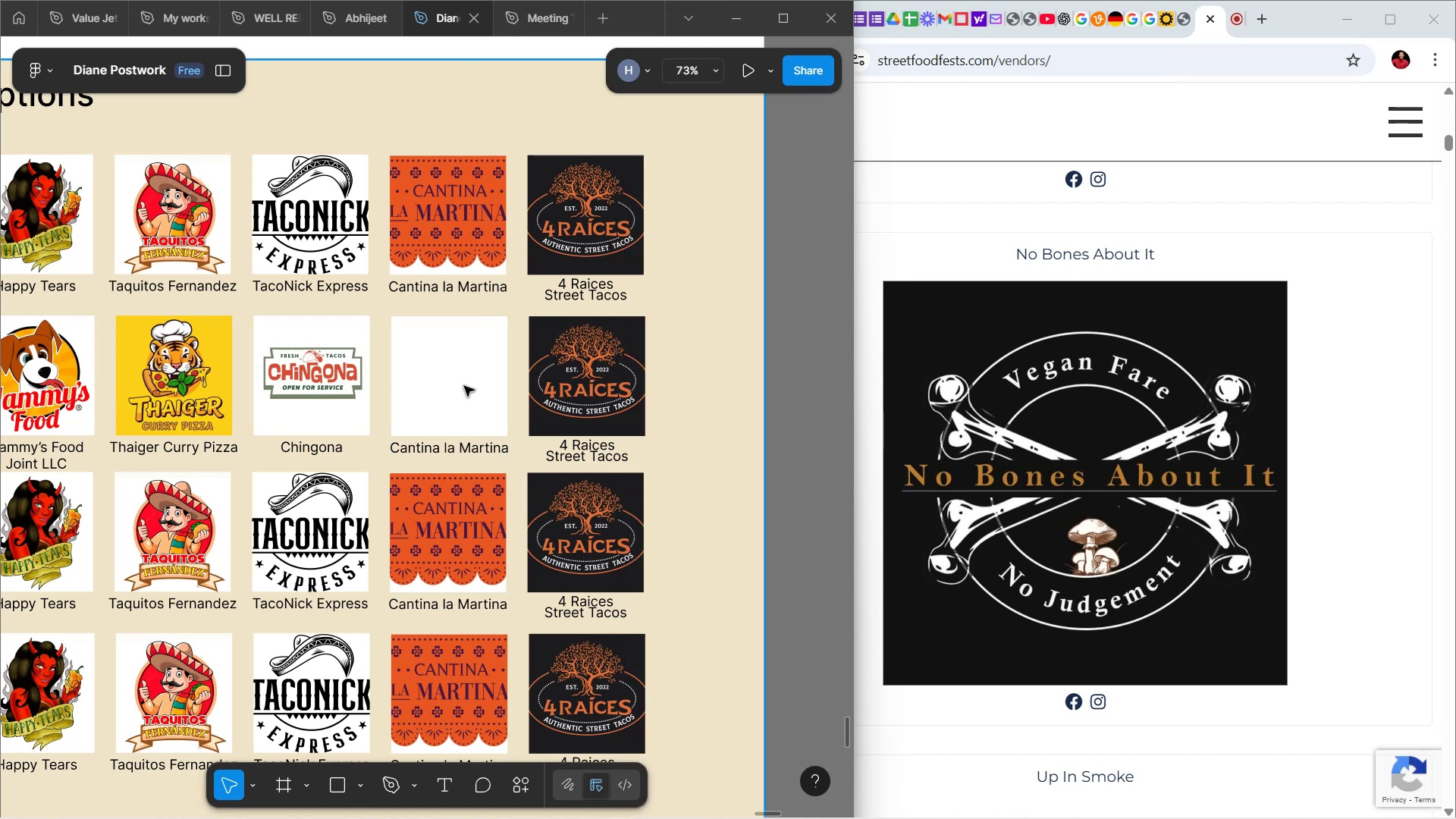 
double_click([464, 386])
 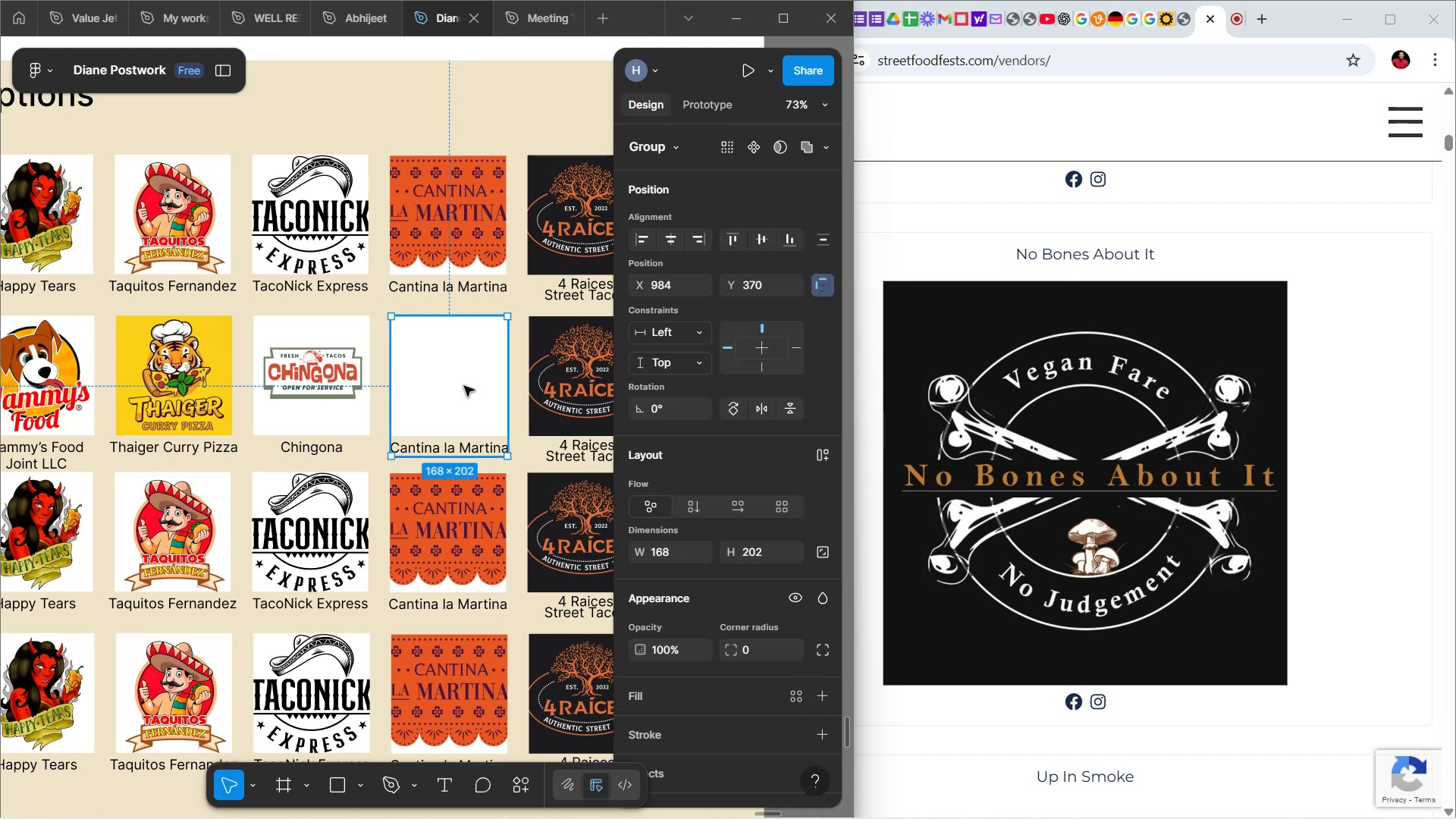 
triple_click([464, 386])
 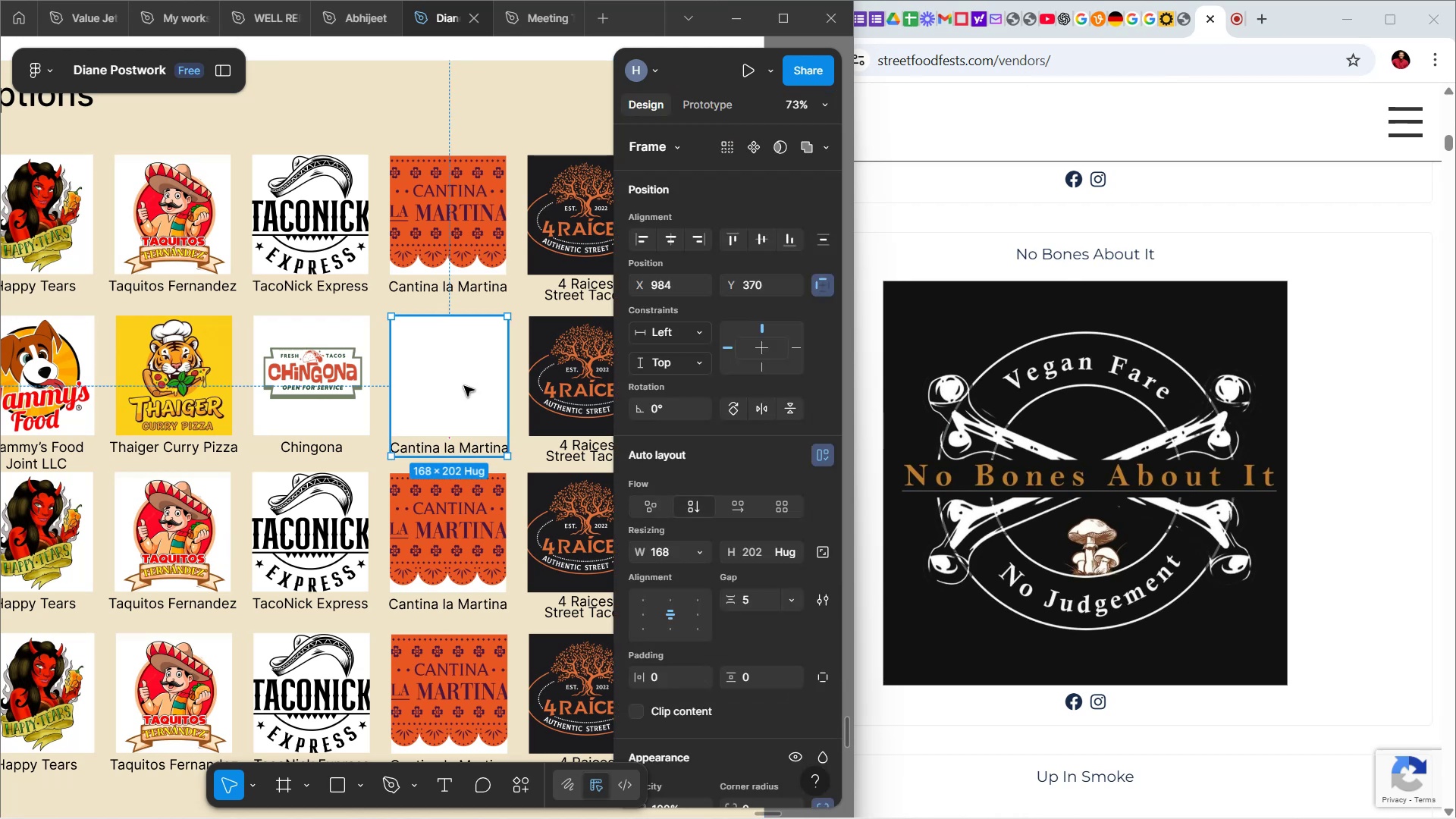 
double_click([464, 386])
 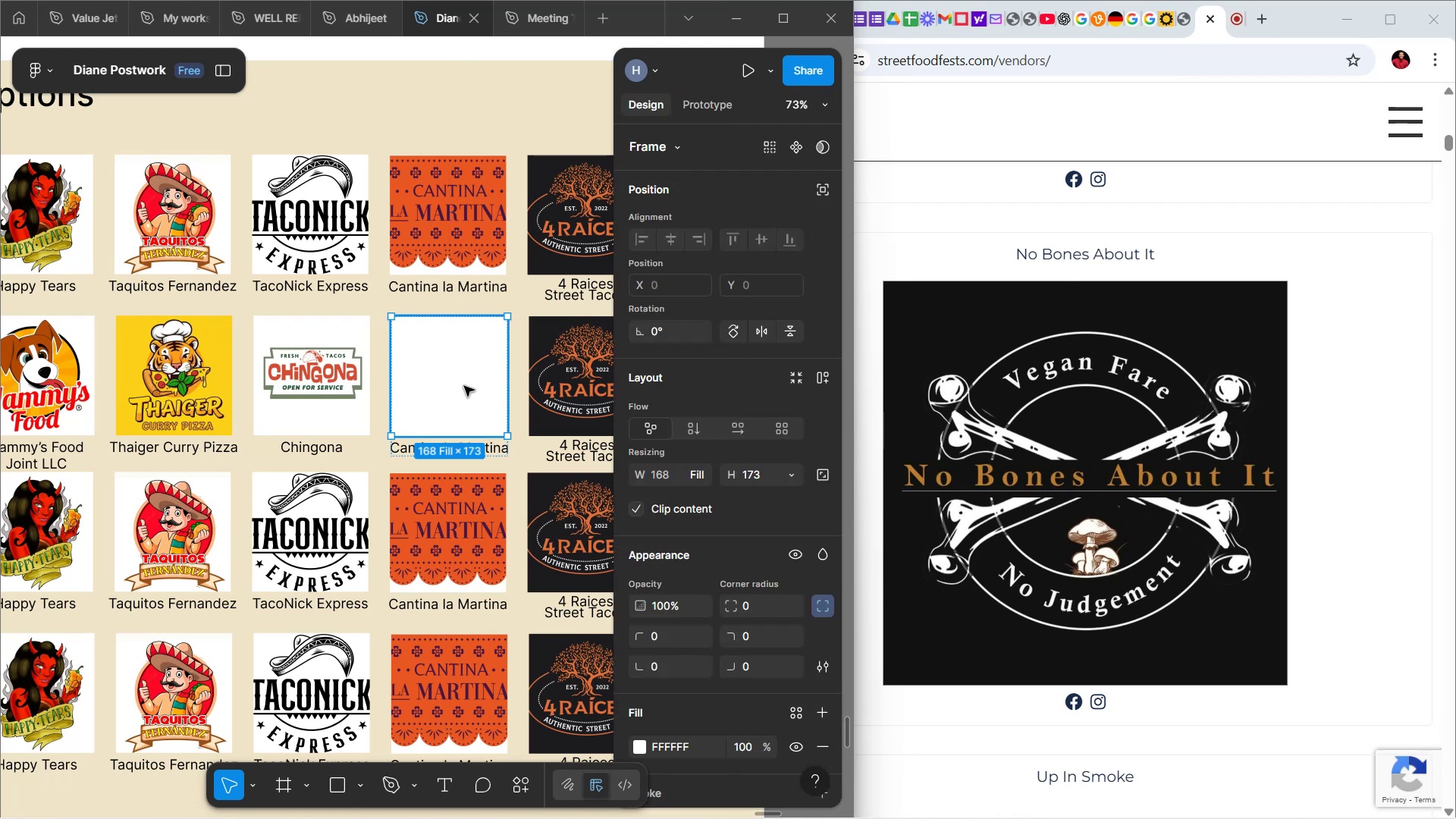 
key(Control+V)
 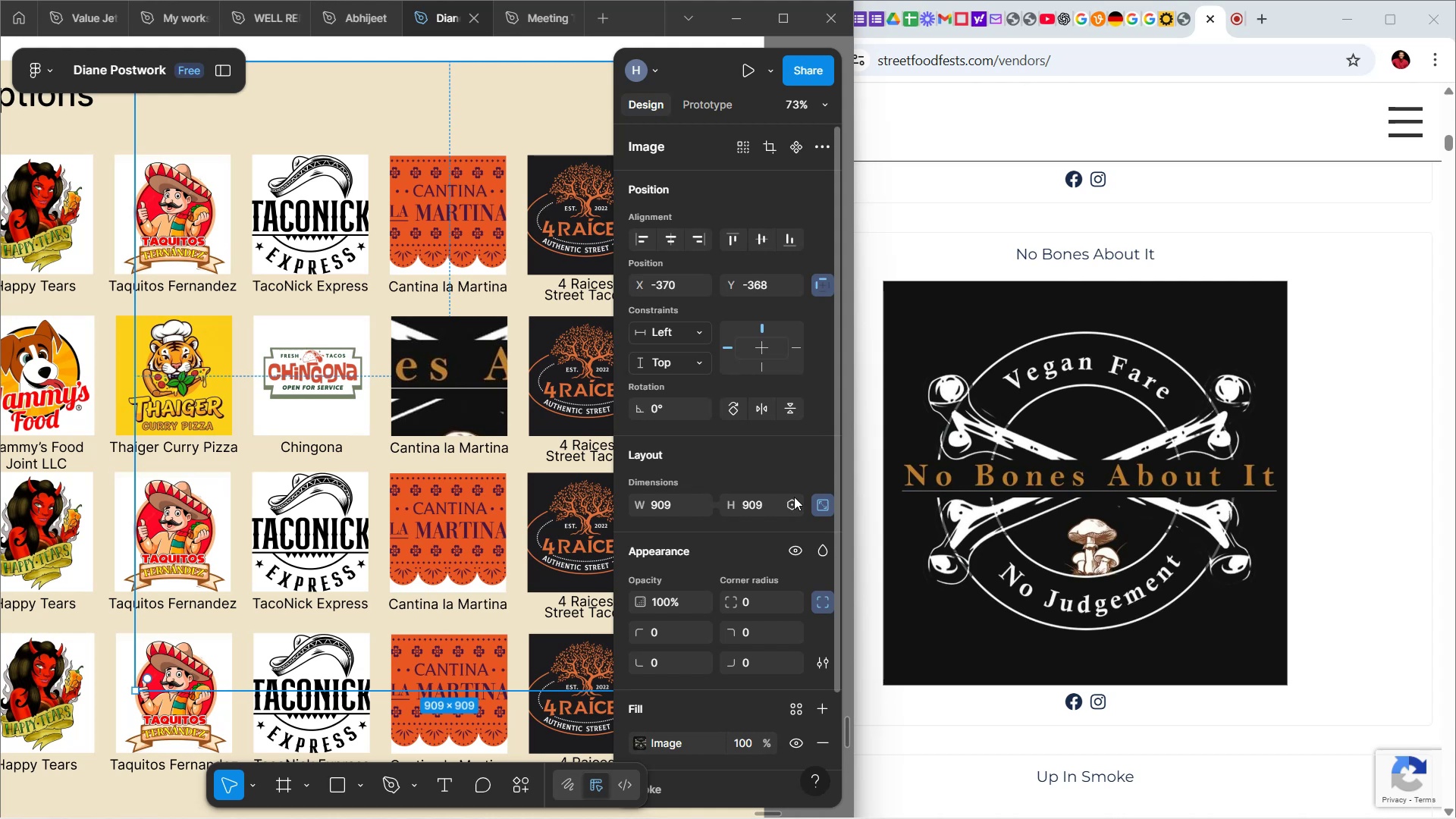 
left_click([827, 510])
 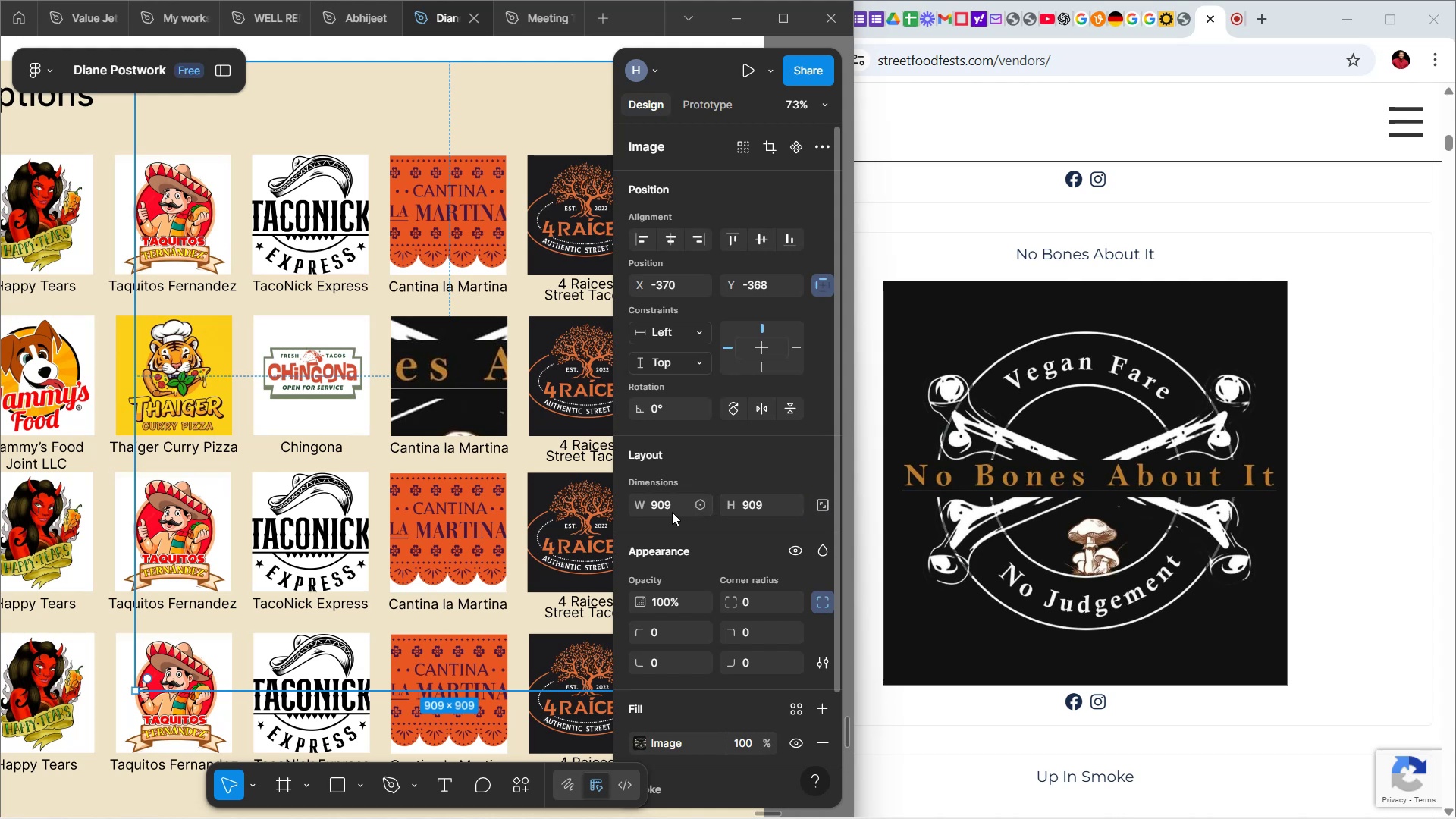 
left_click([672, 512])
 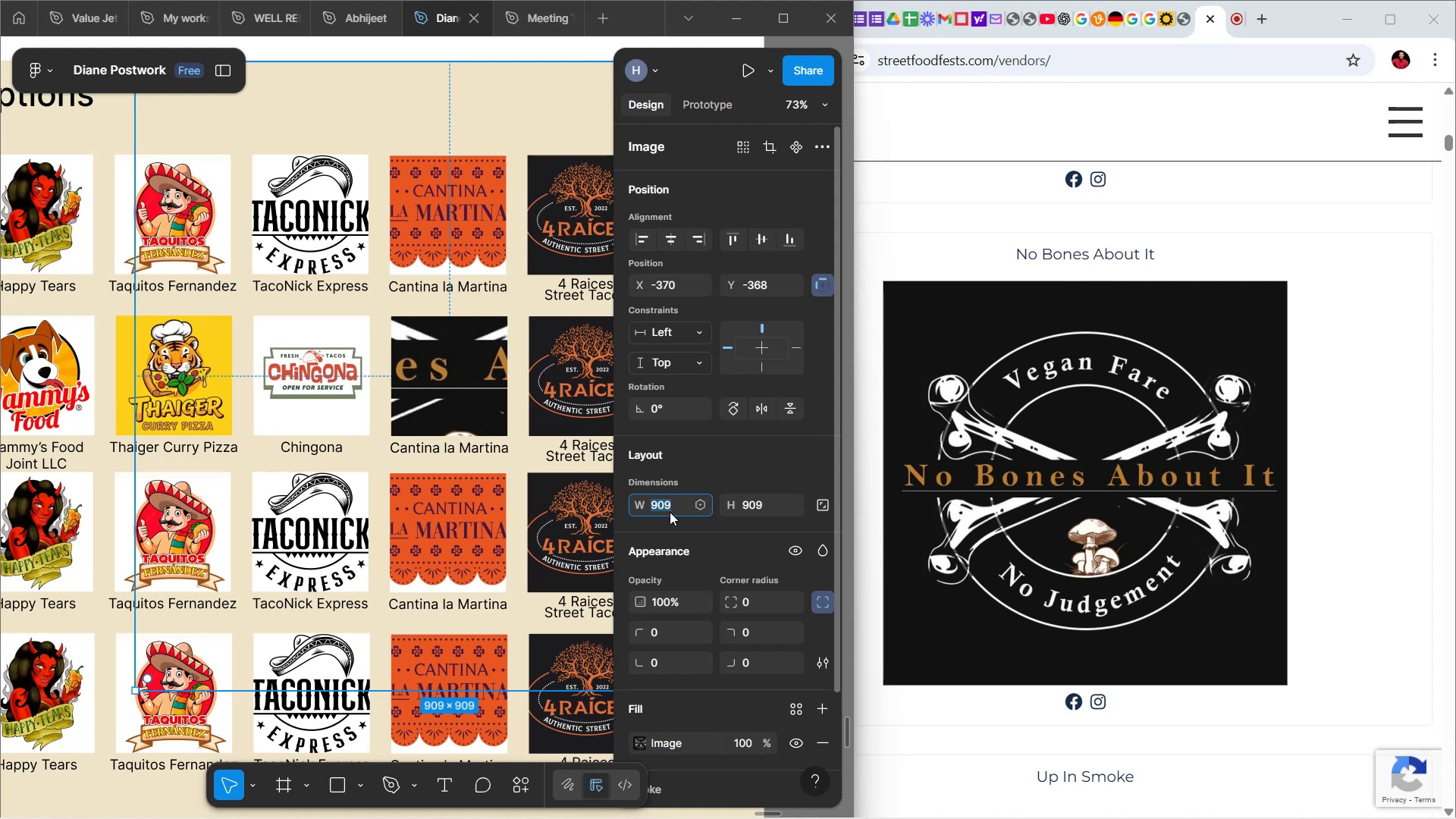 
type(168)
 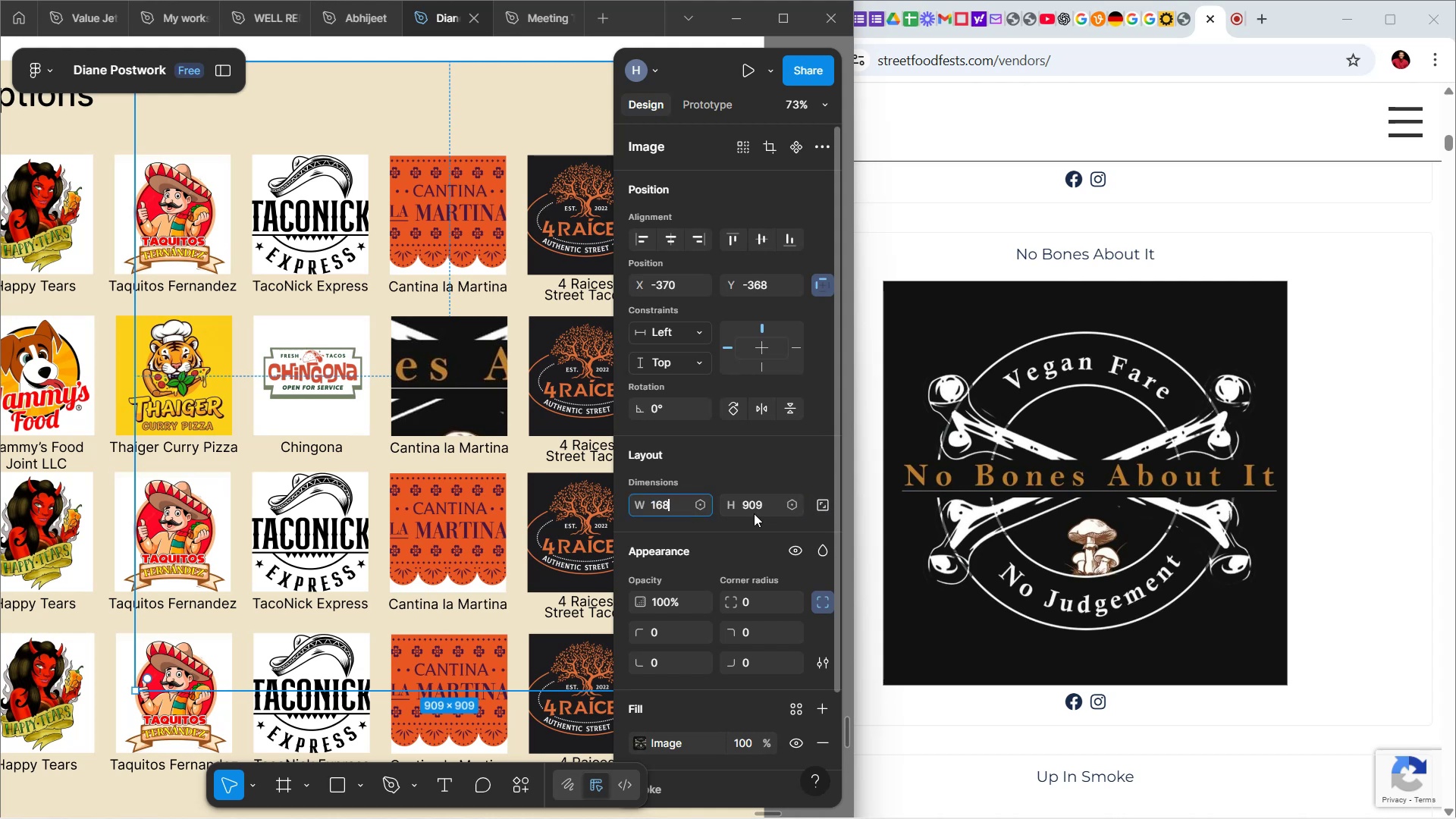 
left_click([755, 513])
 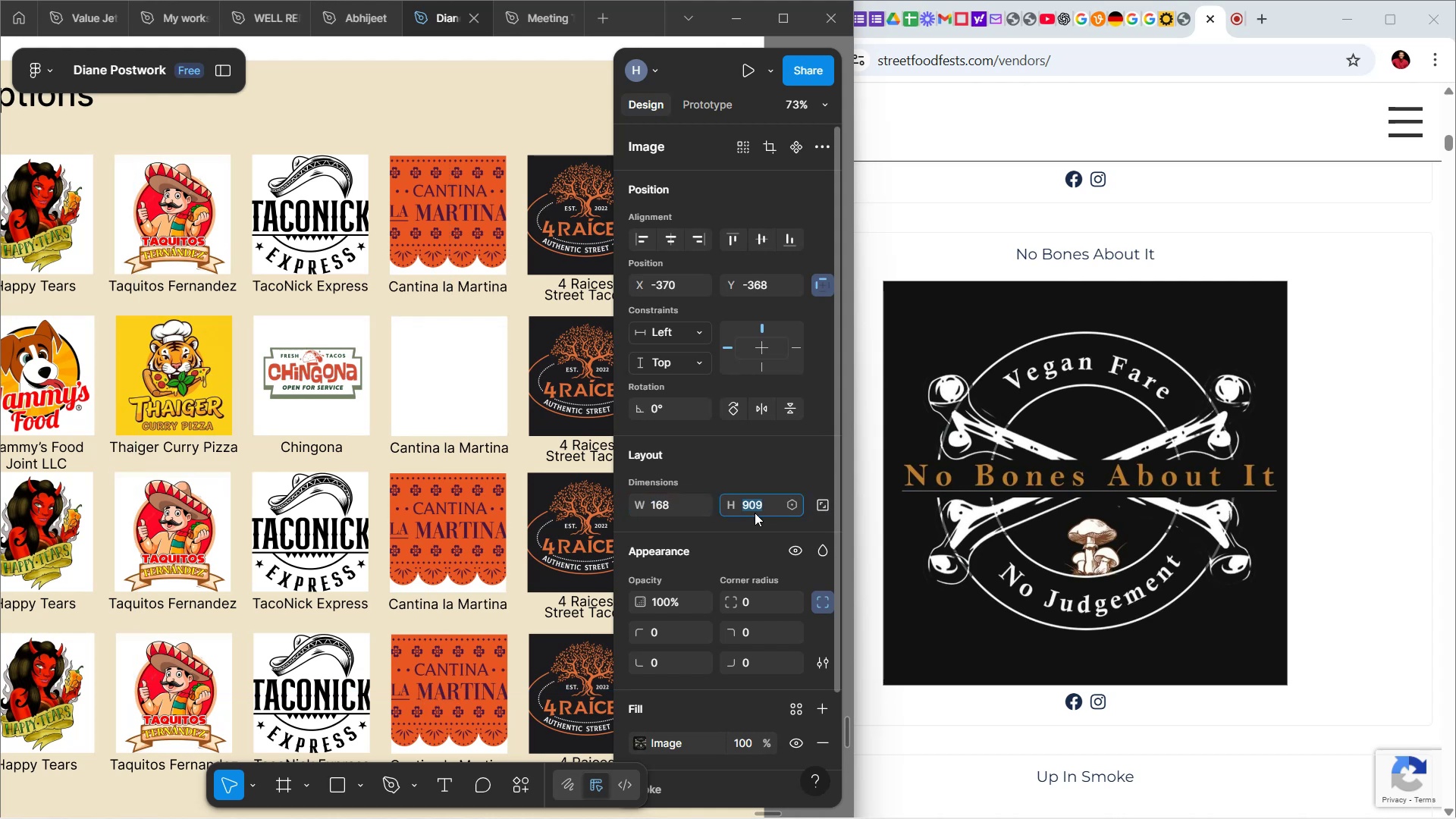 
type(178)
key(Backspace)
type(3)
 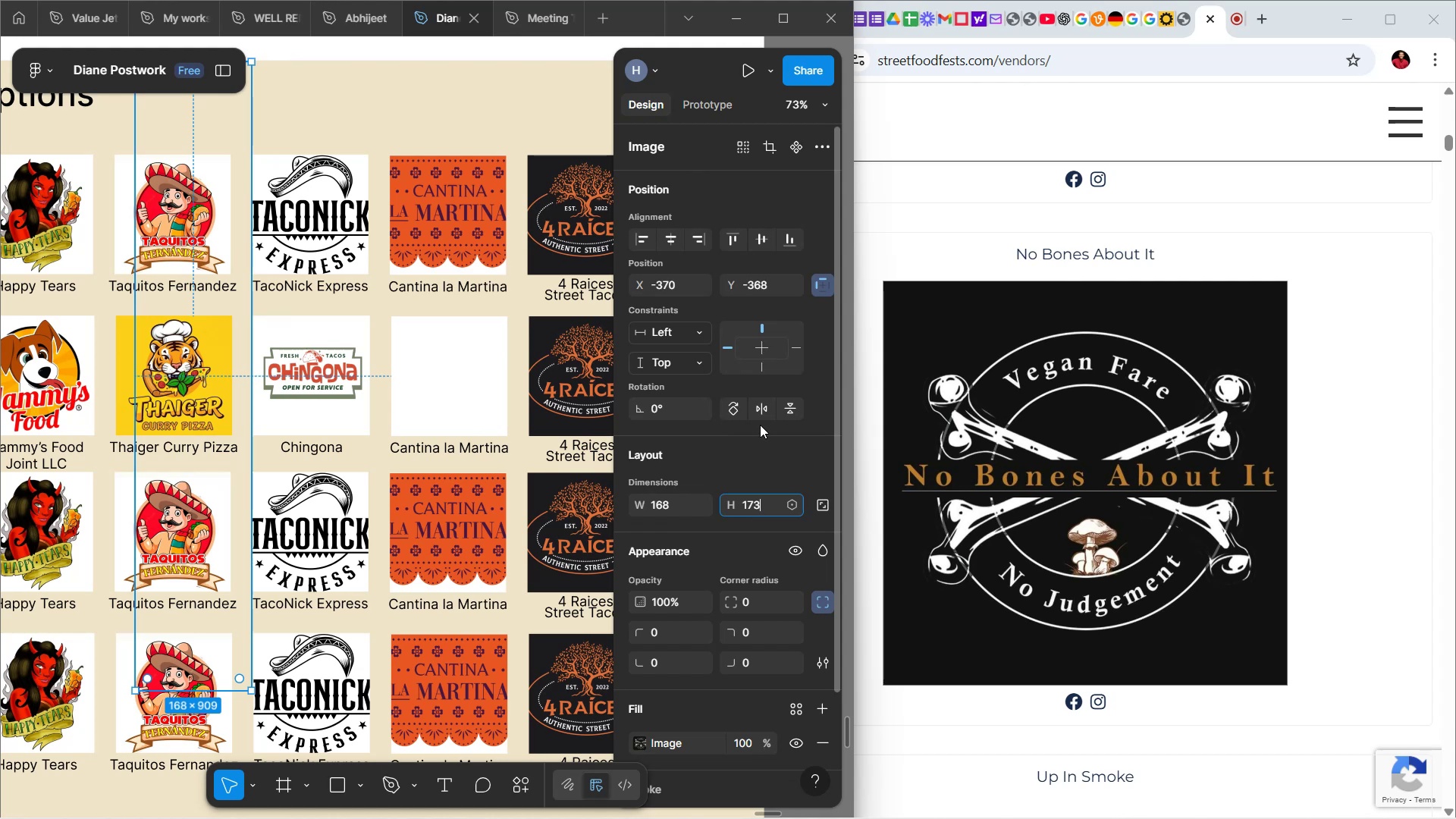 
left_click([761, 441])
 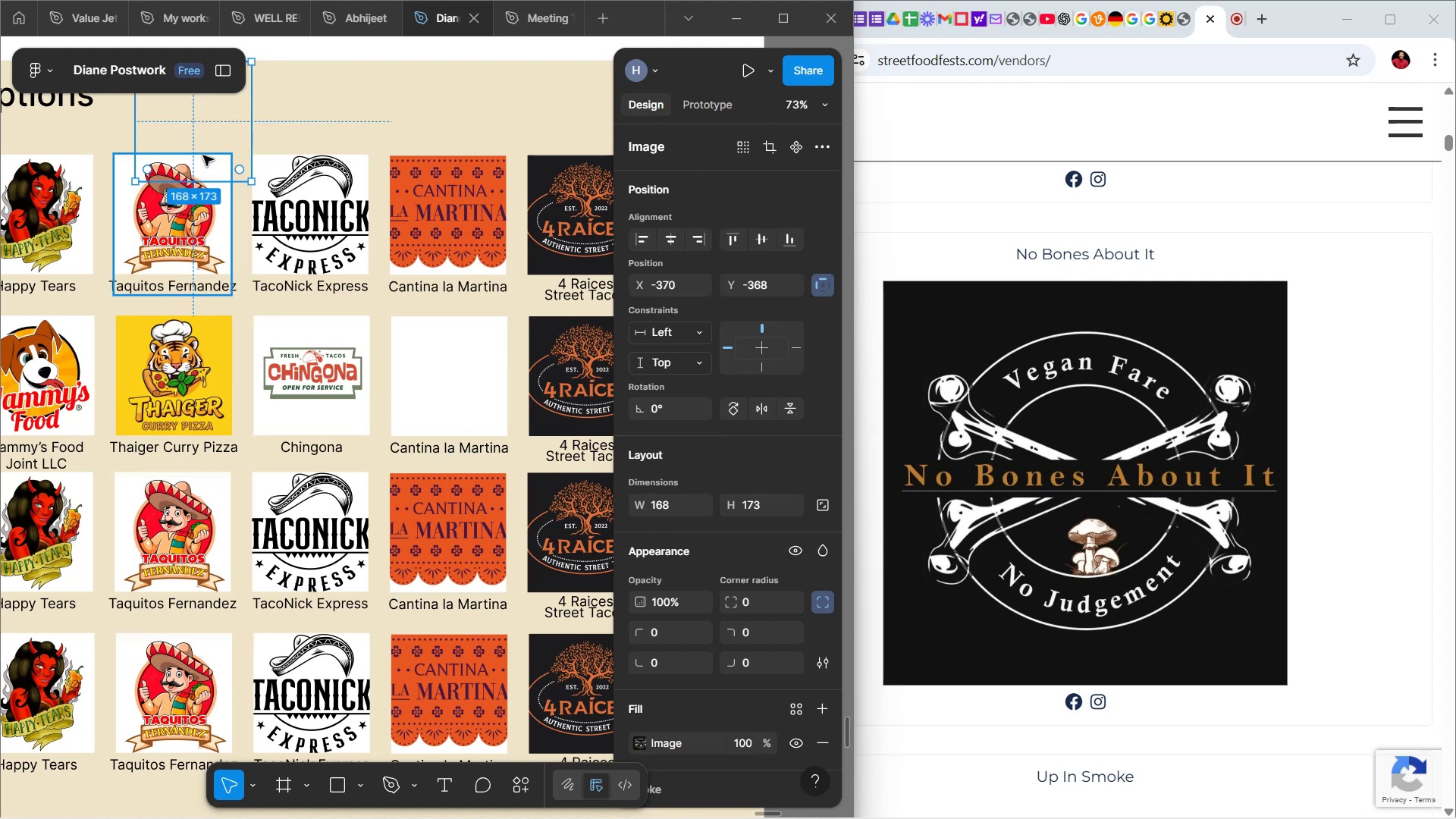 
left_click_drag(start_coordinate=[218, 124], to_coordinate=[488, 378])
 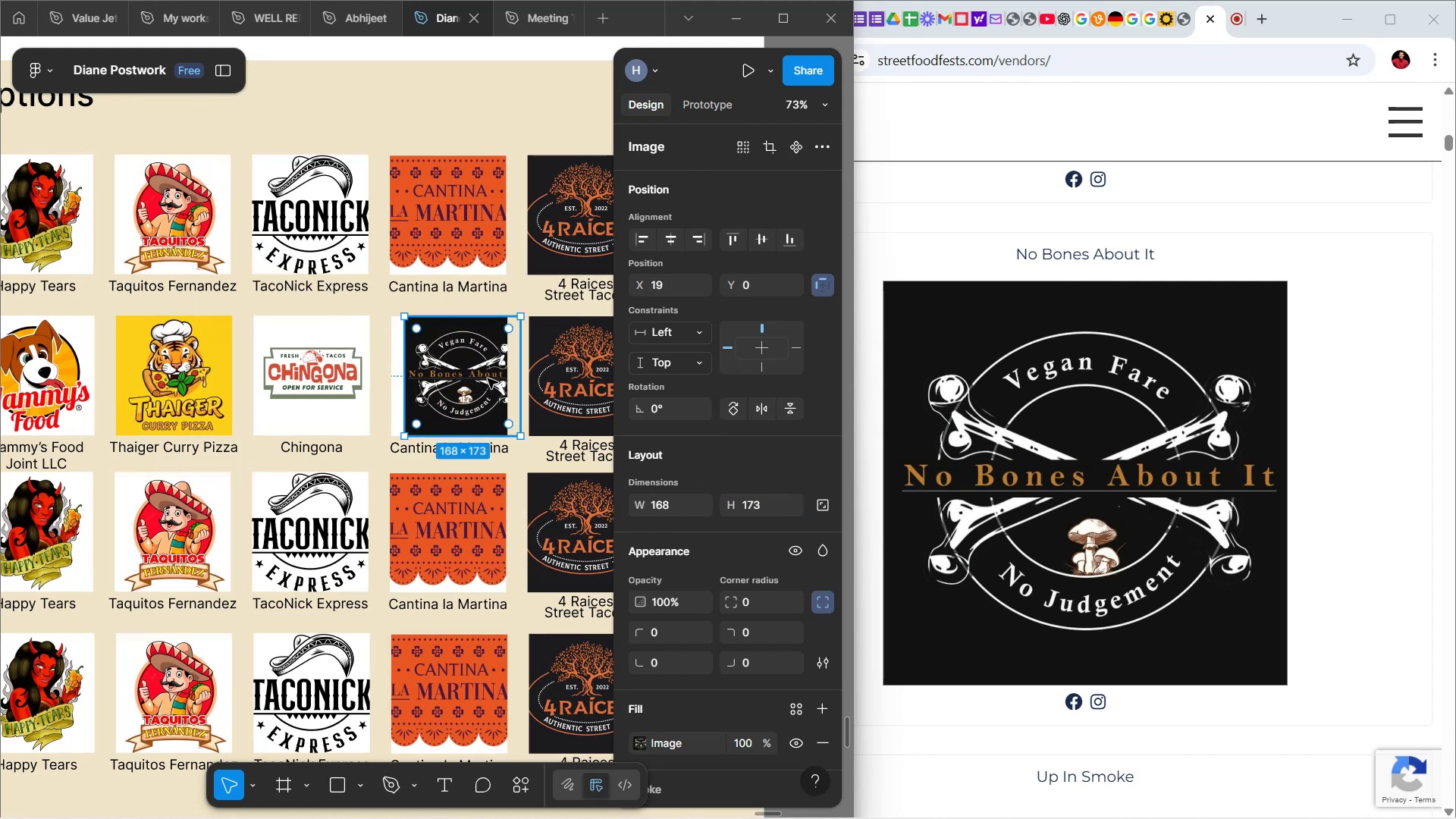 
left_click_drag(start_coordinate=[482, 378], to_coordinate=[467, 378])
 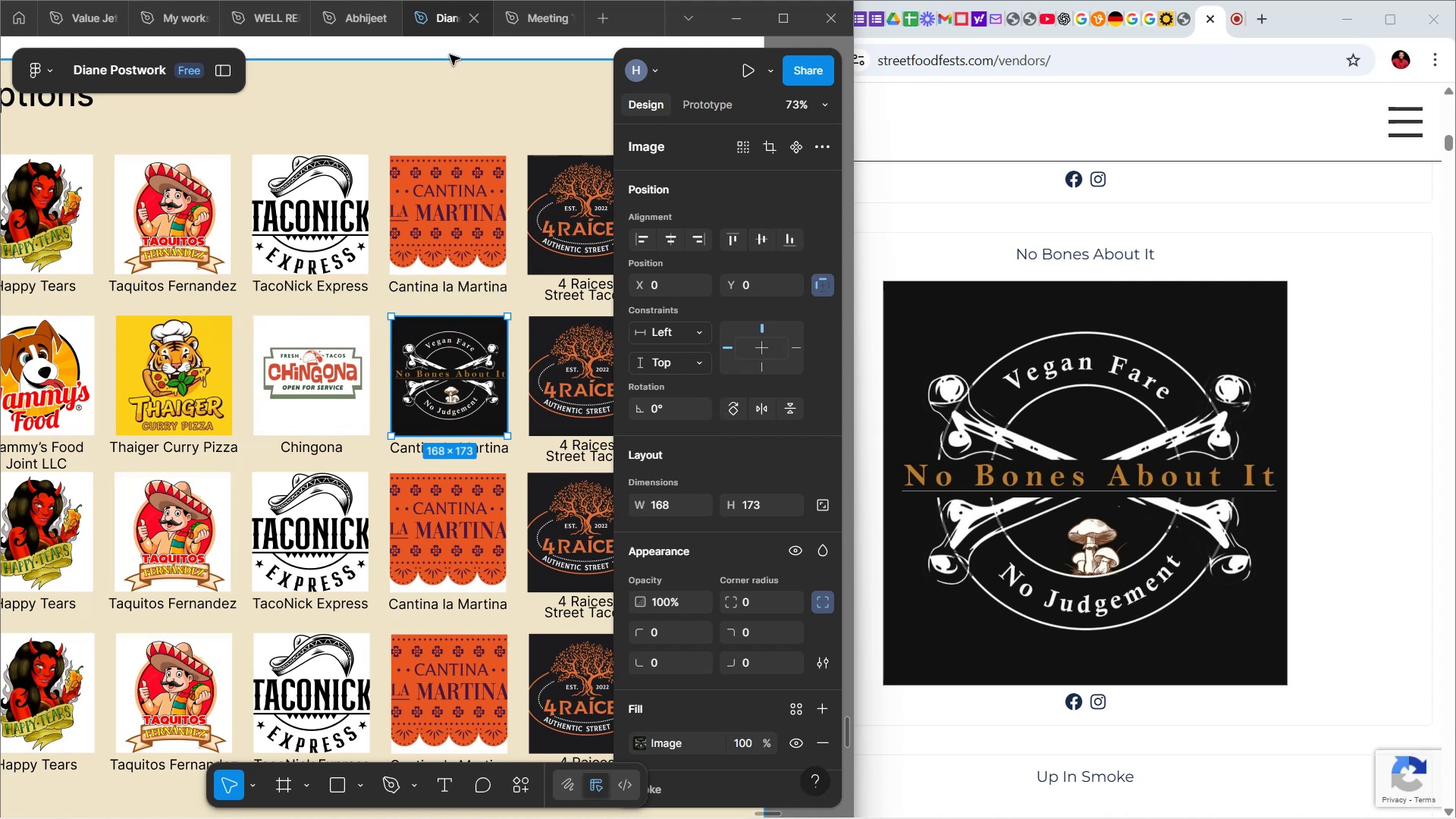 
left_click([450, 54])
 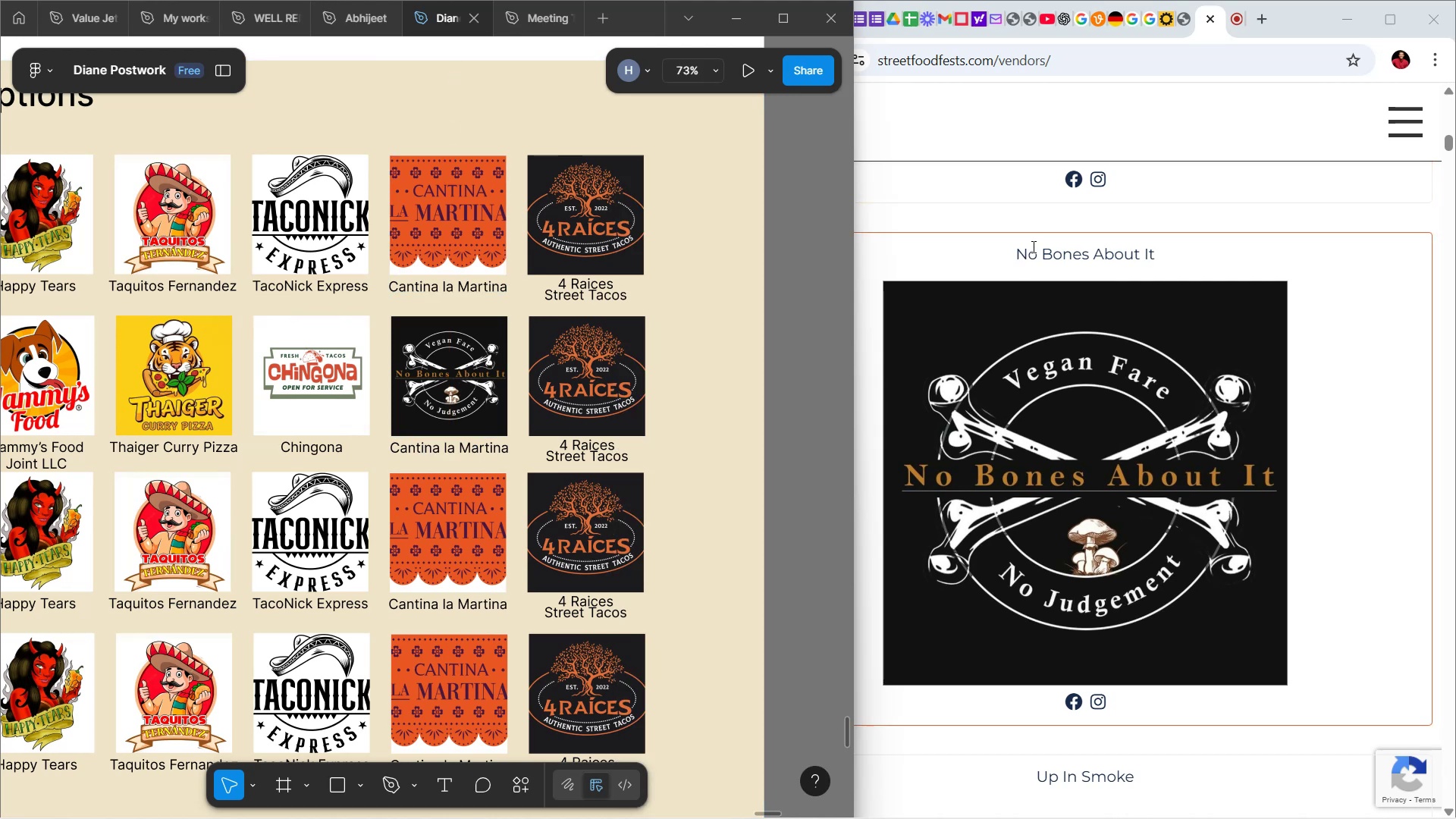 
wait(5.4)
 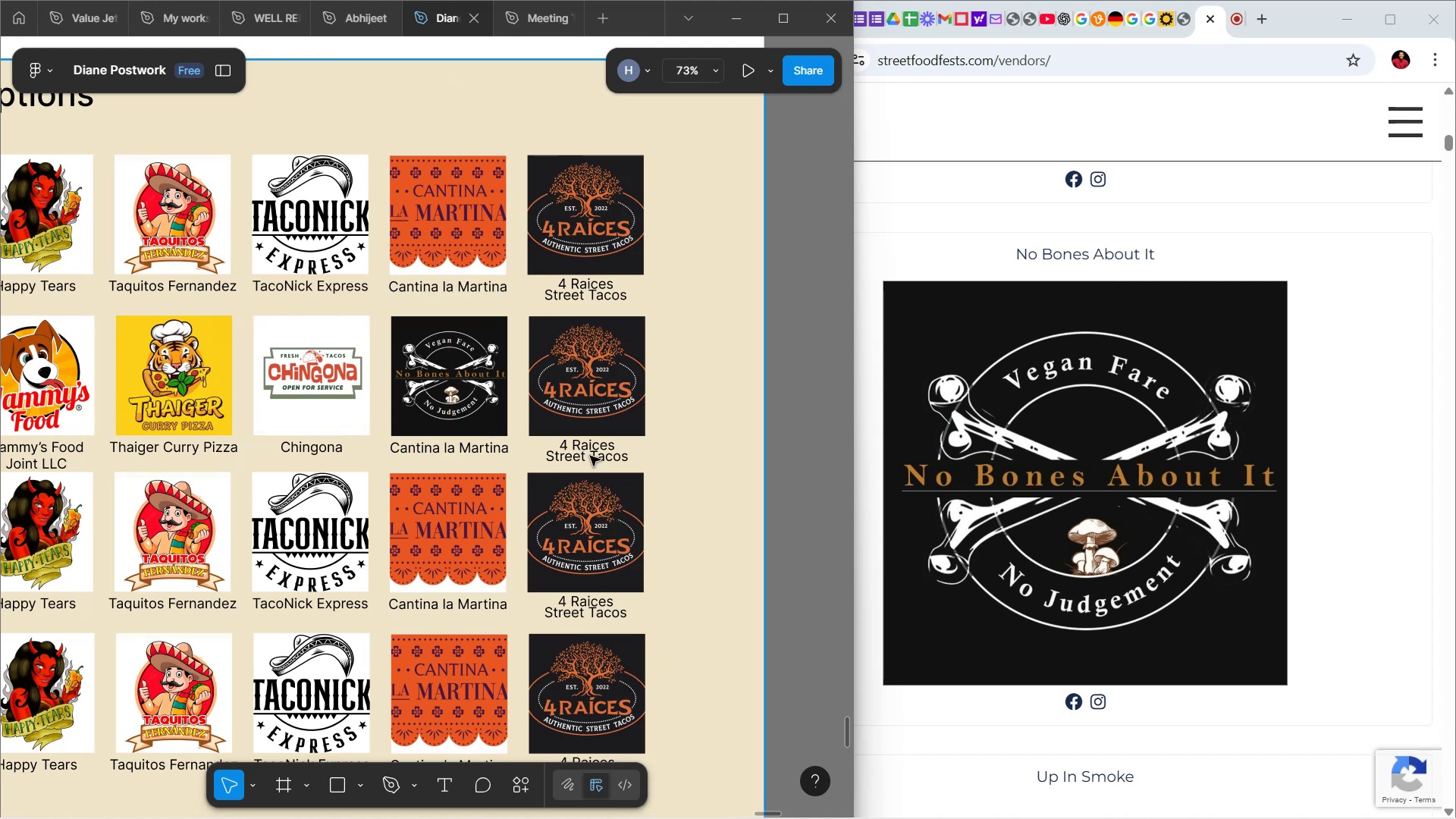 
left_click_drag(start_coordinate=[1018, 251], to_coordinate=[1172, 266])
 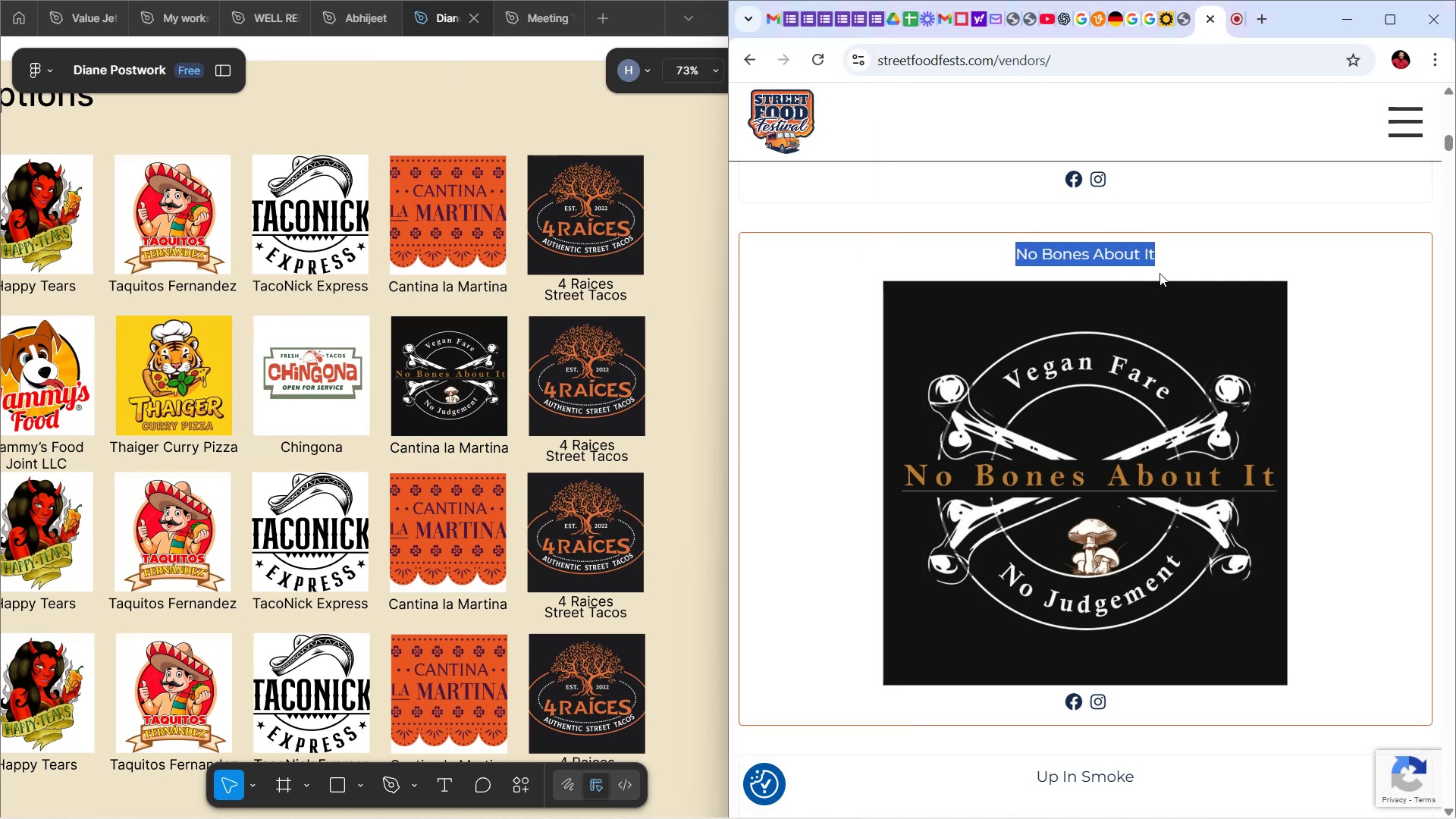 
key(Control+C)
 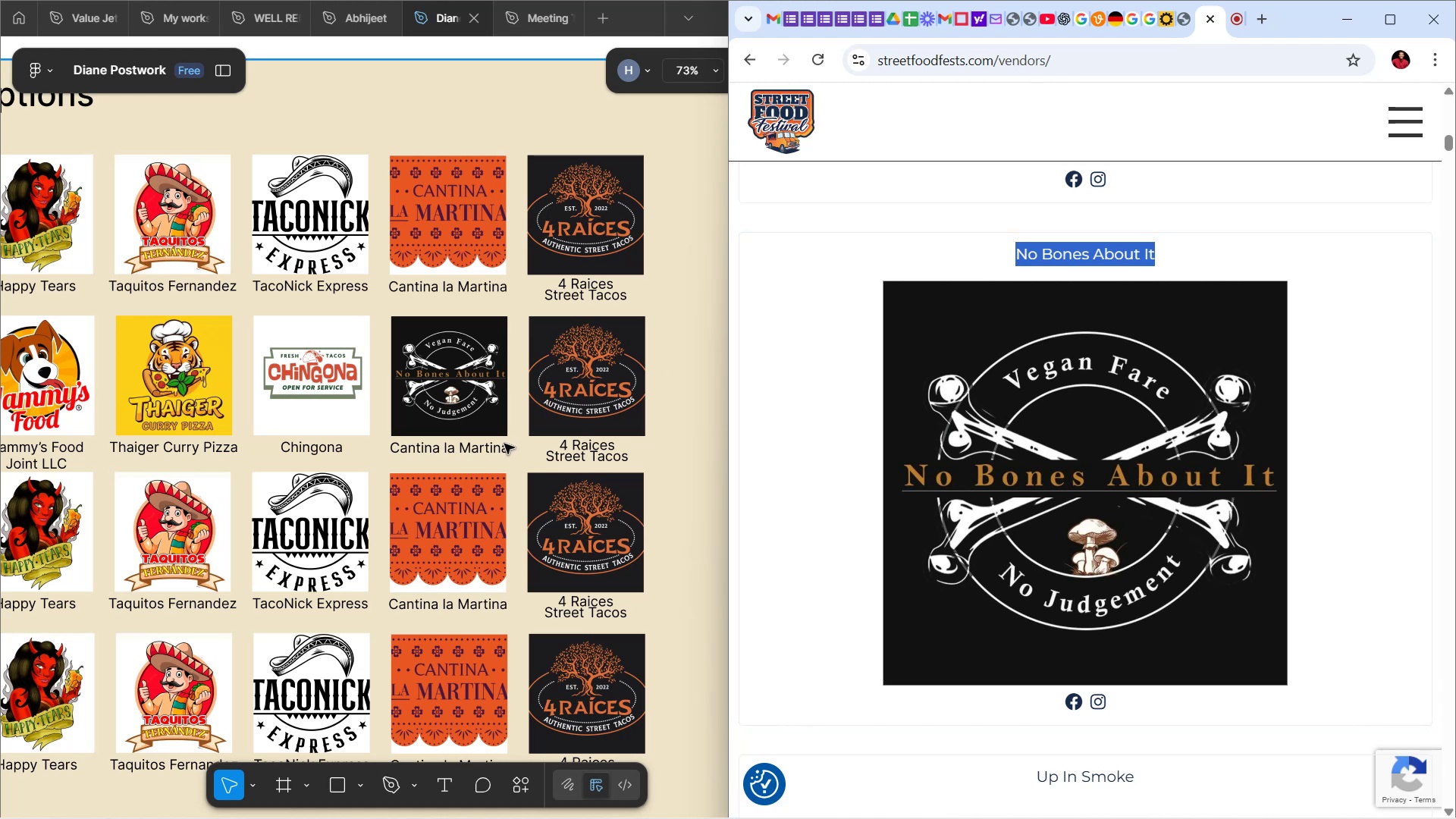 
double_click([504, 444])
 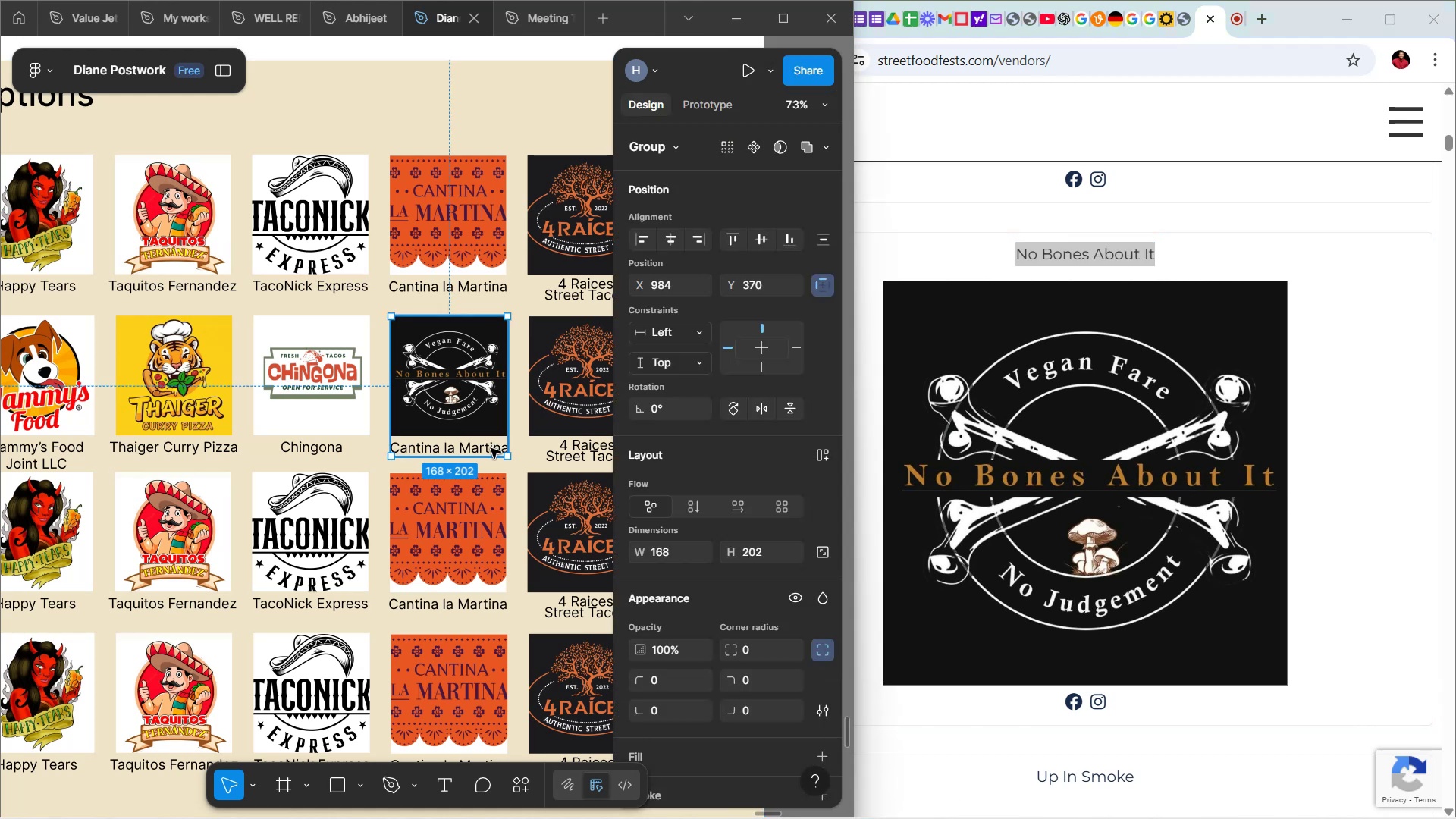 
double_click([491, 448])
 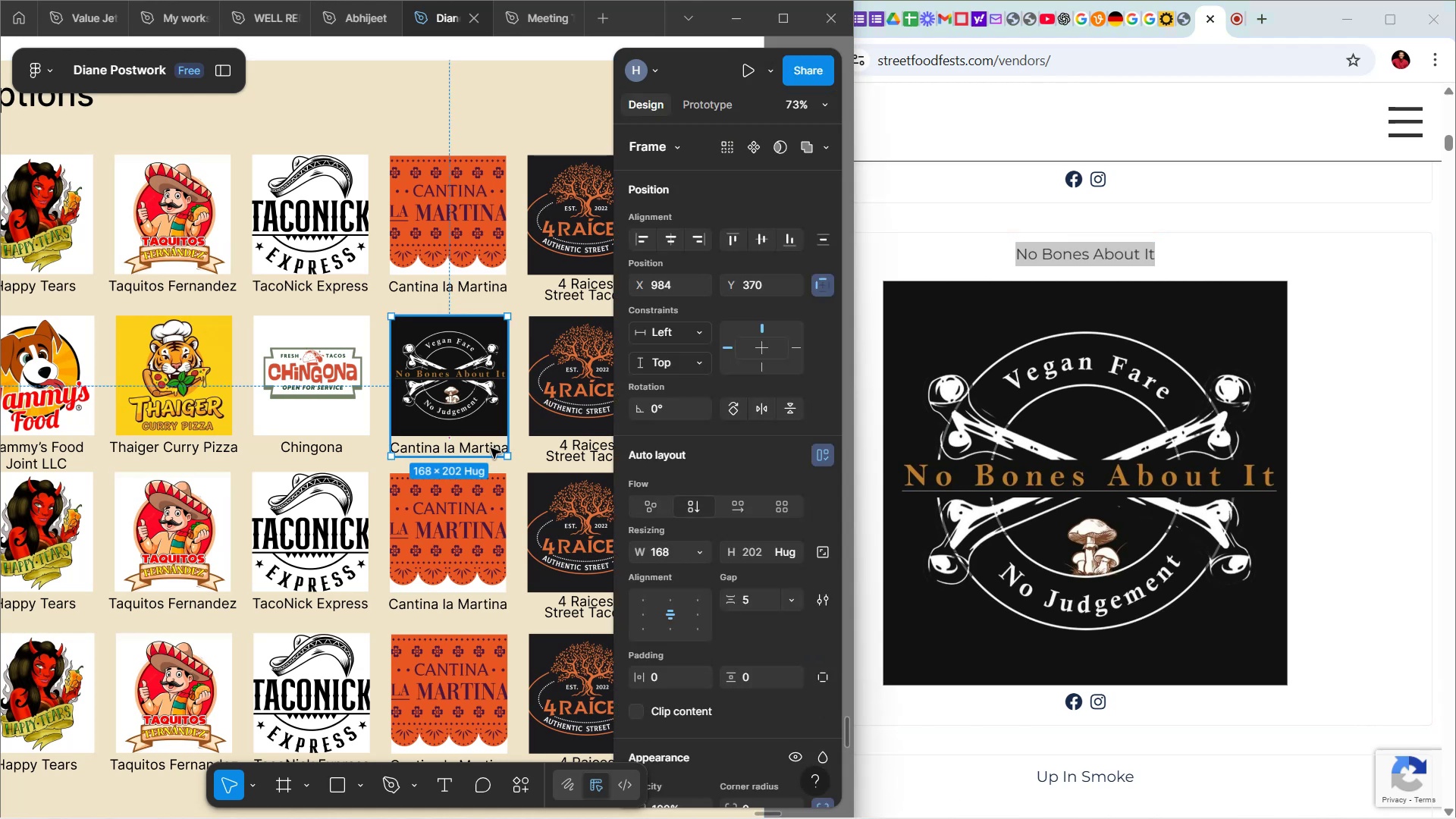 
double_click([491, 448])
 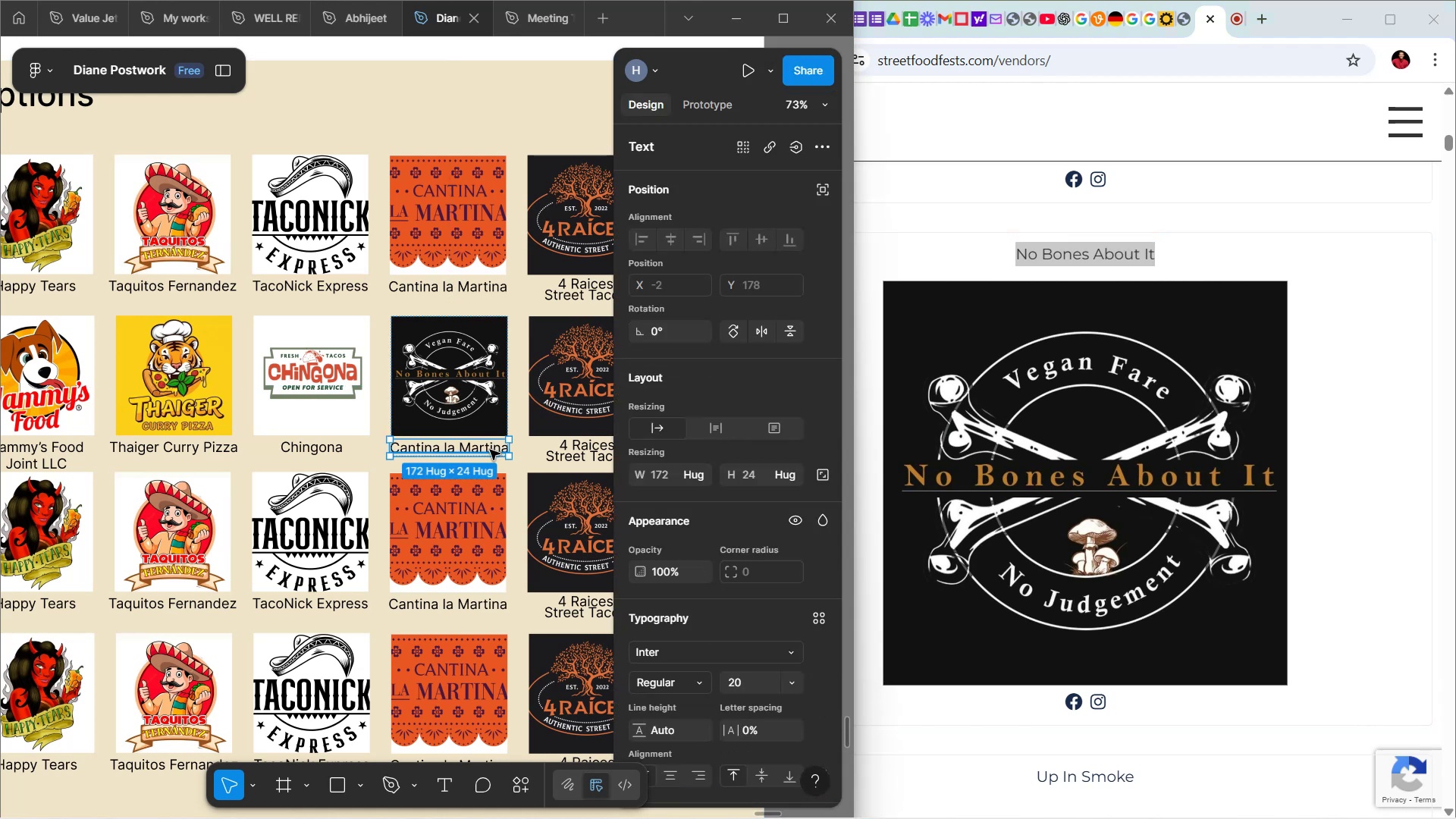 
double_click([490, 450])
 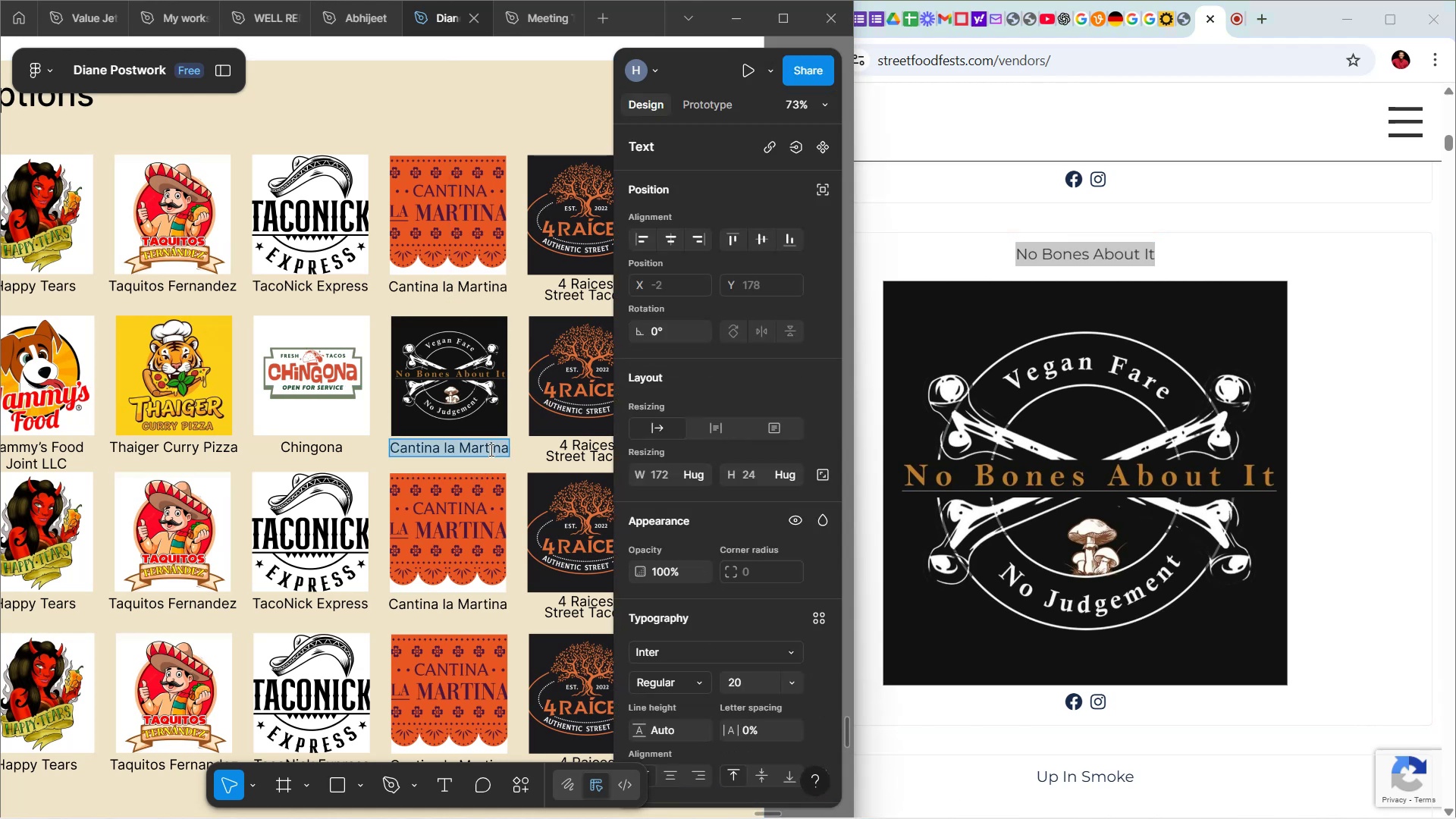 
key(Control+V)
 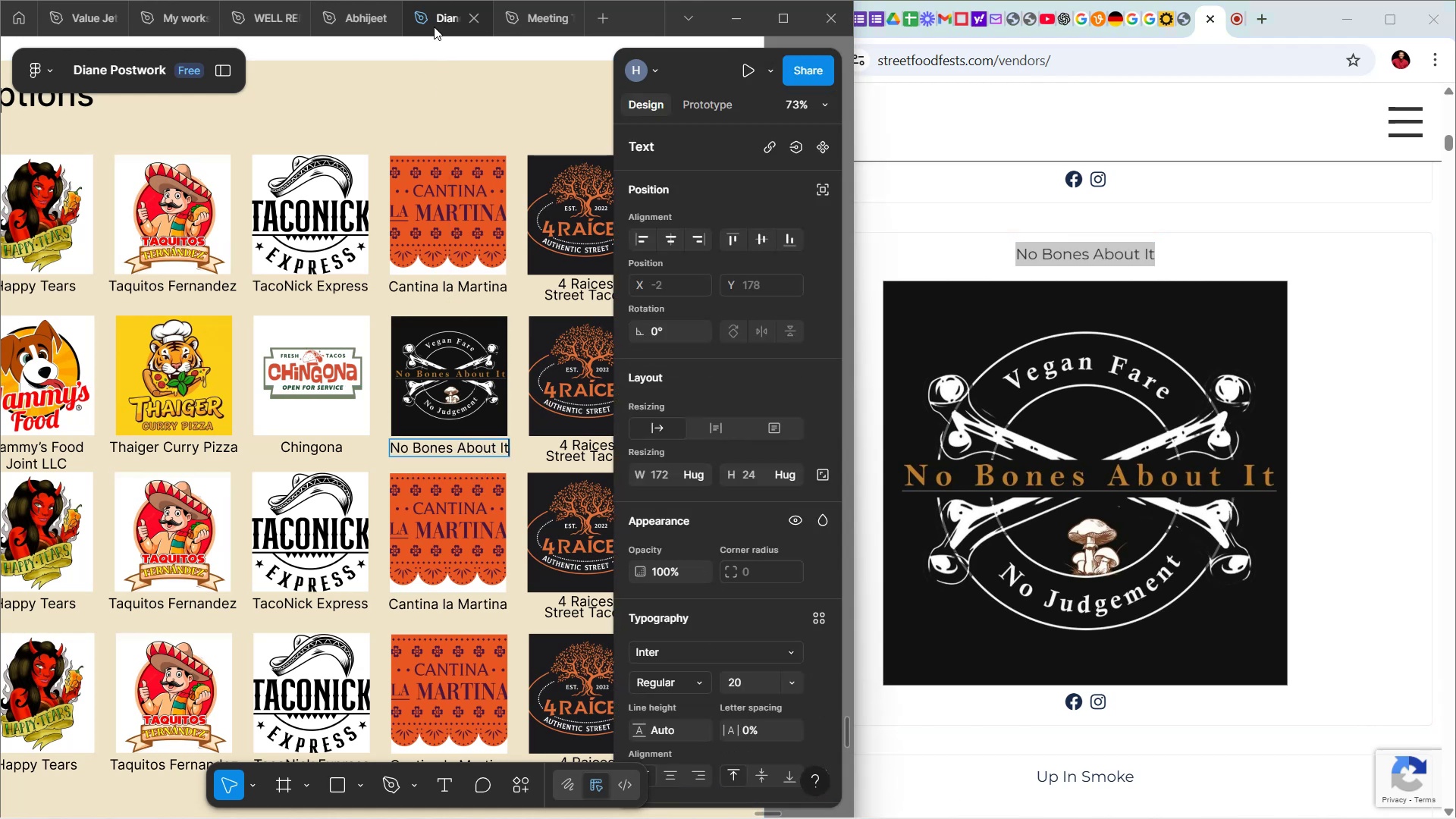 
left_click([451, 93])
 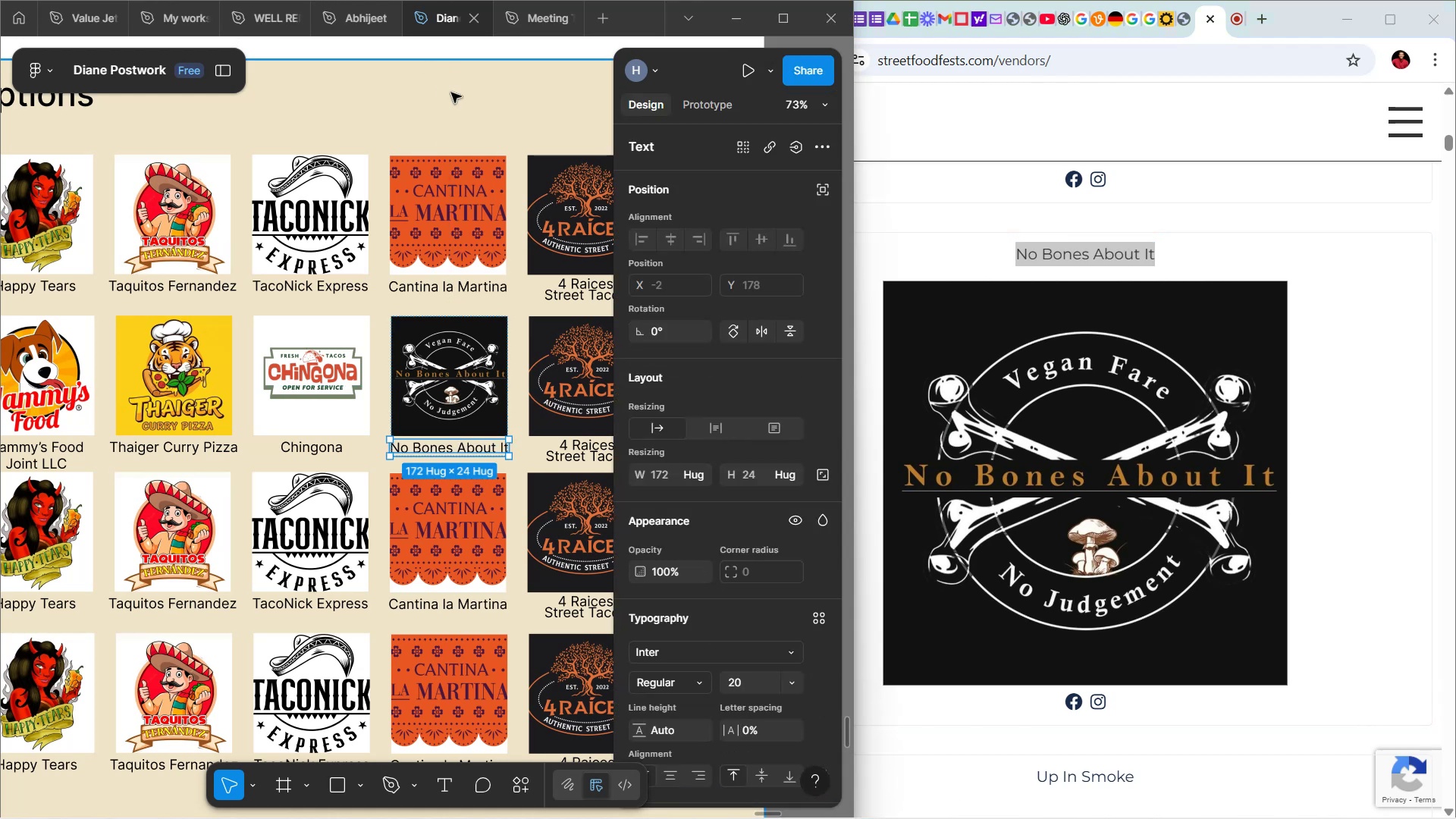 
left_click([451, 93])
 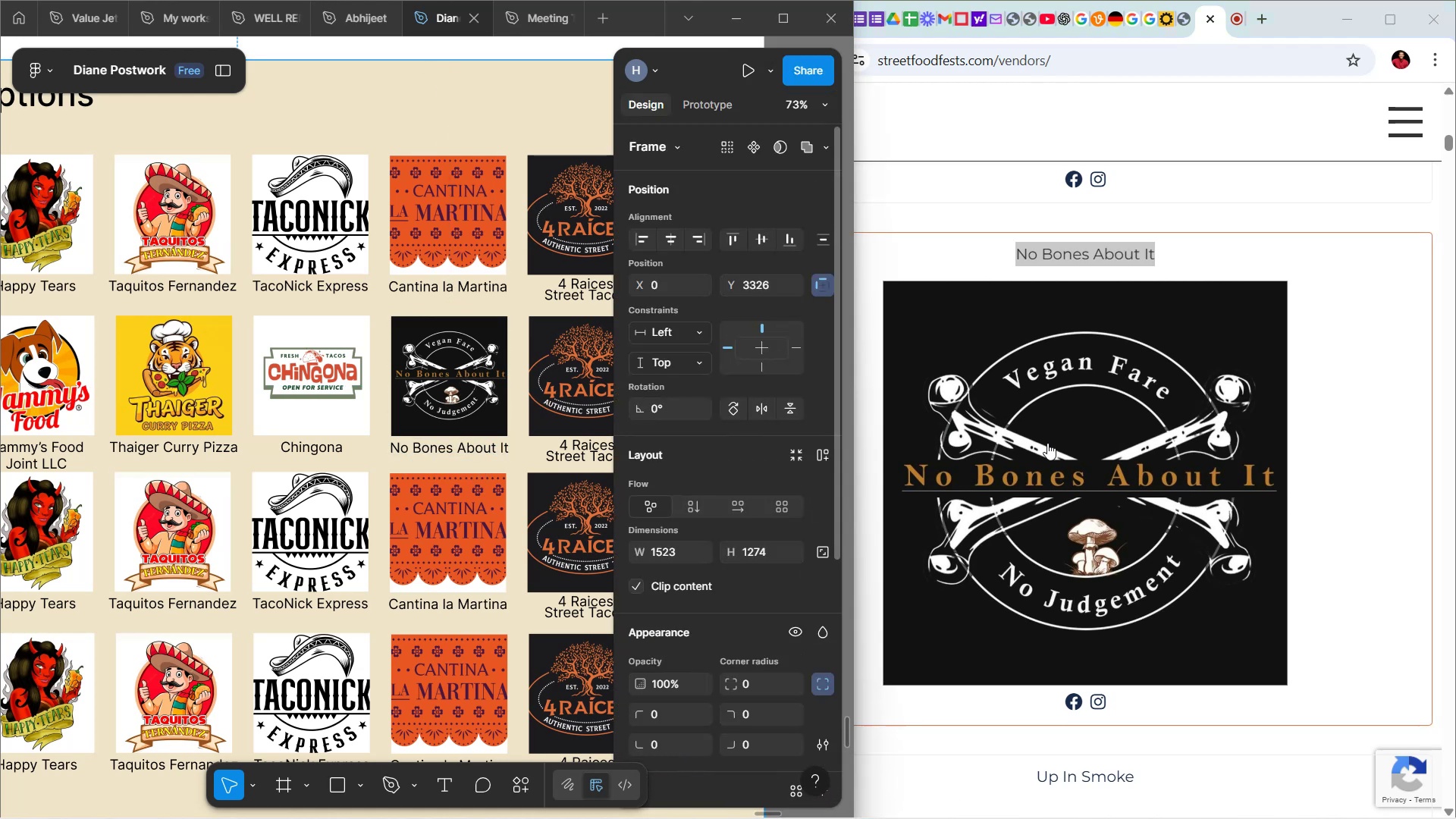 
scroll: coordinate [1130, 438], scroll_direction: down, amount: 14.0
 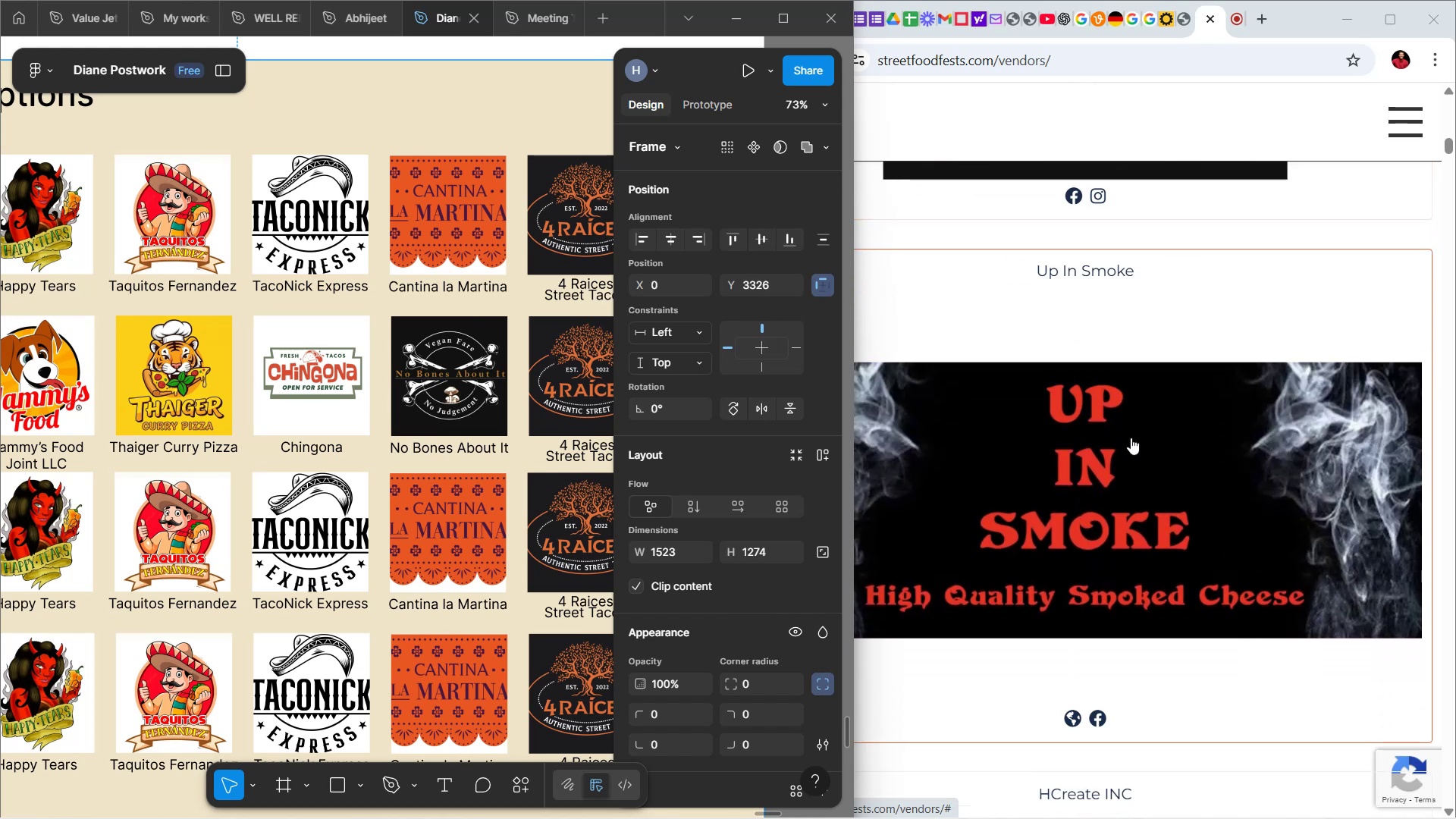 
wait(6.76)
 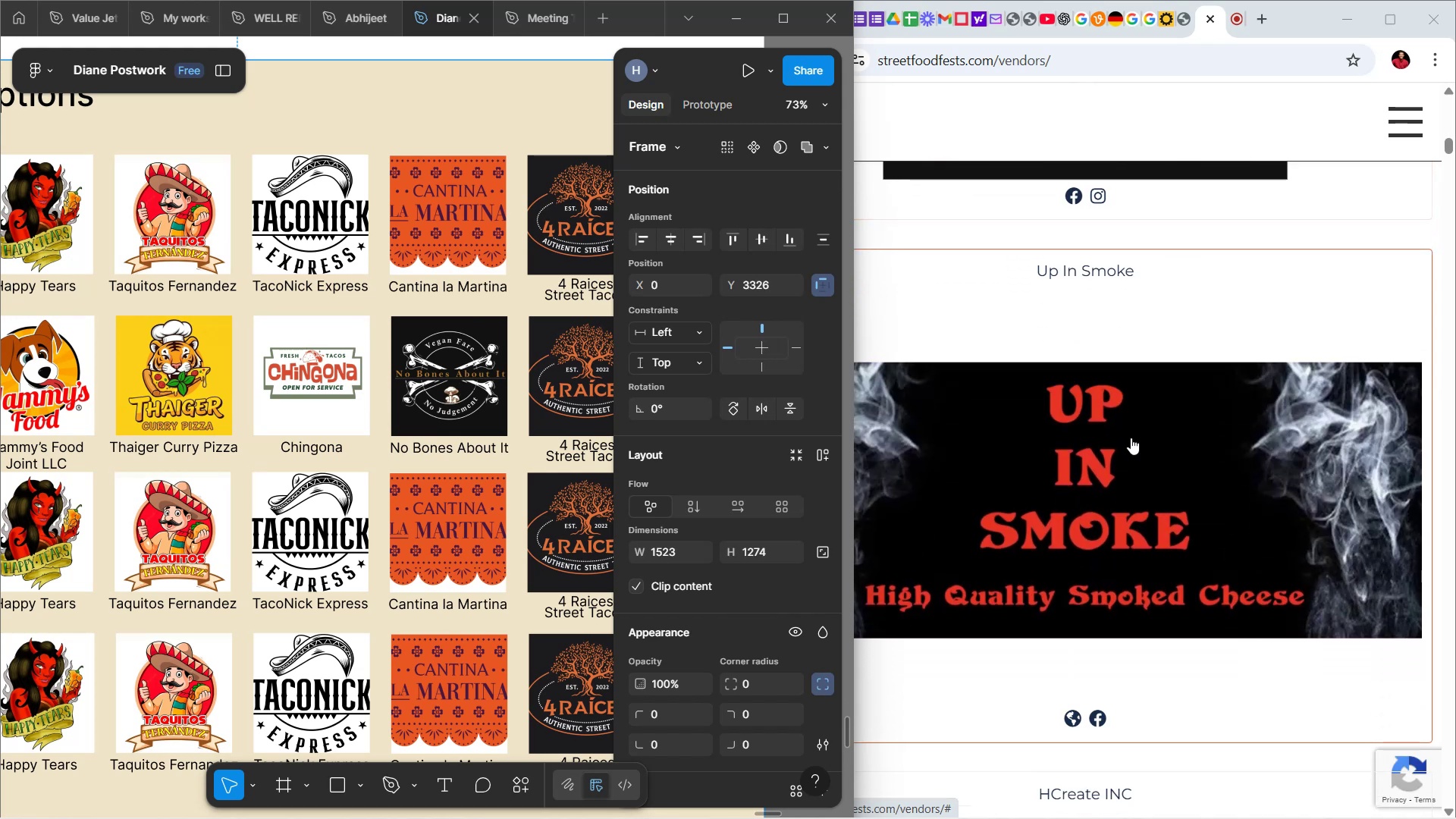 
double_click([1089, 273])
 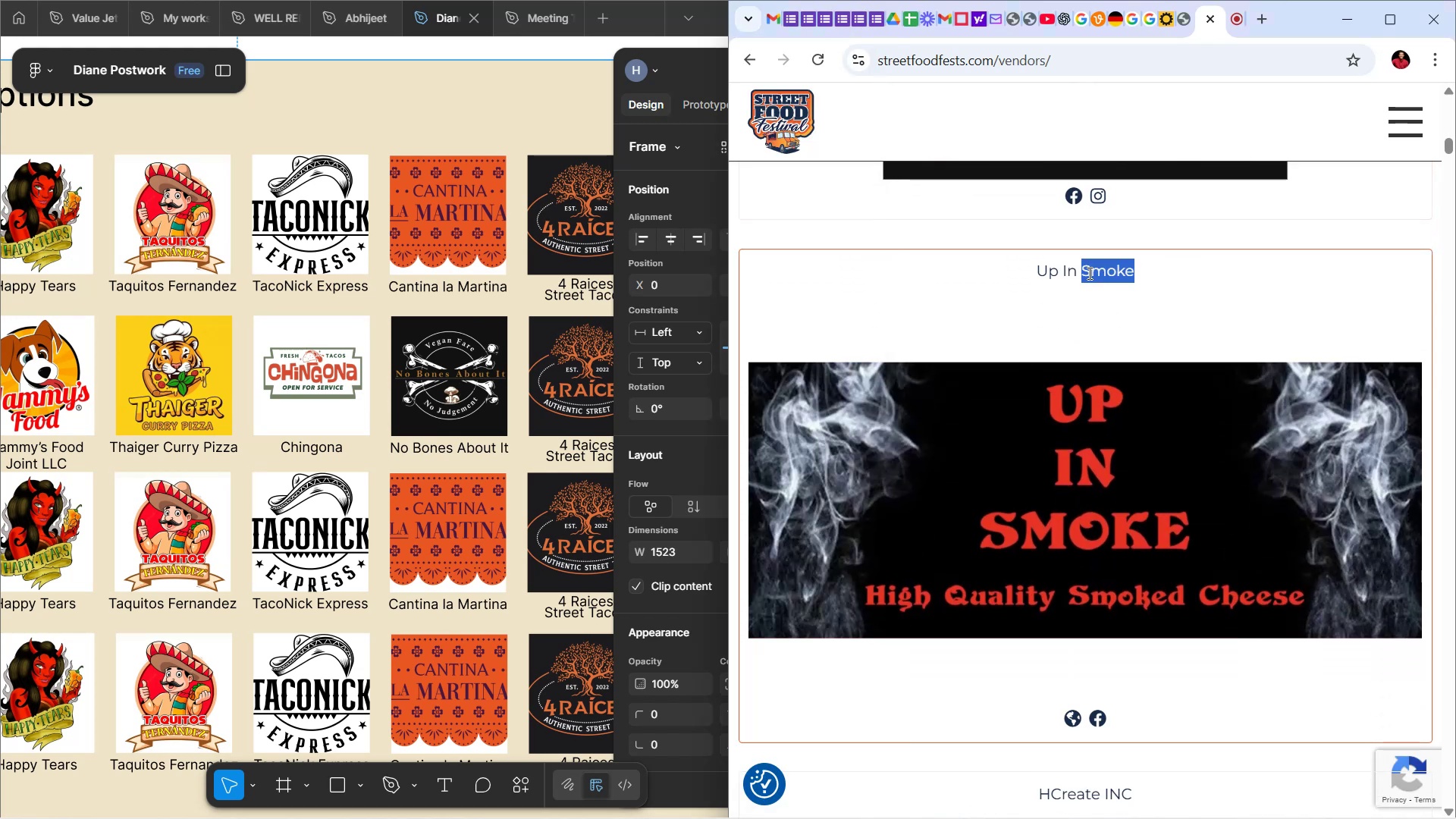 
left_click([1088, 273])
 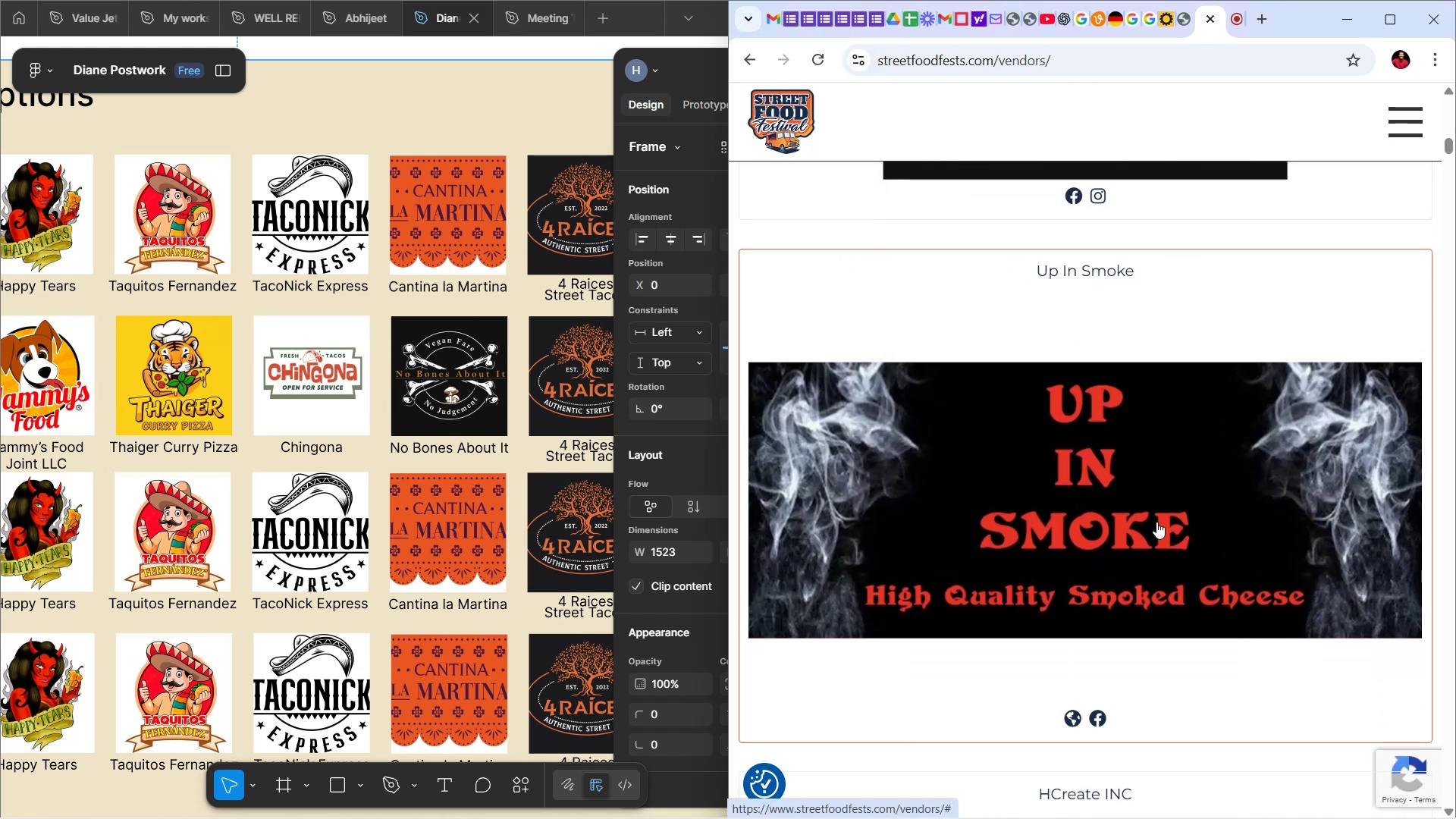 
right_click([1156, 522])
 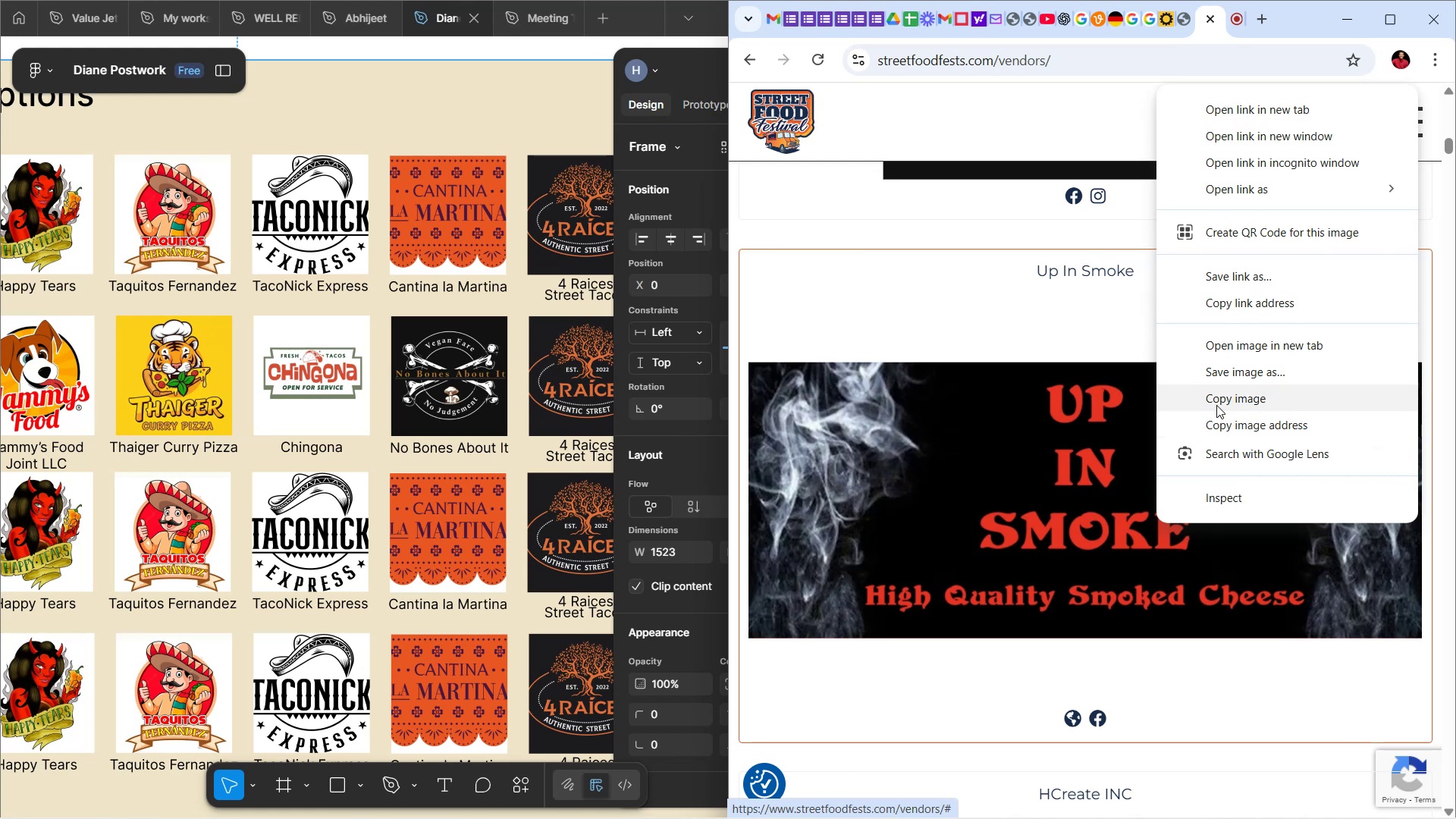 
left_click([1217, 402])
 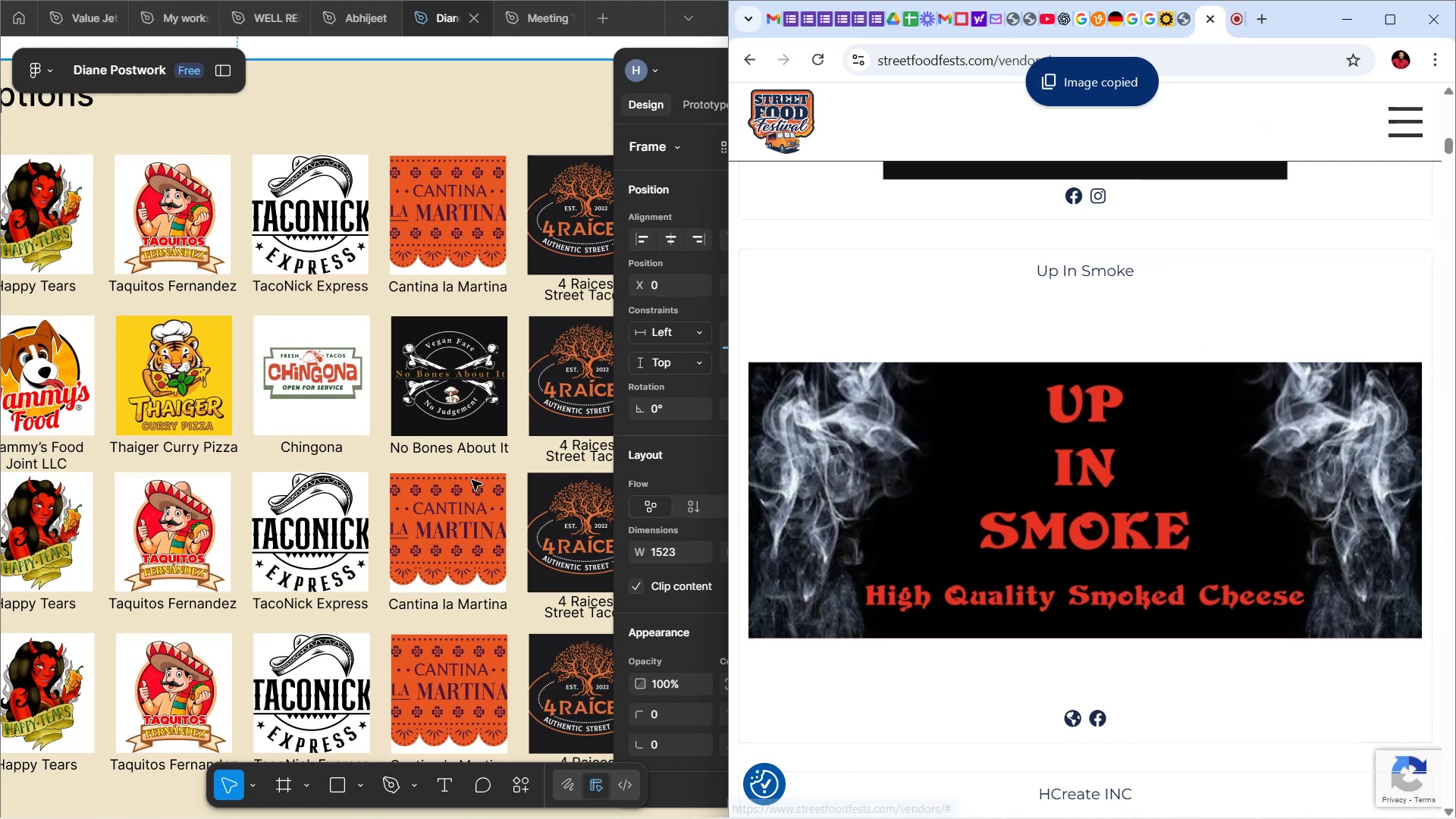 
hold_key(key=ShiftLeft, duration=0.49)
scroll: coordinate [472, 480], scroll_direction: down, amount: 3.0
 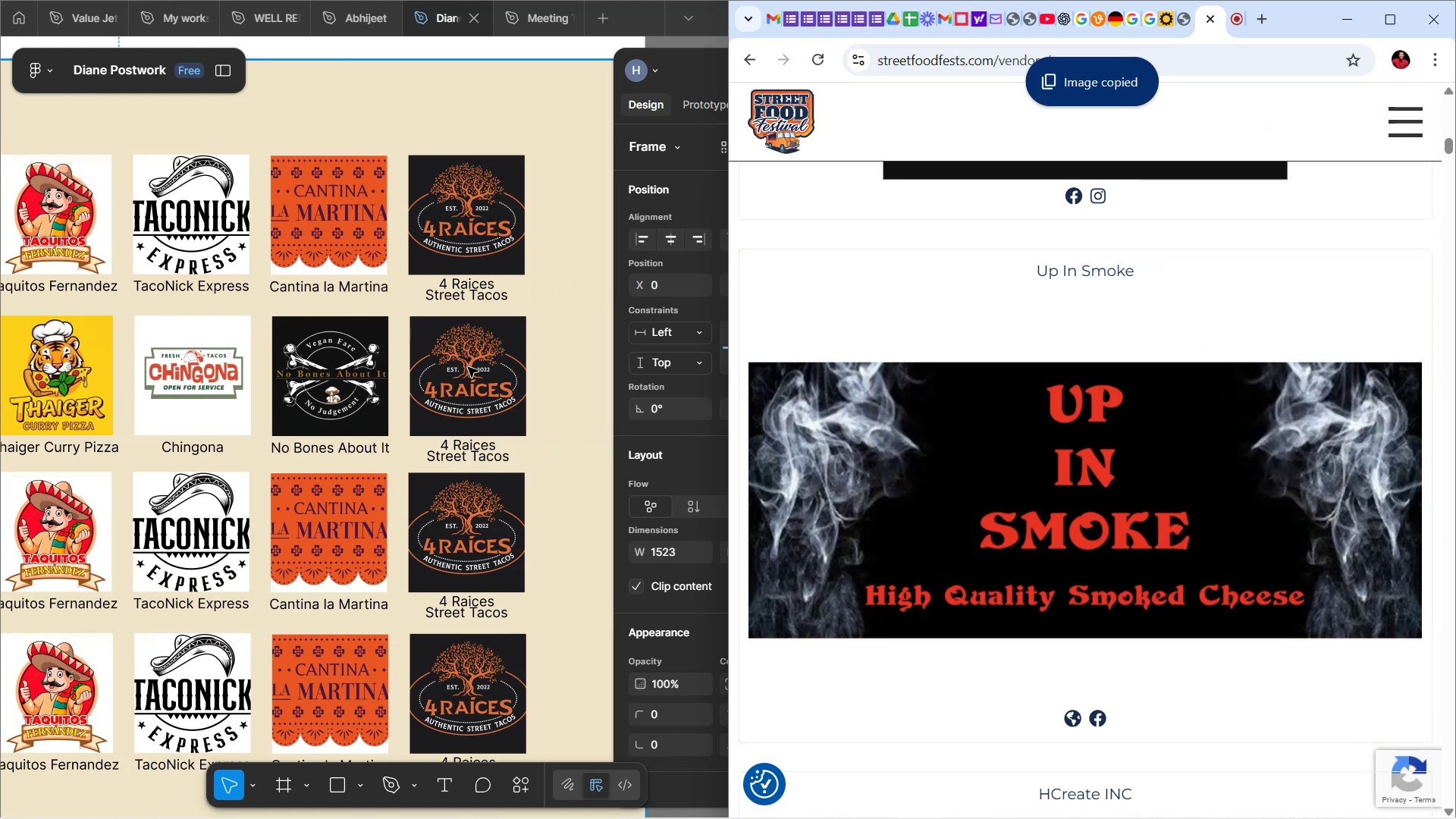 
double_click([468, 367])
 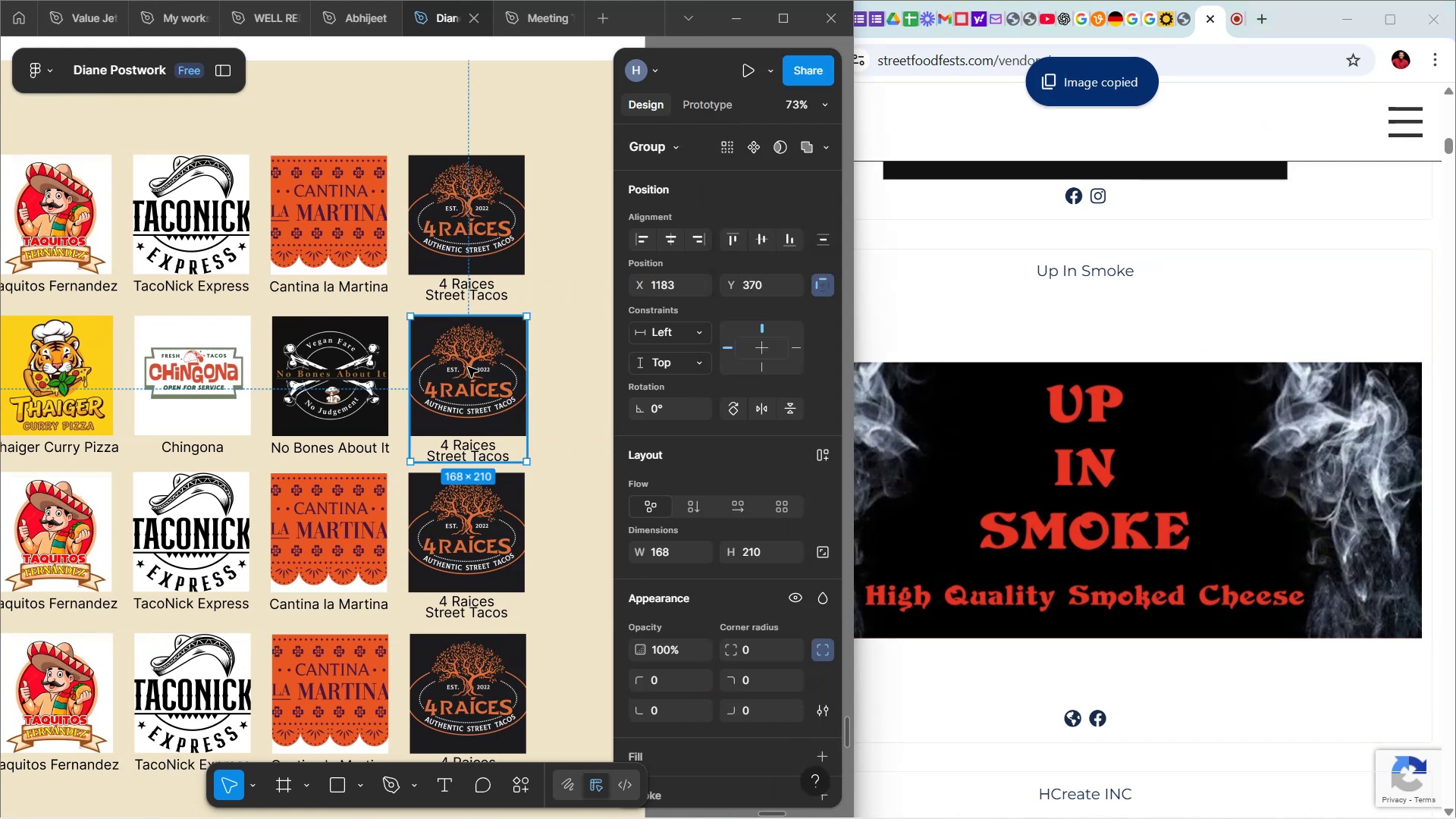 
double_click([468, 367])
 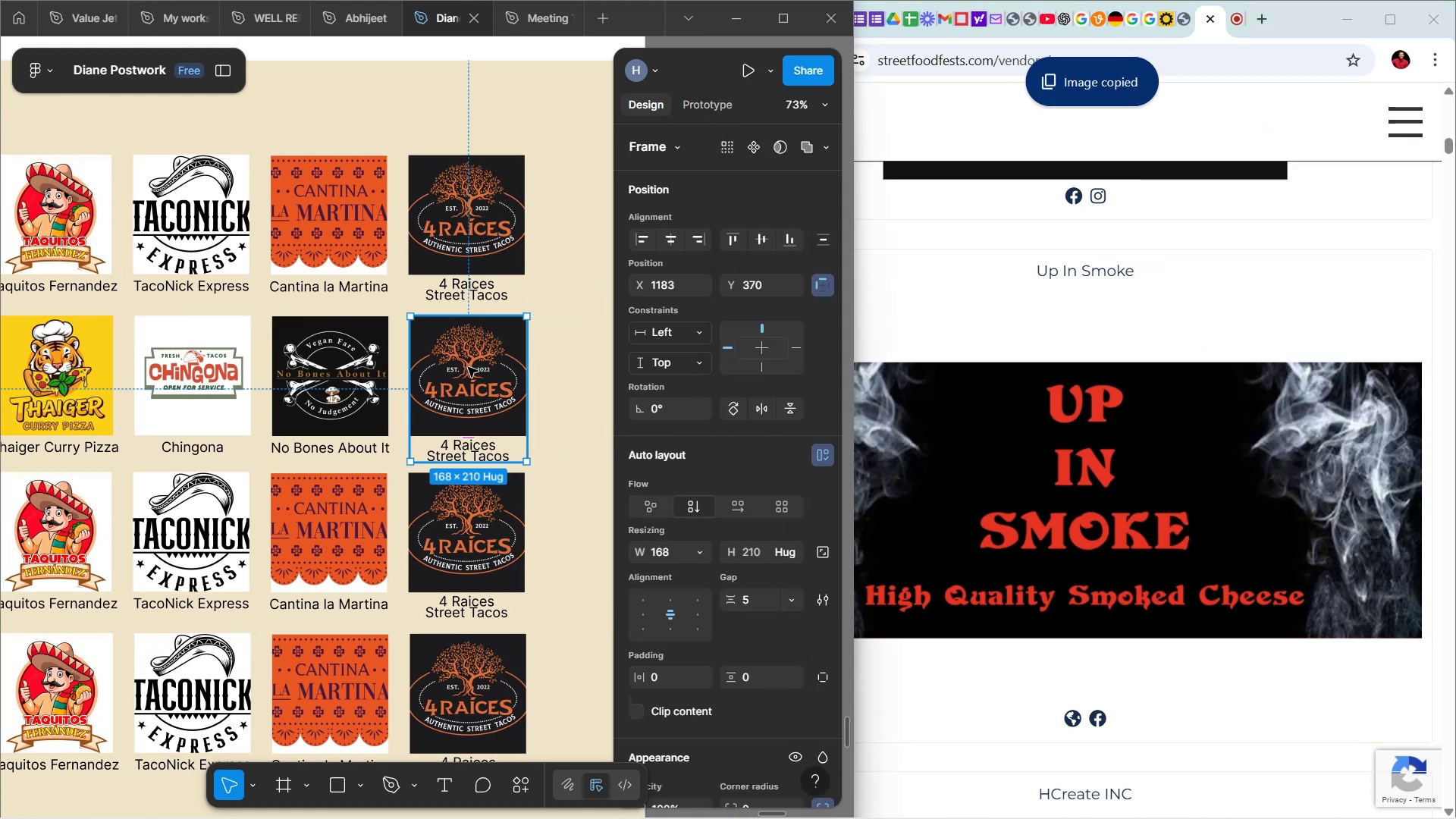 
double_click([468, 367])
 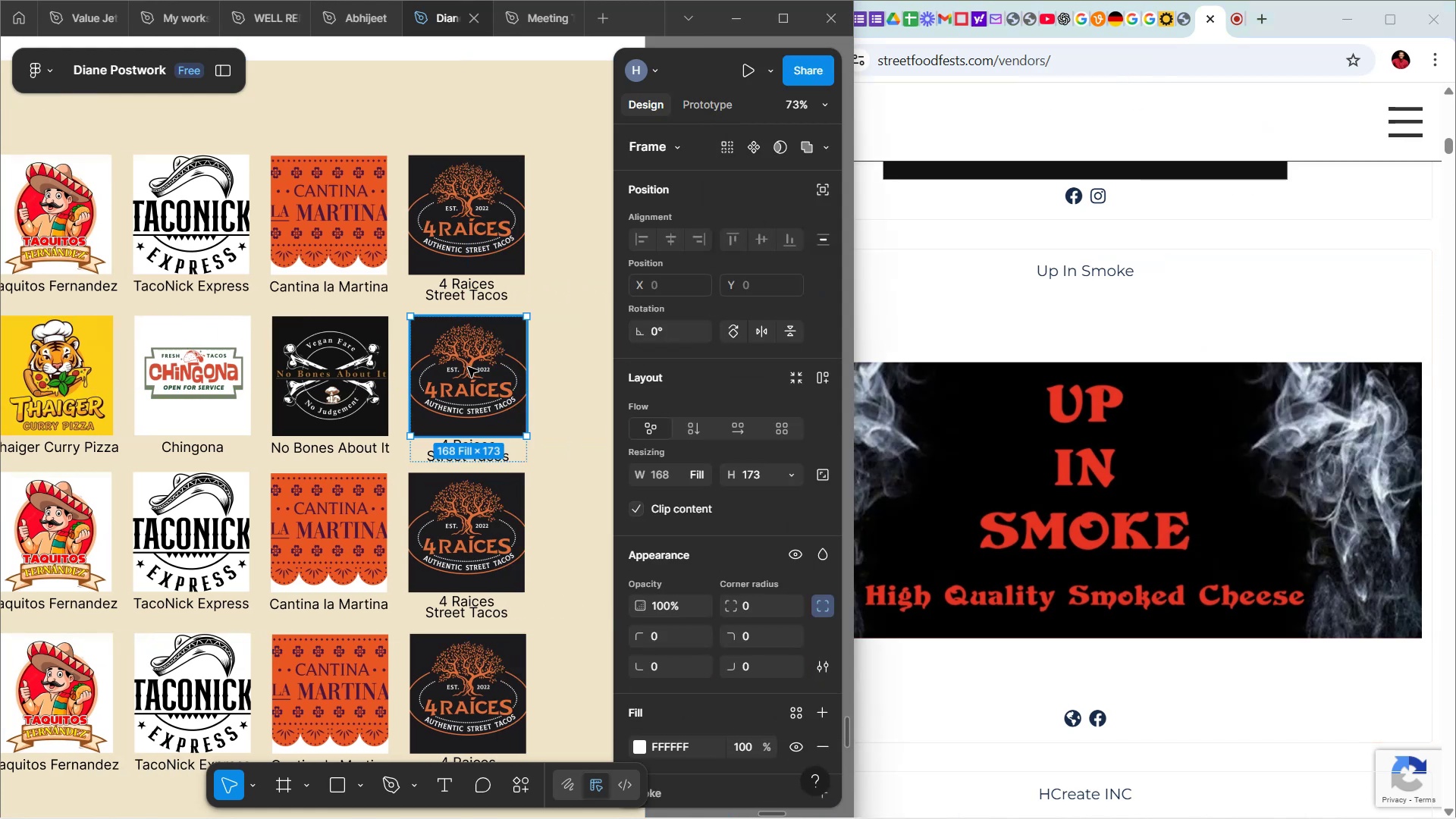 
double_click([468, 367])
 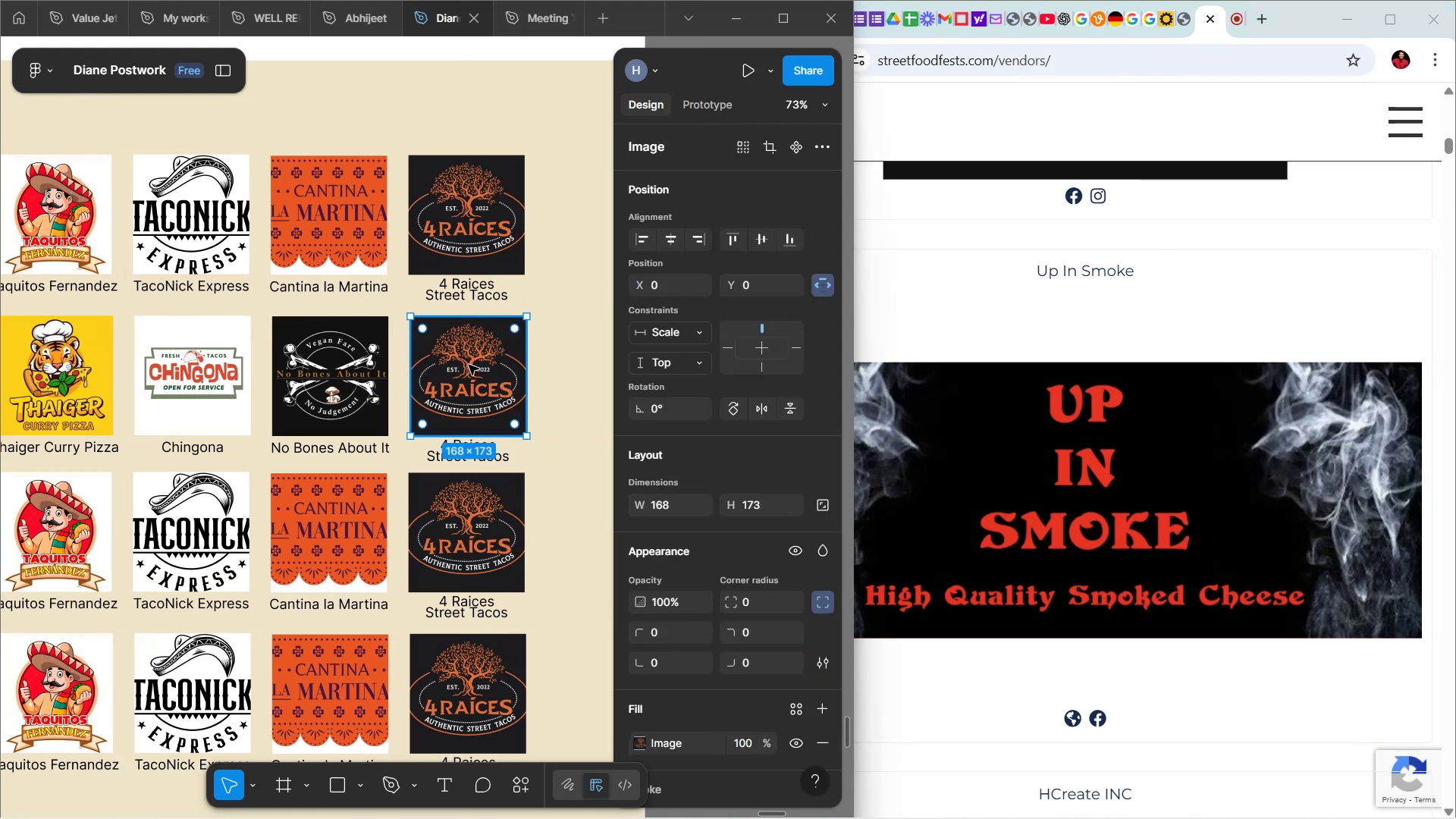 
key(Backspace)
 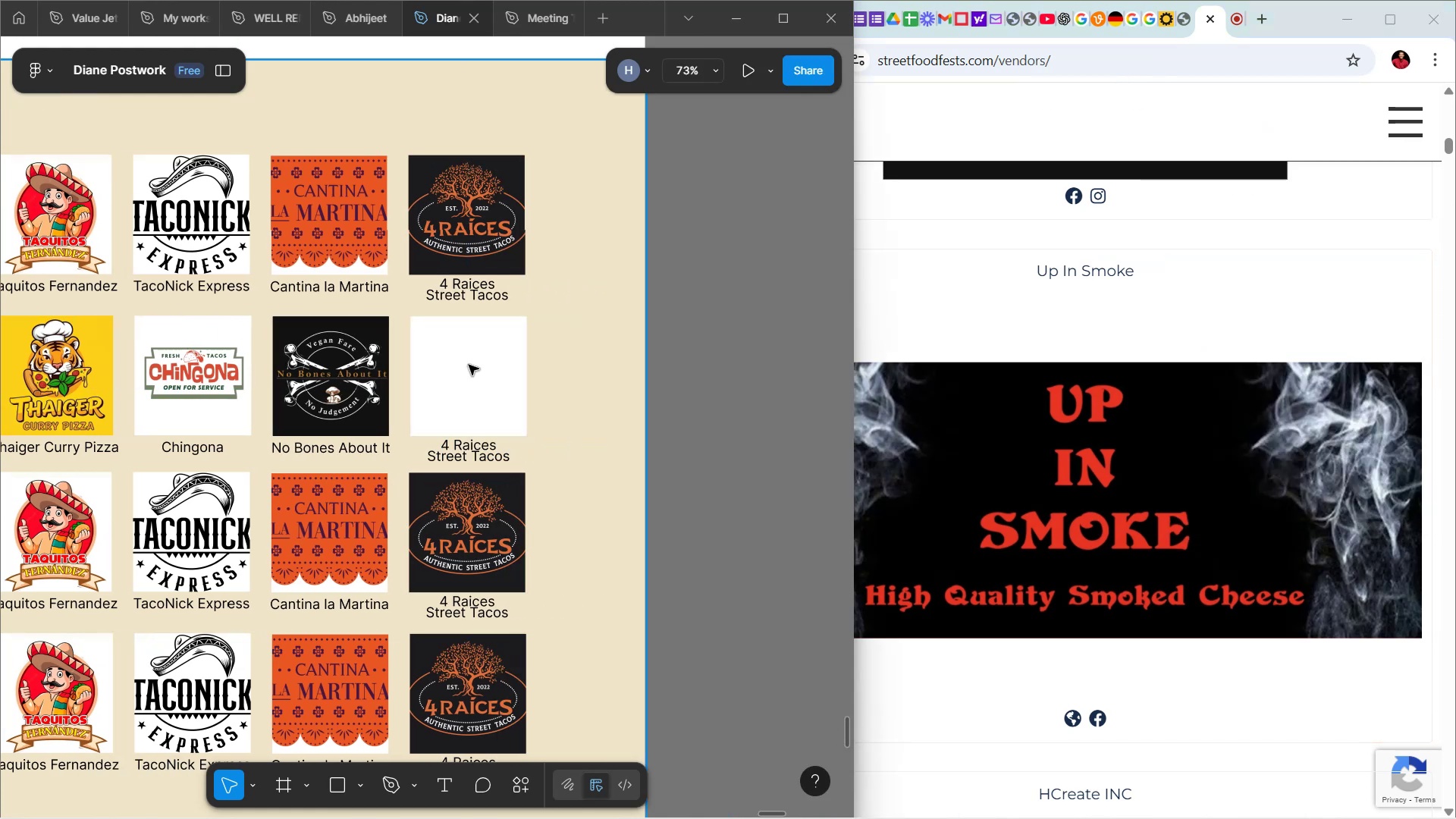 
double_click([469, 365])
 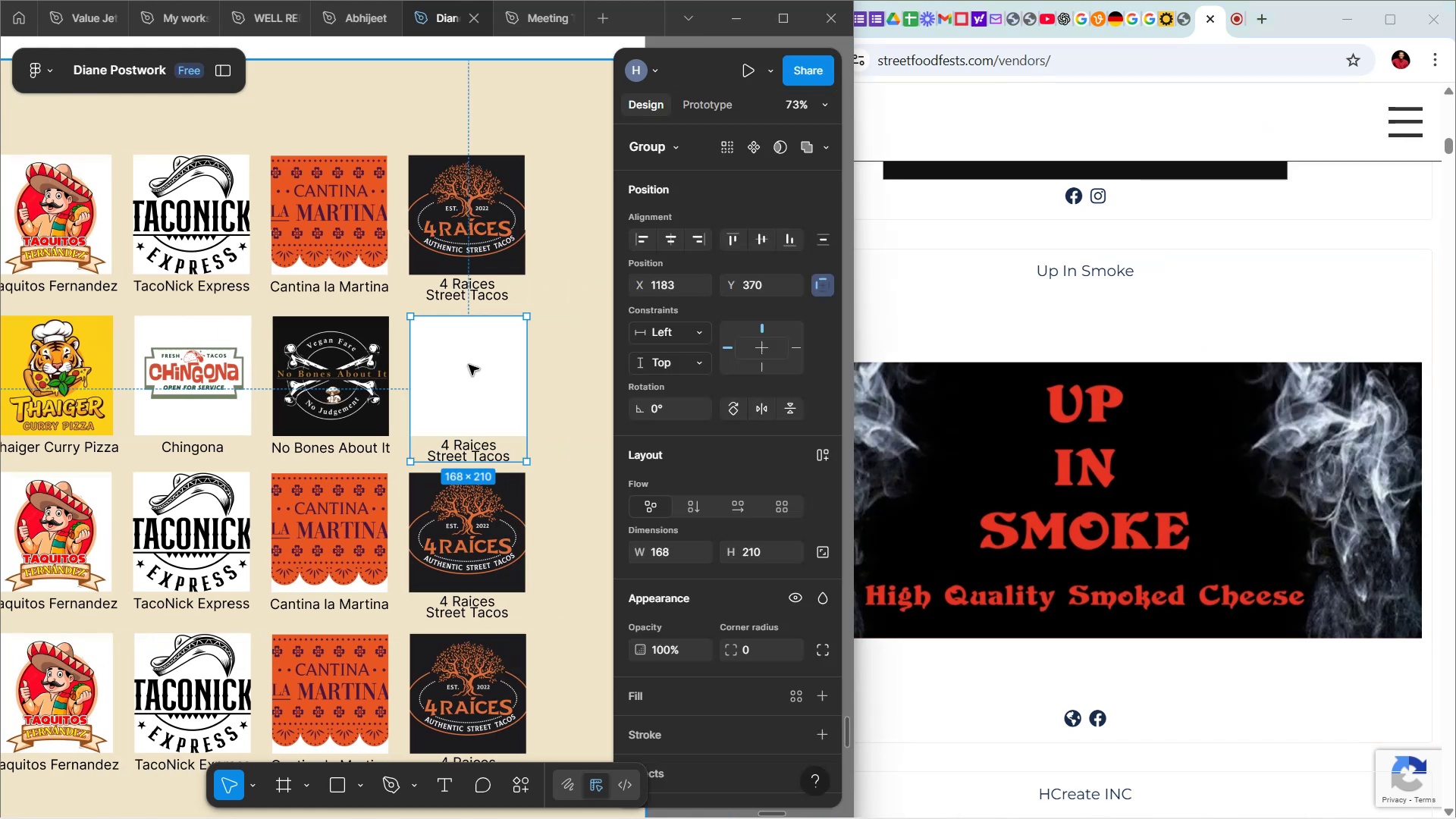 
triple_click([469, 365])
 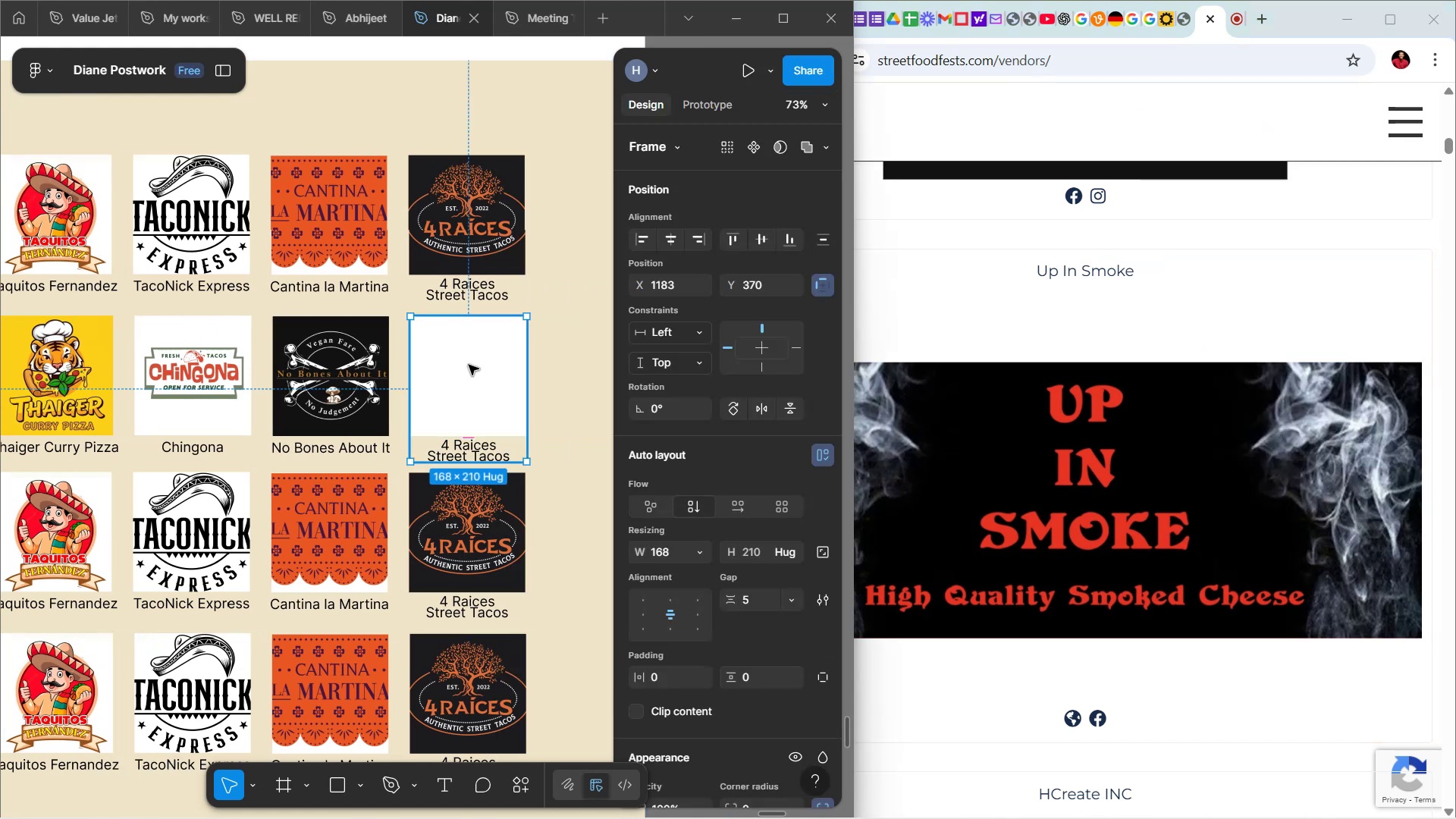 
double_click([469, 365])
 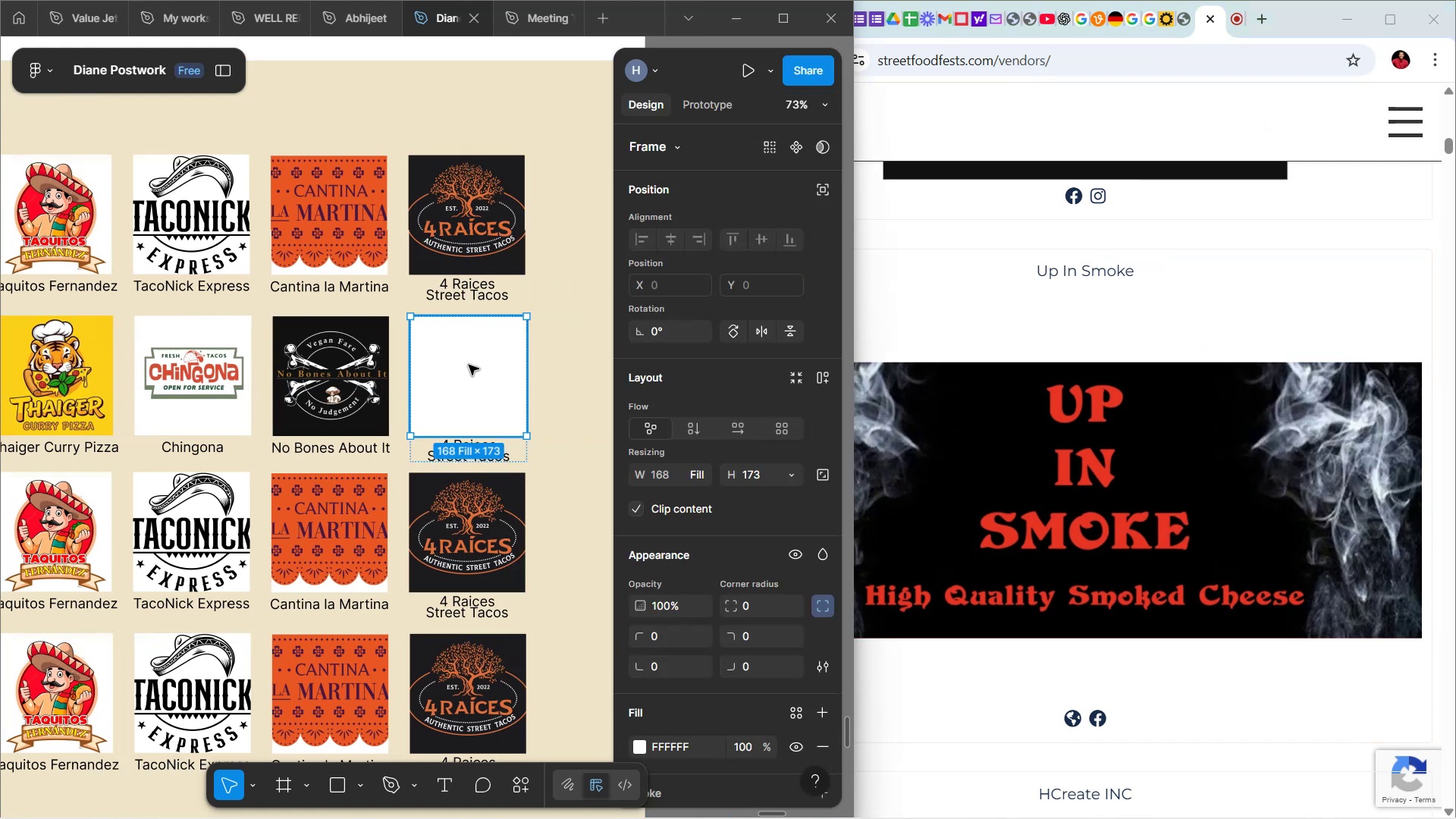 
key(Control+V)
 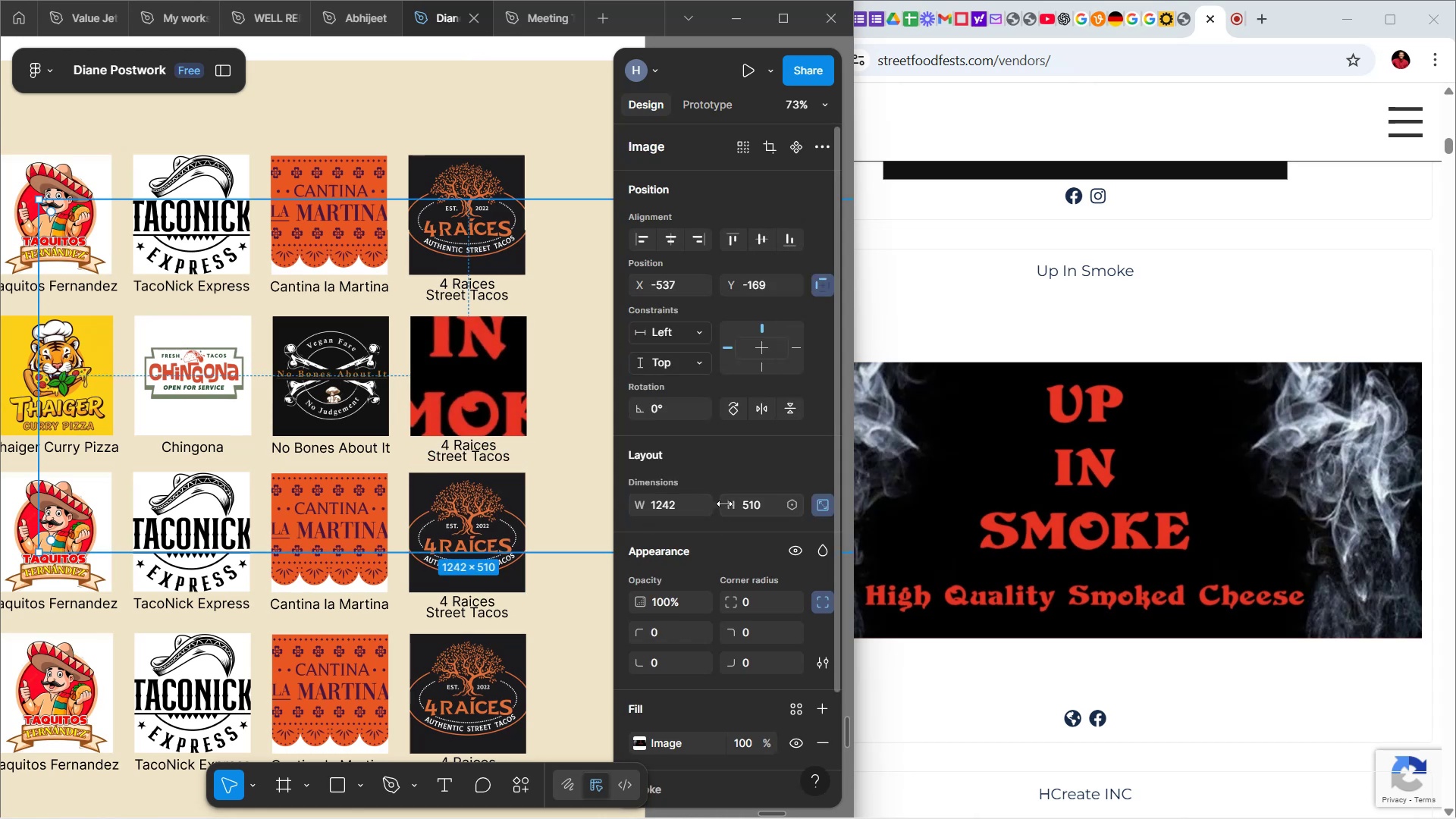 
wait(7.15)
 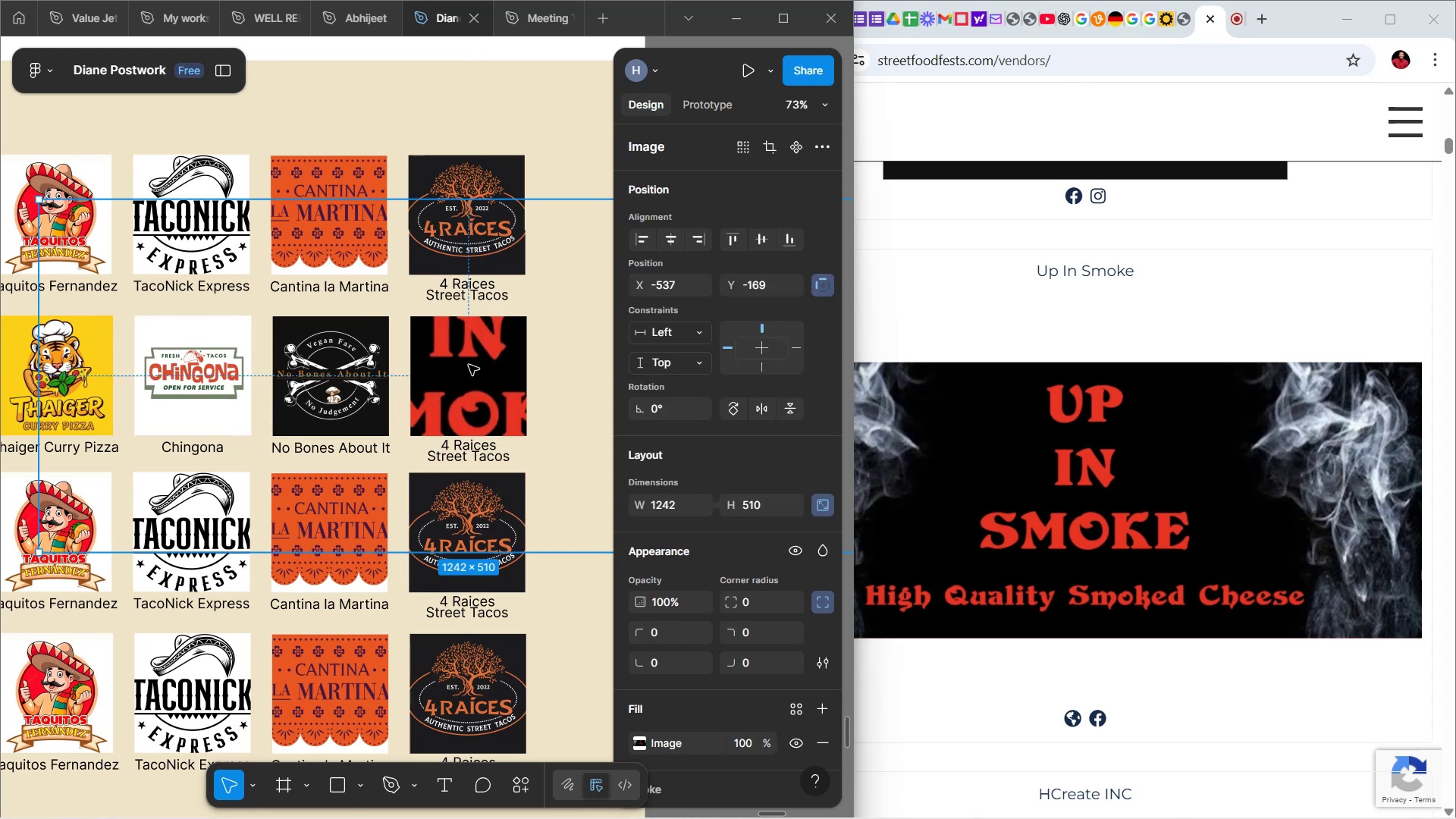 
left_click([826, 511])
 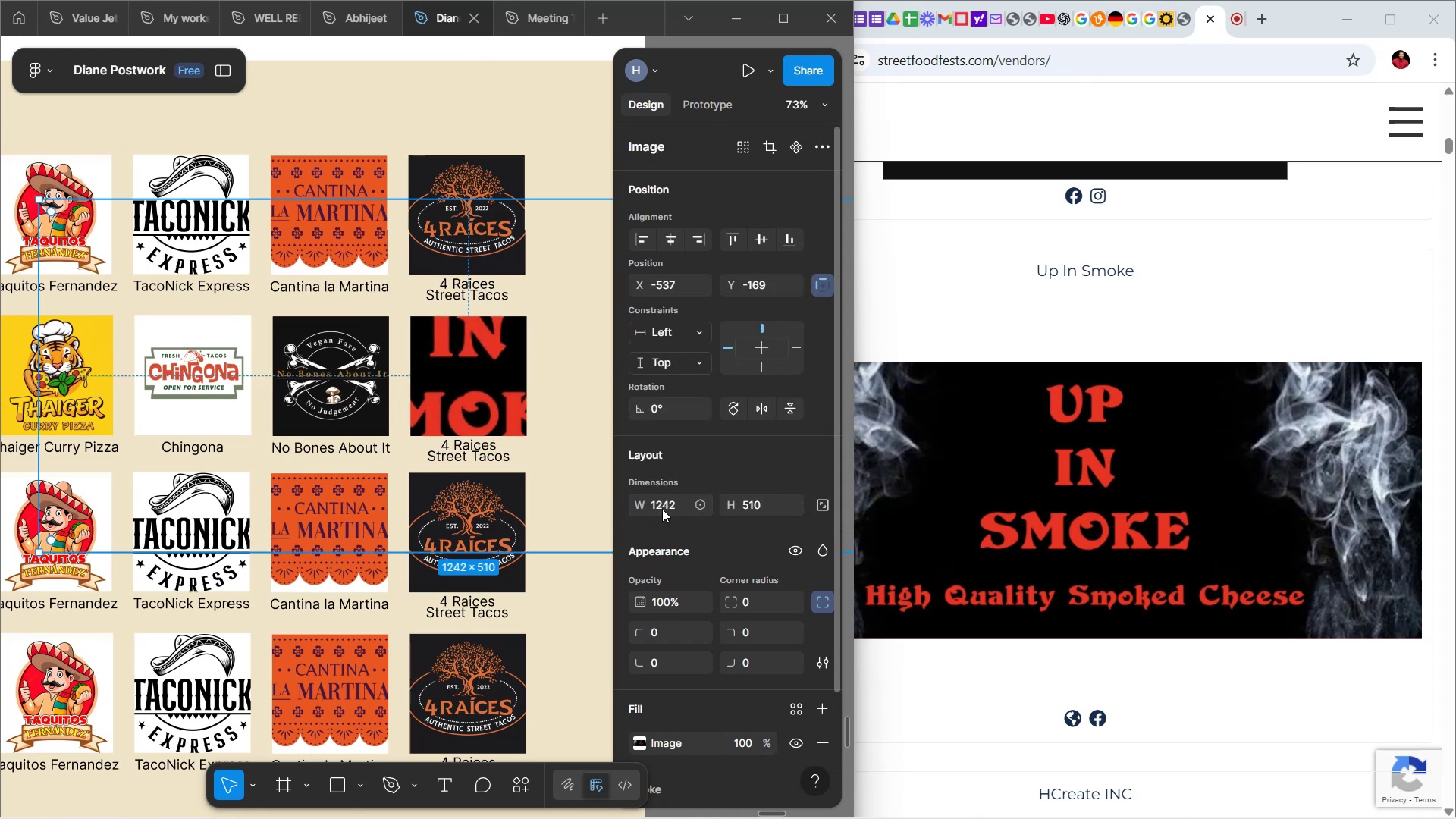 
left_click([662, 509])
 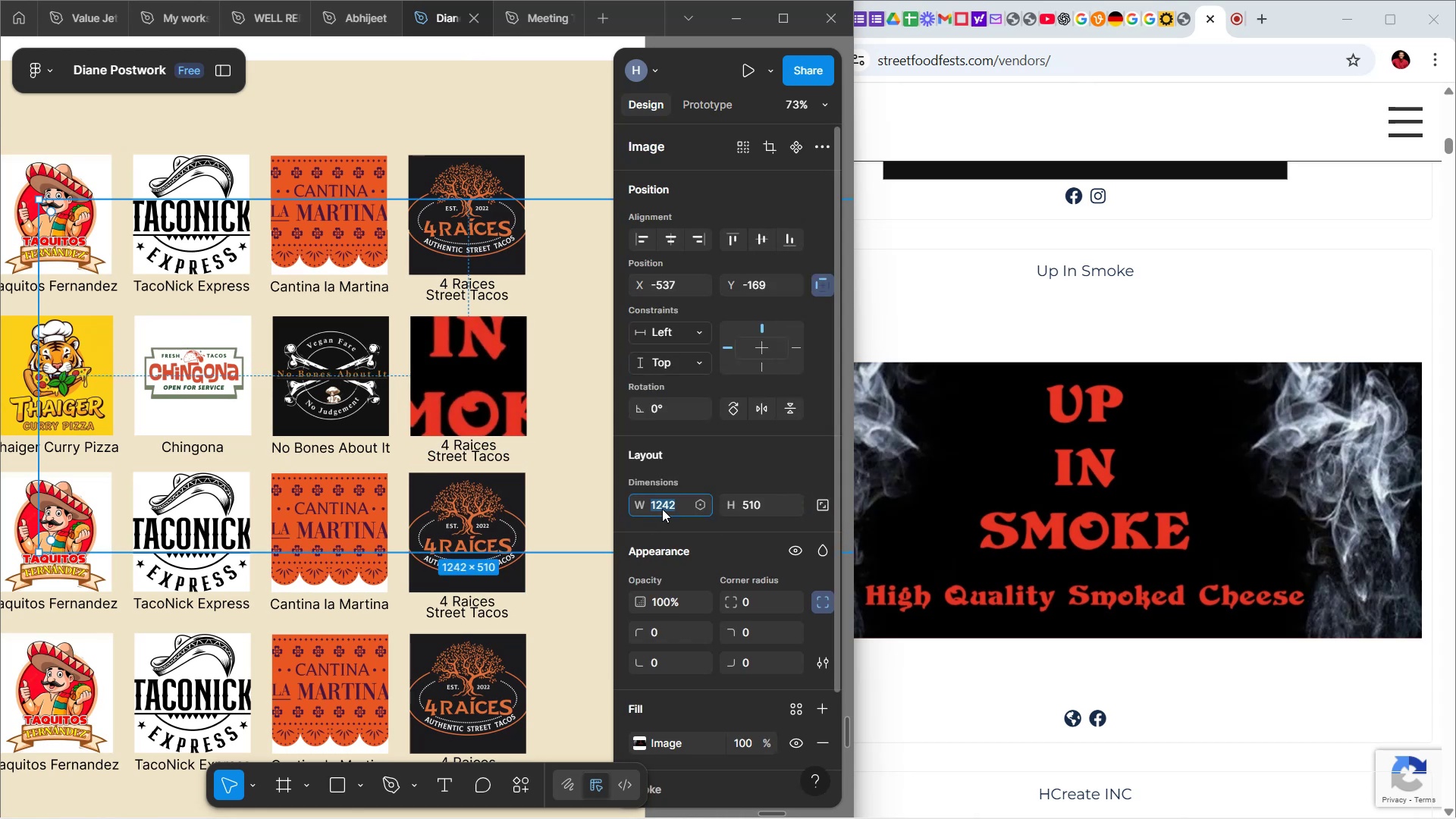 
type(168)
 